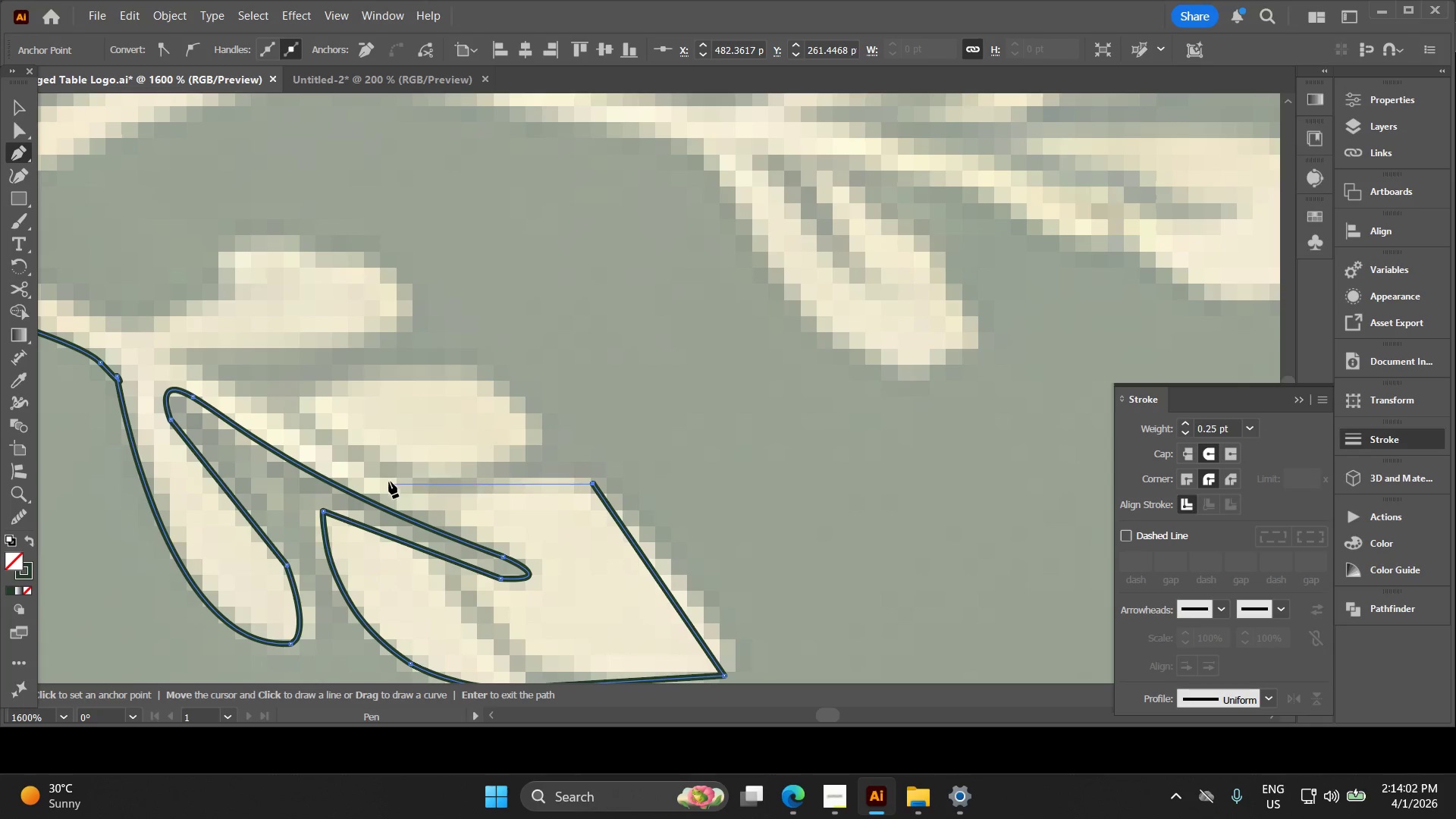 
hold_key(key=Space, duration=0.45)
 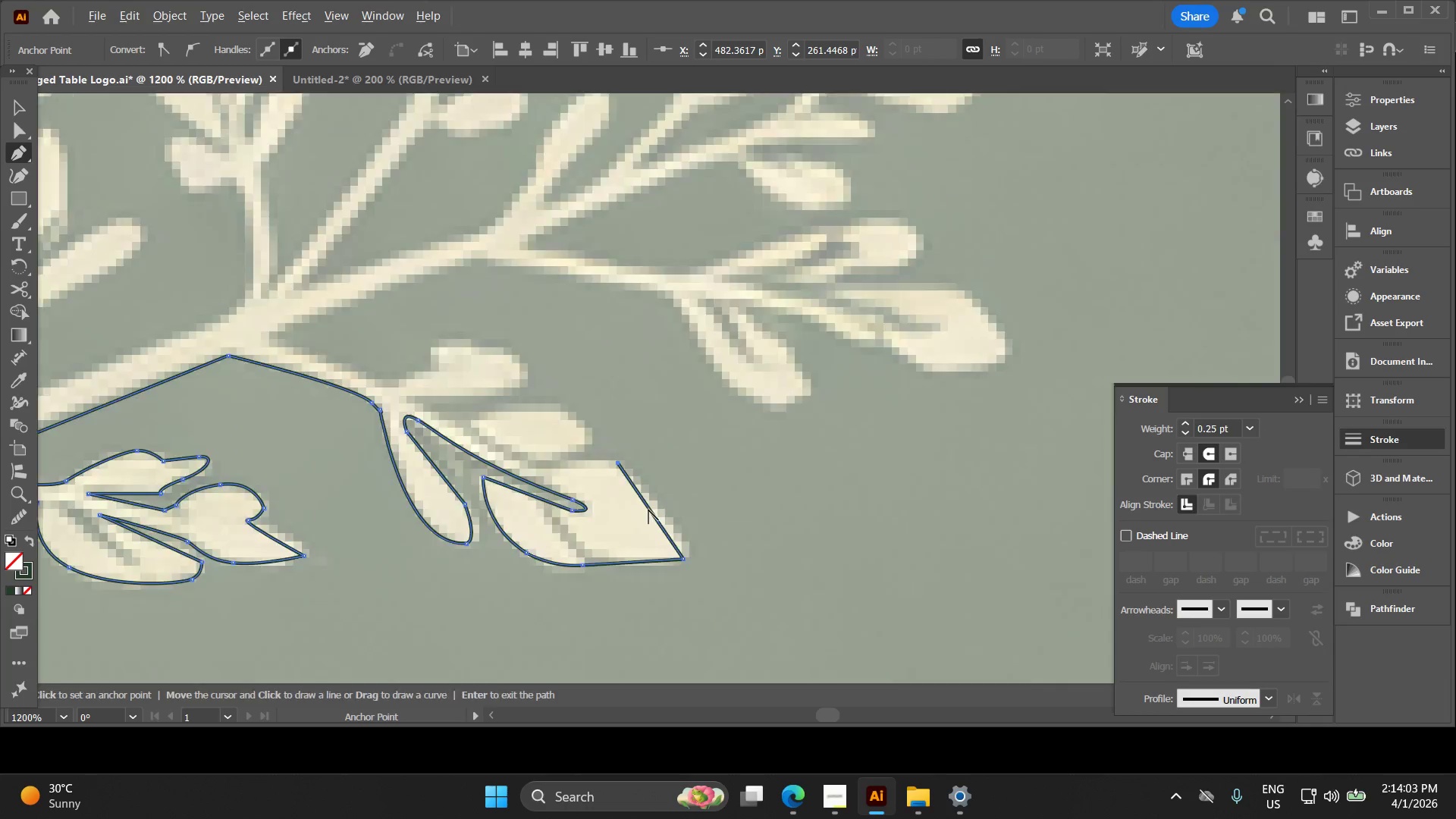 
hold_key(key=AltLeft, duration=0.36)
 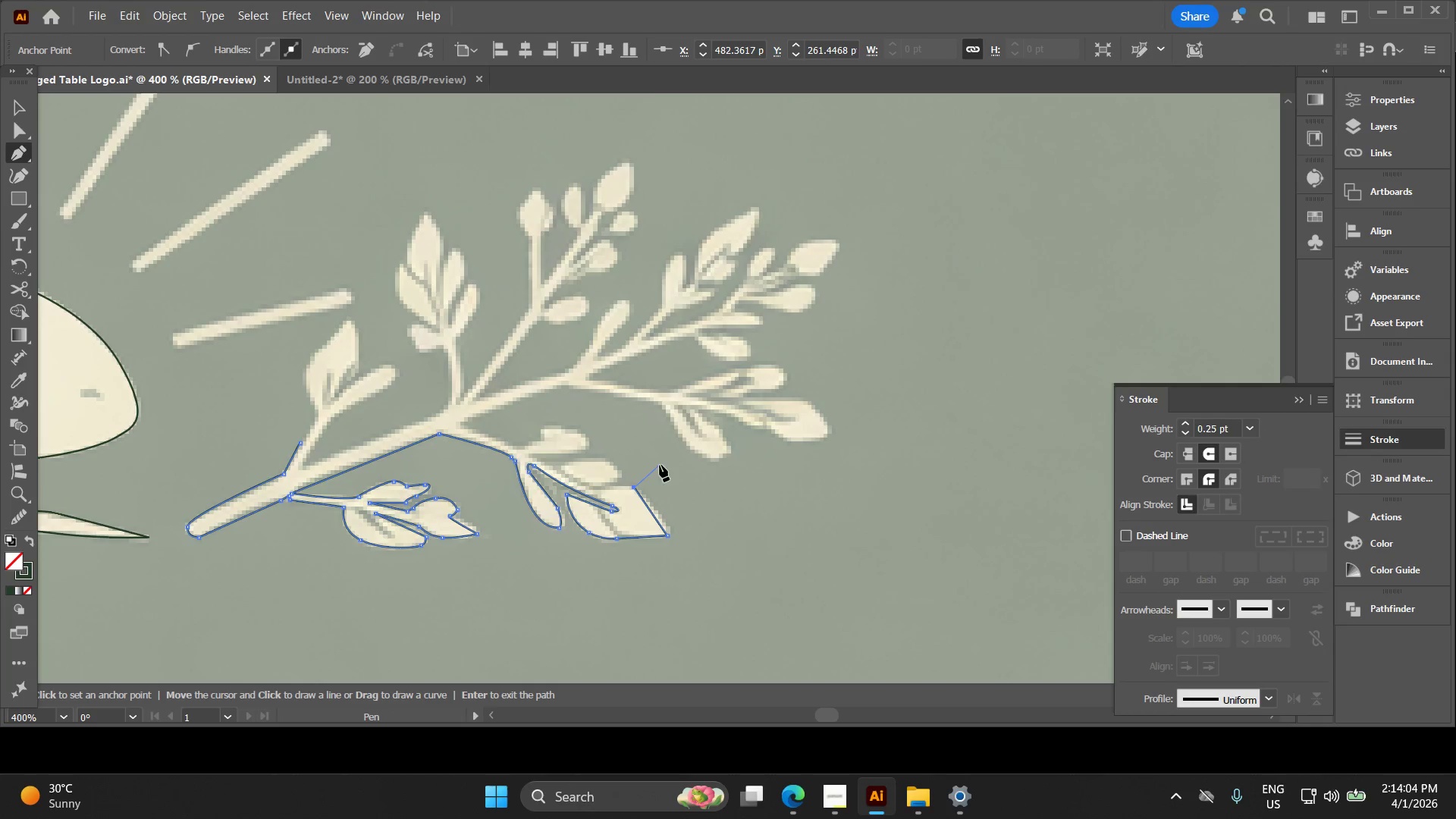 
scroll: coordinate [648, 510], scroll_direction: down, amount: 7.0
 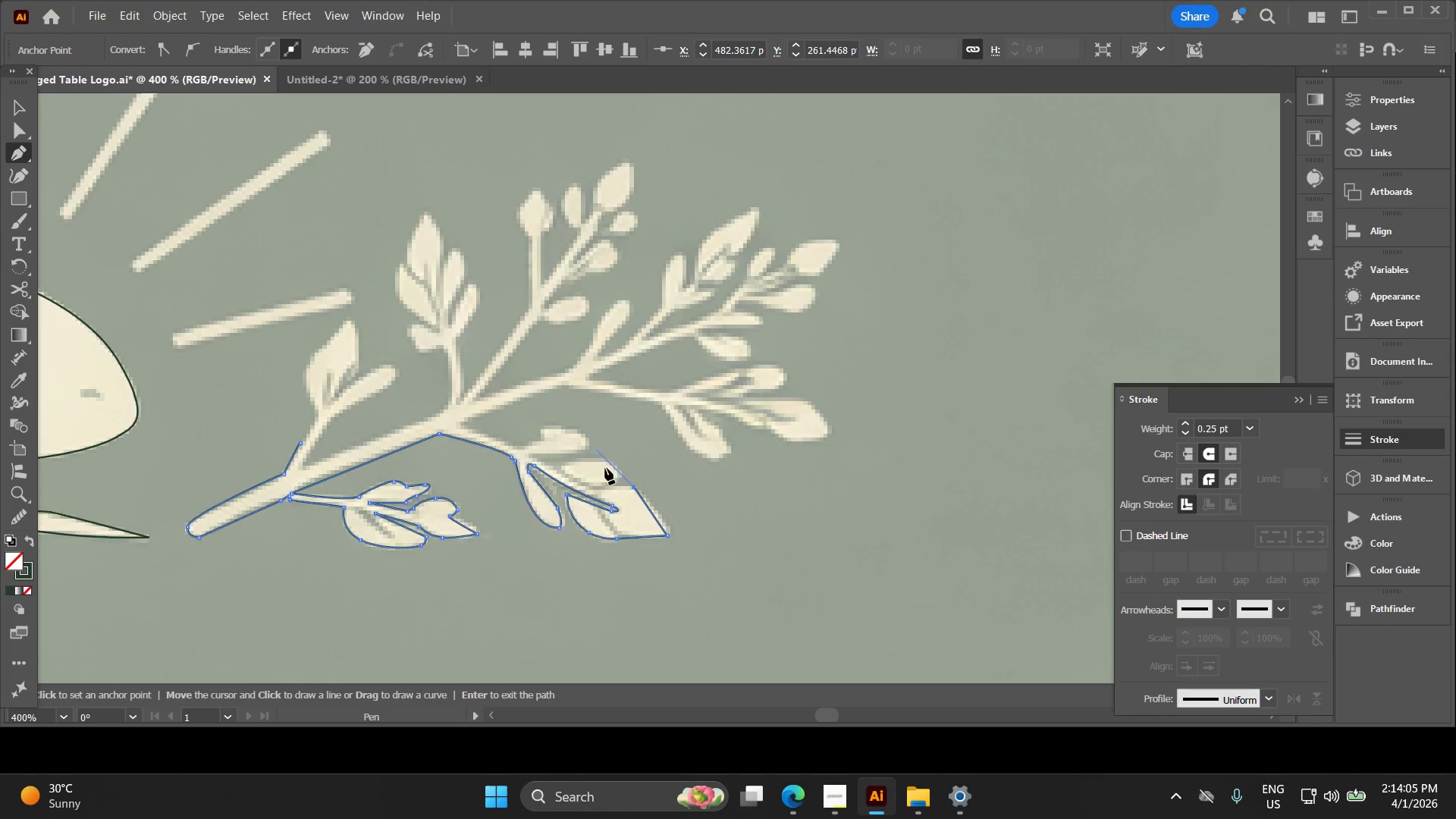 
hold_key(key=AltLeft, duration=0.8)
 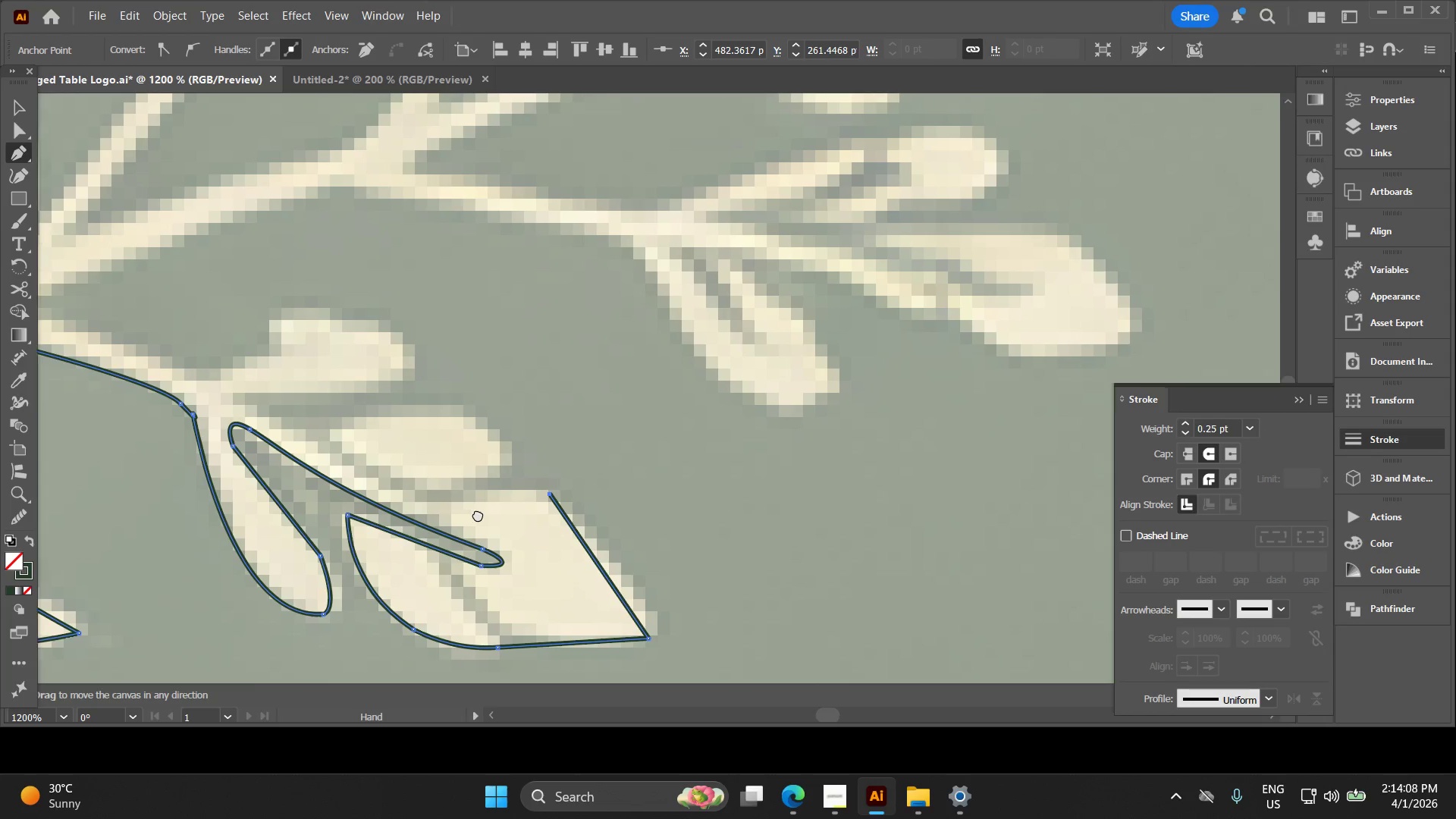 
hold_key(key=Space, duration=0.44)
 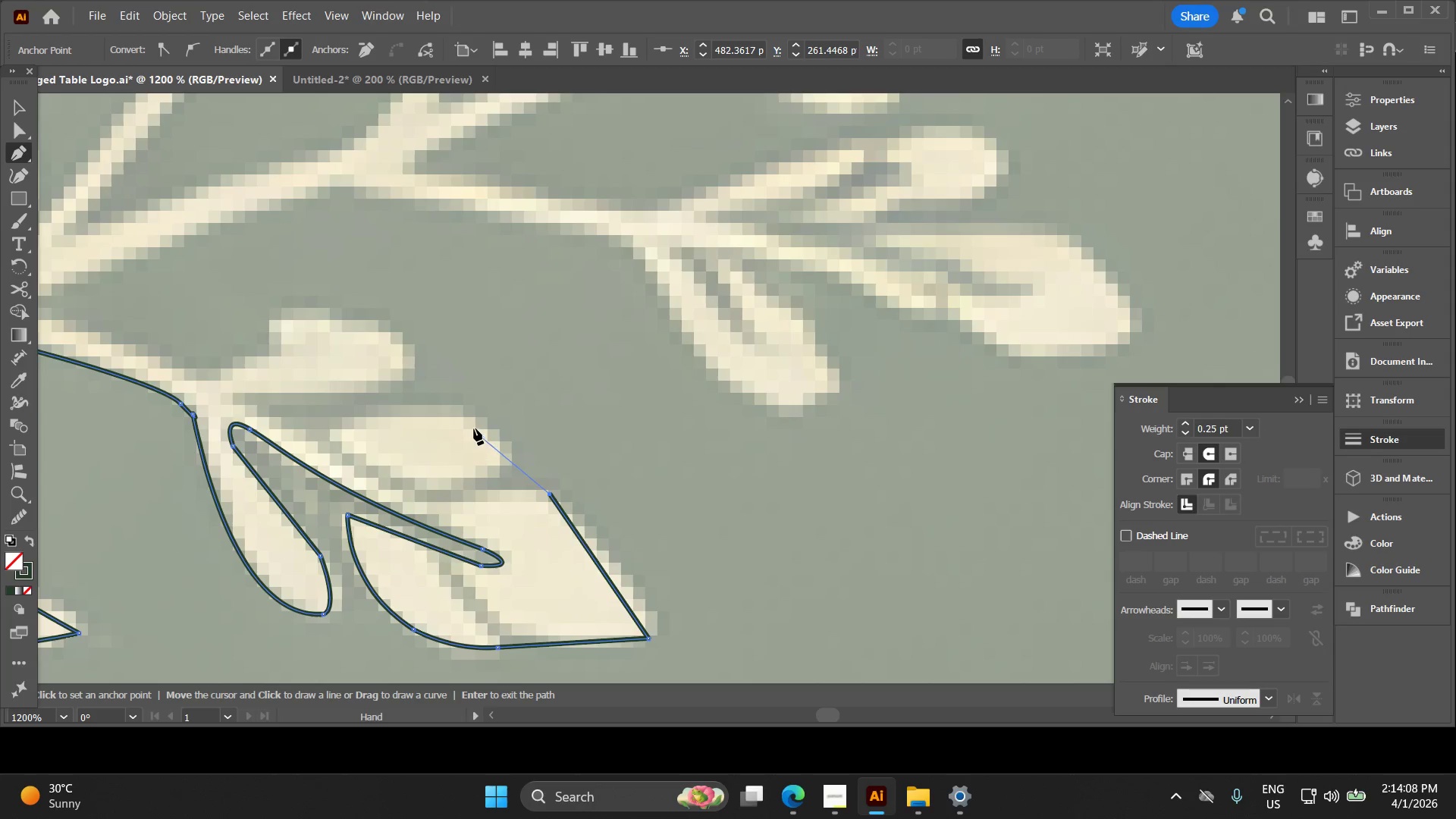 
left_click_drag(start_coordinate=[611, 507], to_coordinate=[478, 514])
 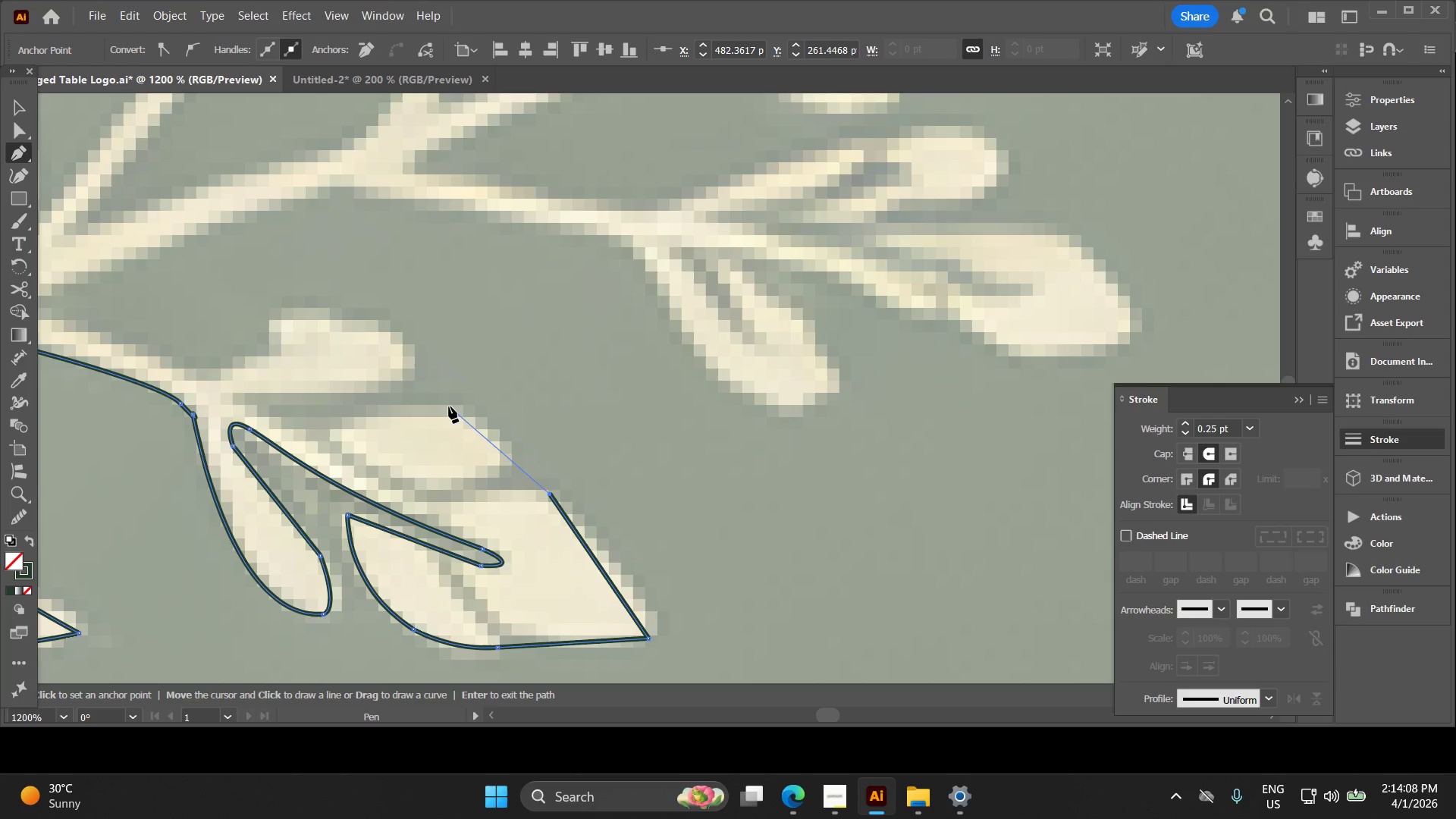 
scroll: coordinate [611, 480], scroll_direction: up, amount: 3.0
 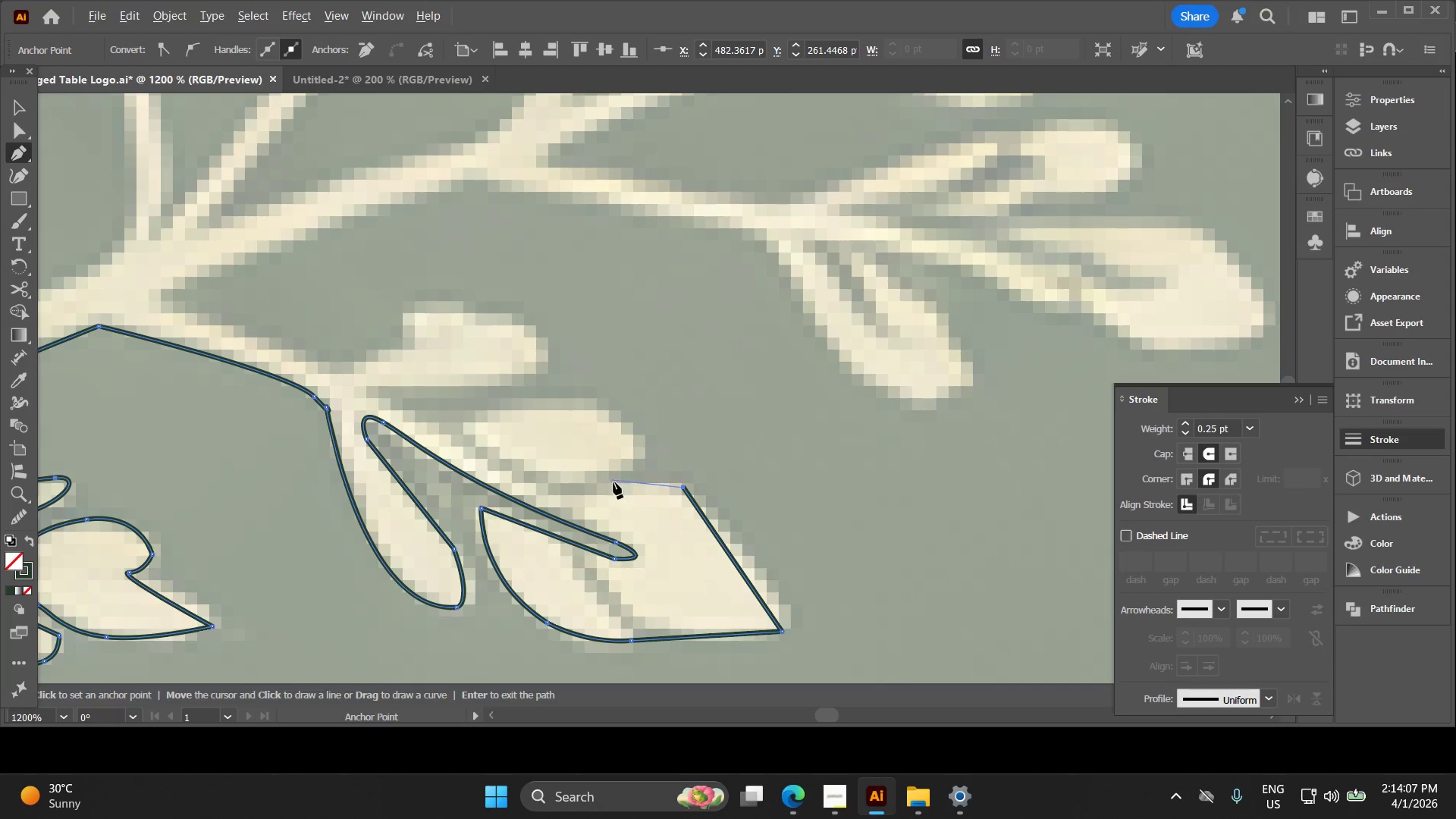 
left_click_drag(start_coordinate=[438, 406], to_coordinate=[349, 398])
 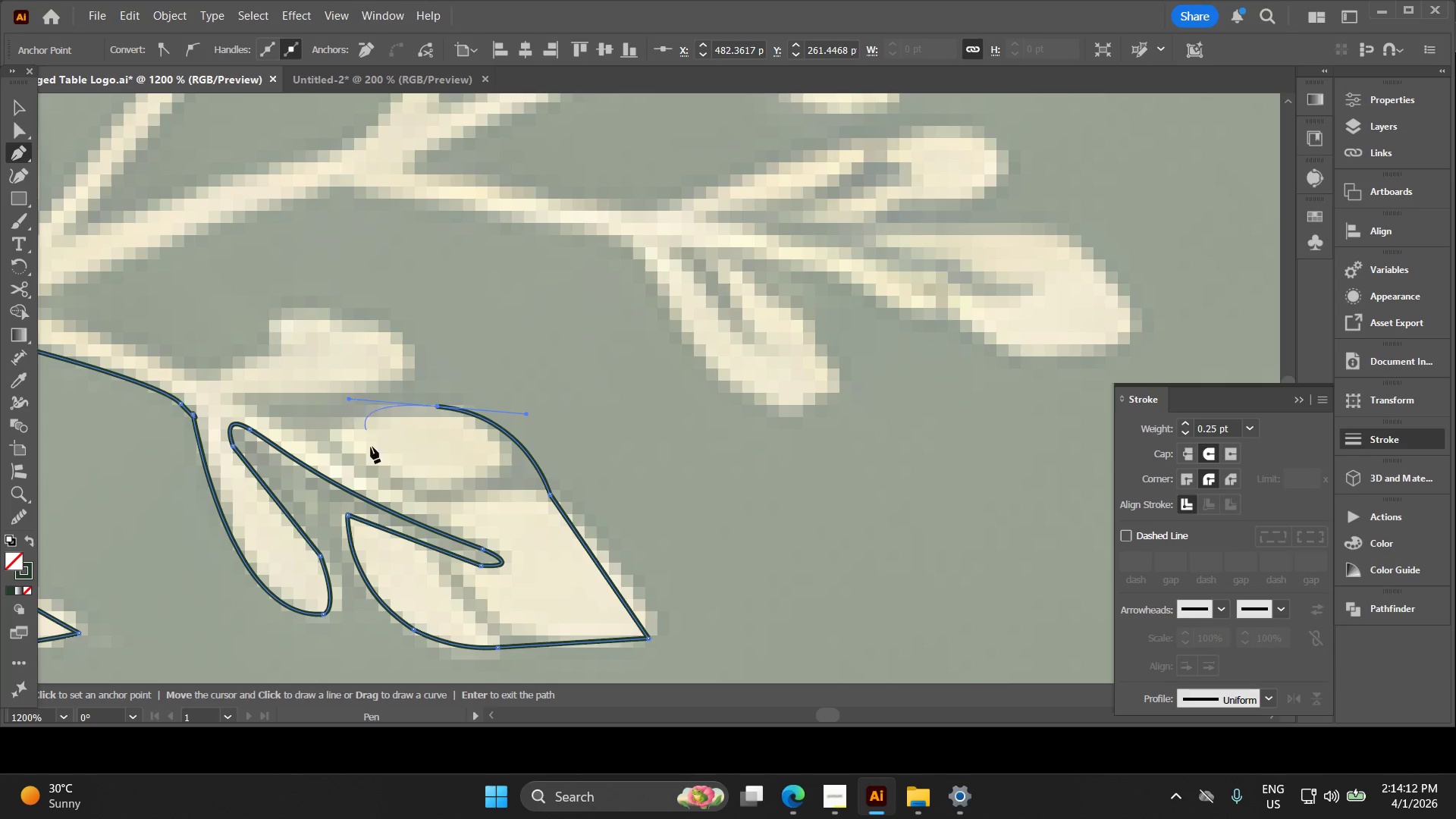 
hold_key(key=Space, duration=0.36)
 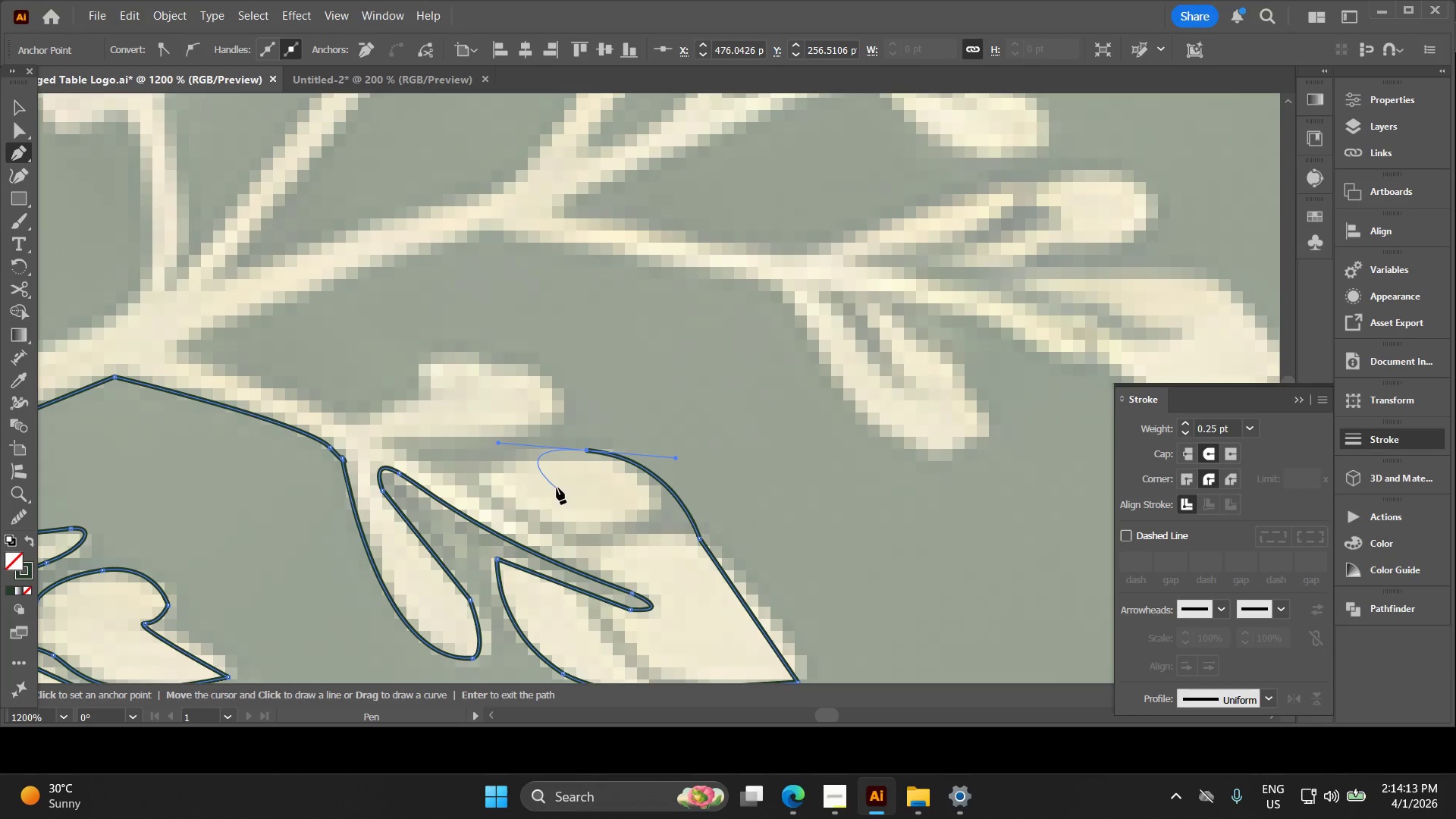 
left_click_drag(start_coordinate=[380, 484], to_coordinate=[529, 528])
 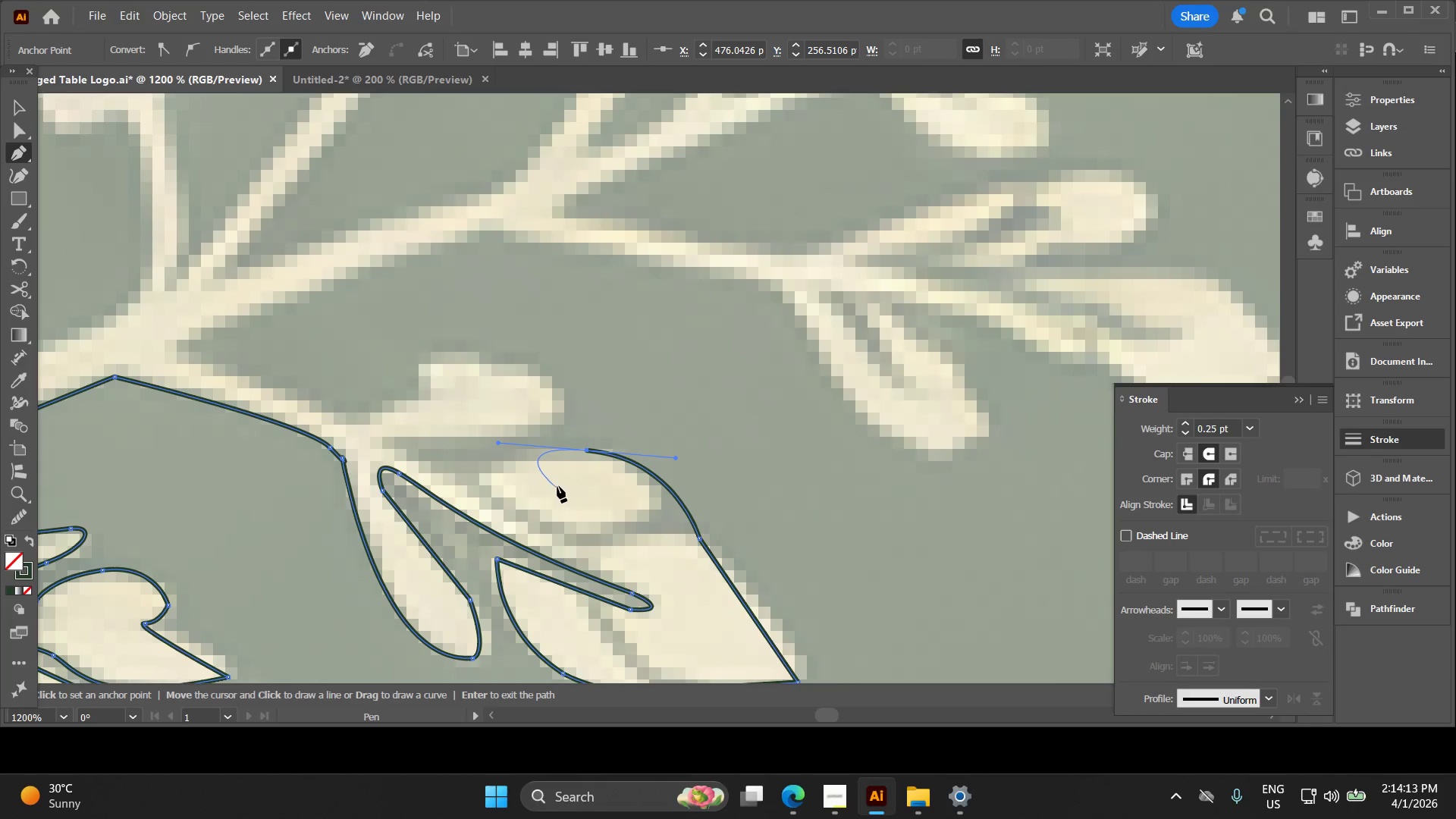 
key(Control+Z)
 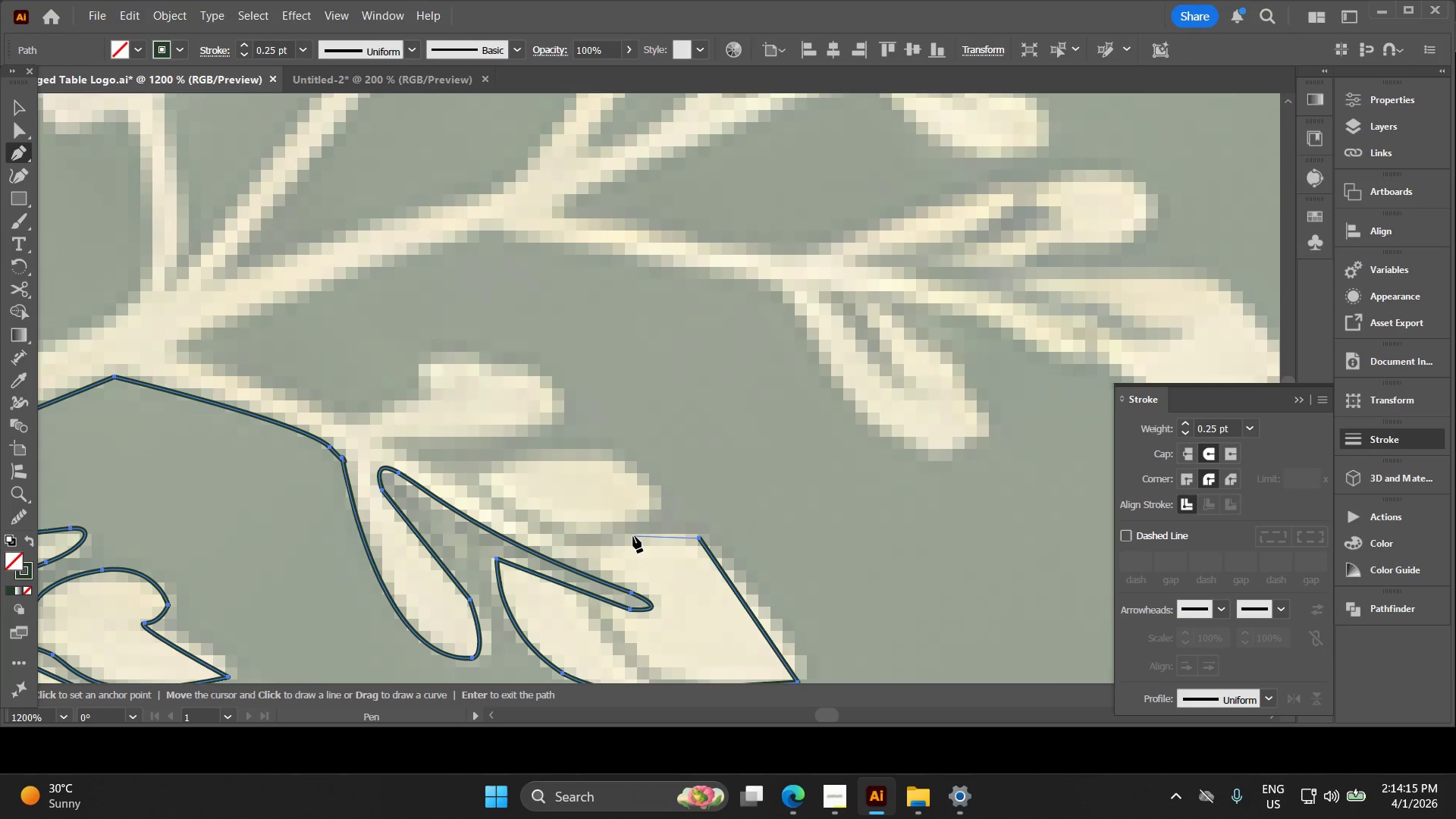 
left_click([626, 533])
 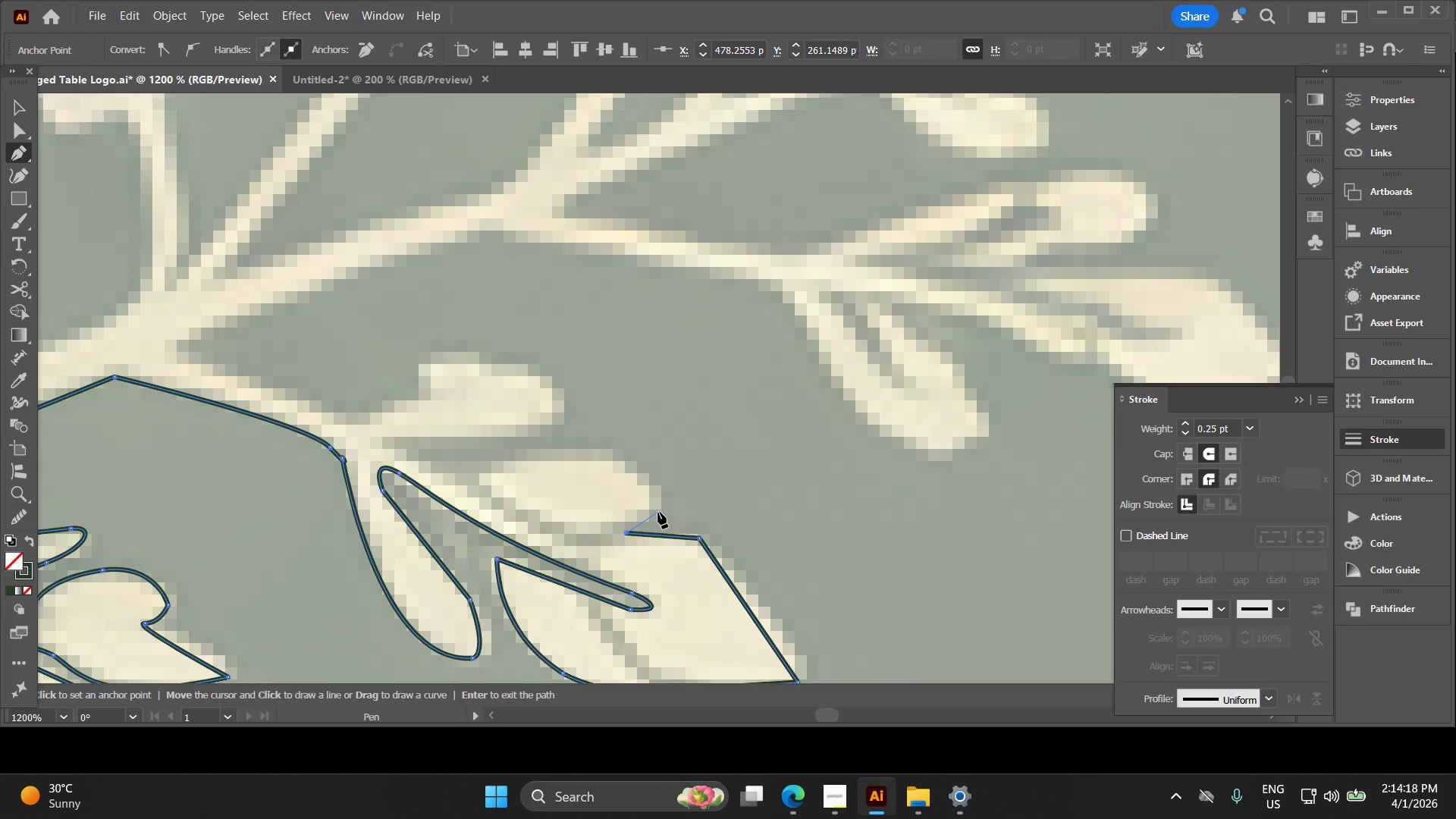 
left_click_drag(start_coordinate=[651, 513], to_coordinate=[697, 495])
 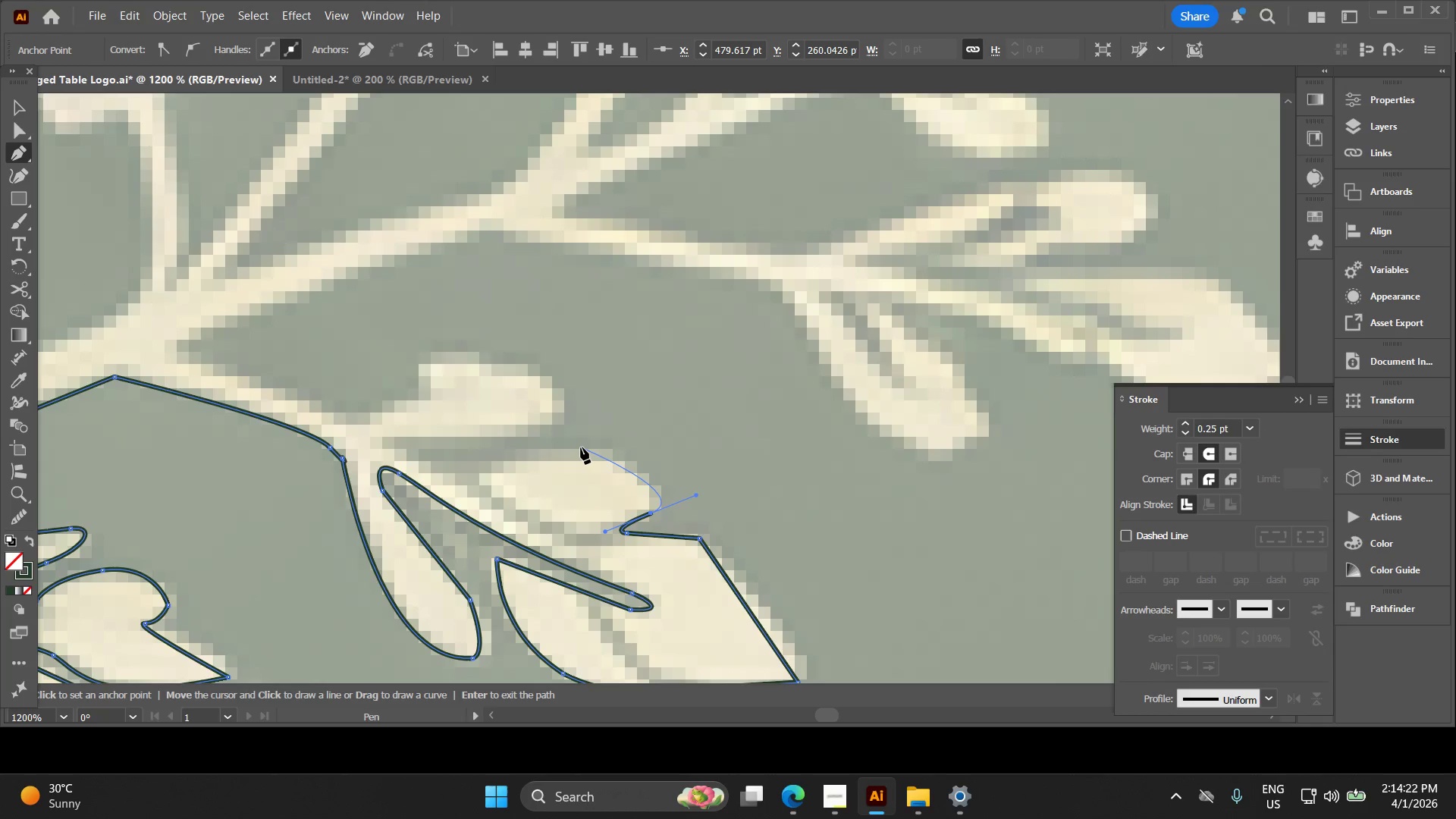 
left_click_drag(start_coordinate=[581, 447], to_coordinate=[550, 454])
 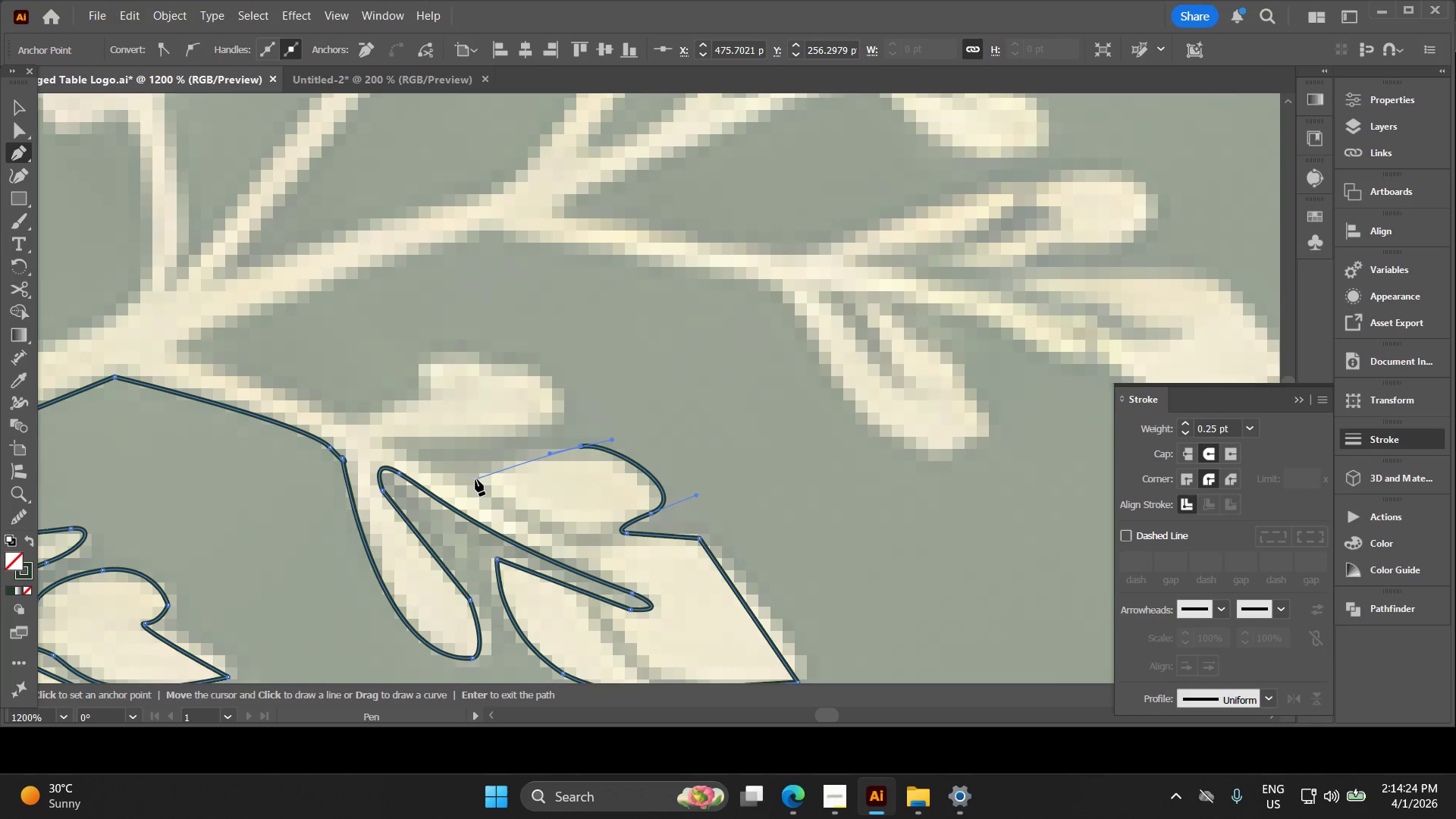 
left_click_drag(start_coordinate=[475, 479], to_coordinate=[414, 536])
 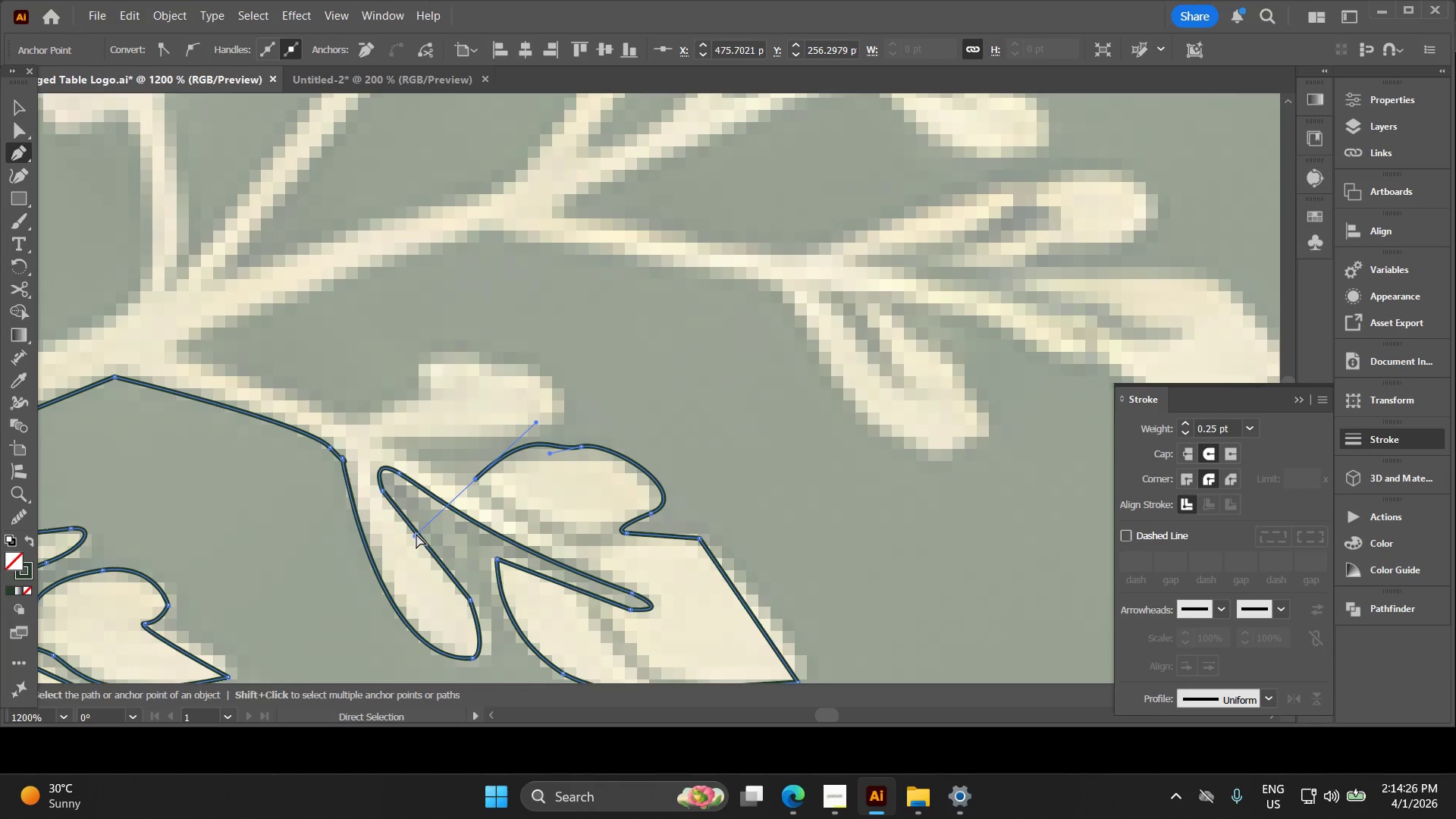 
key(Control+Z)
 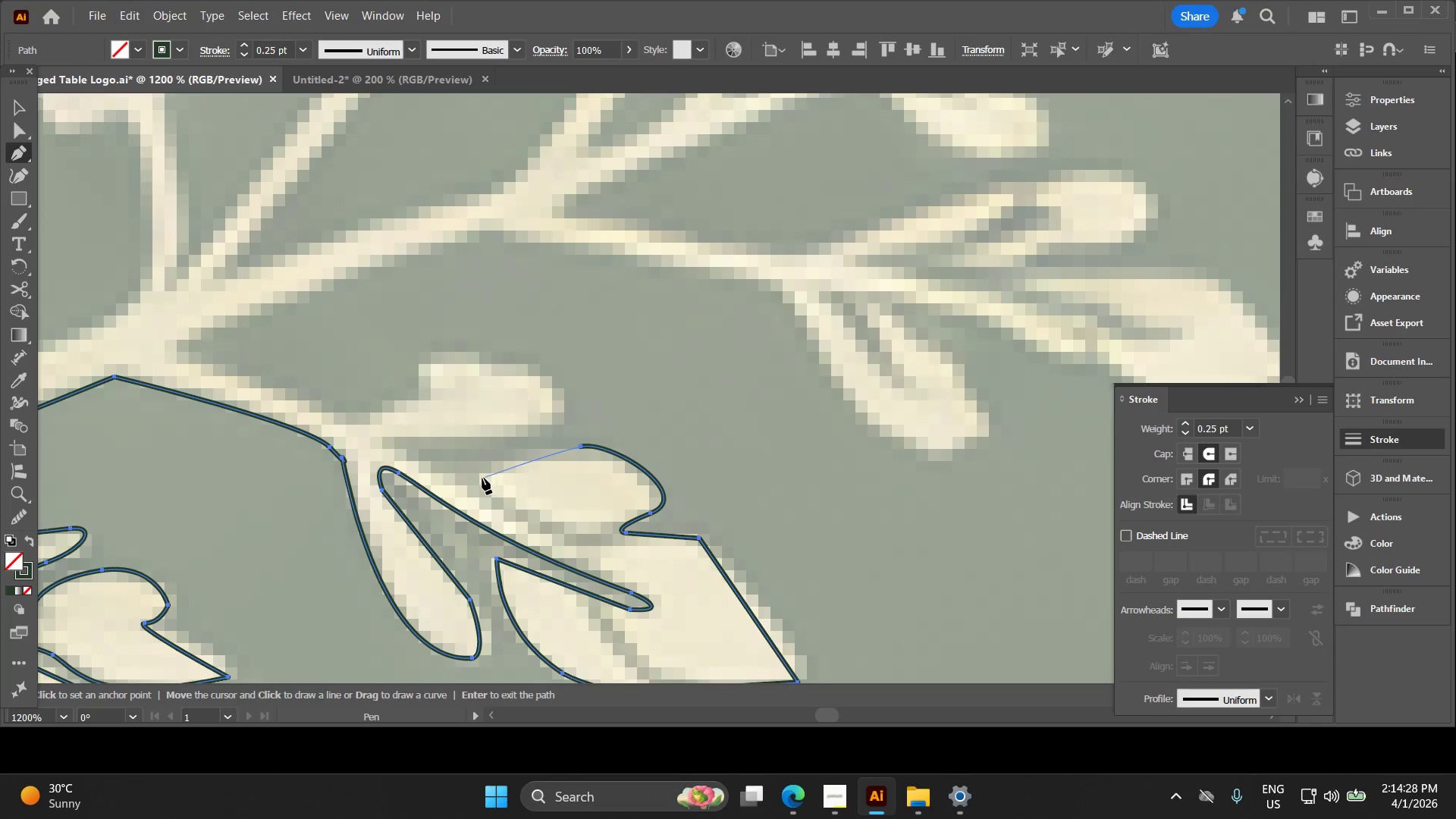 
left_click_drag(start_coordinate=[479, 477], to_coordinate=[433, 499])
 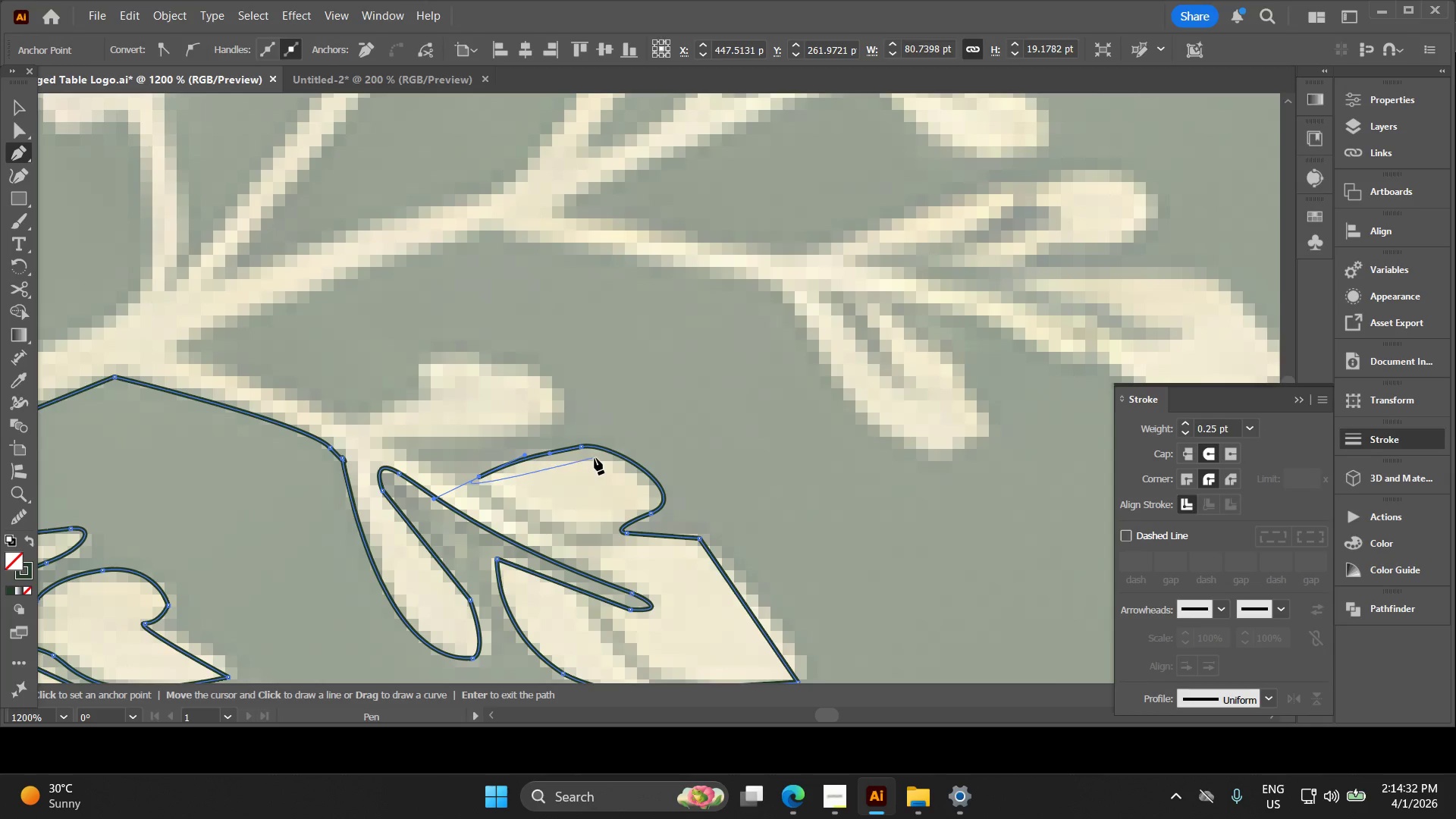 
key(Control+Z)
 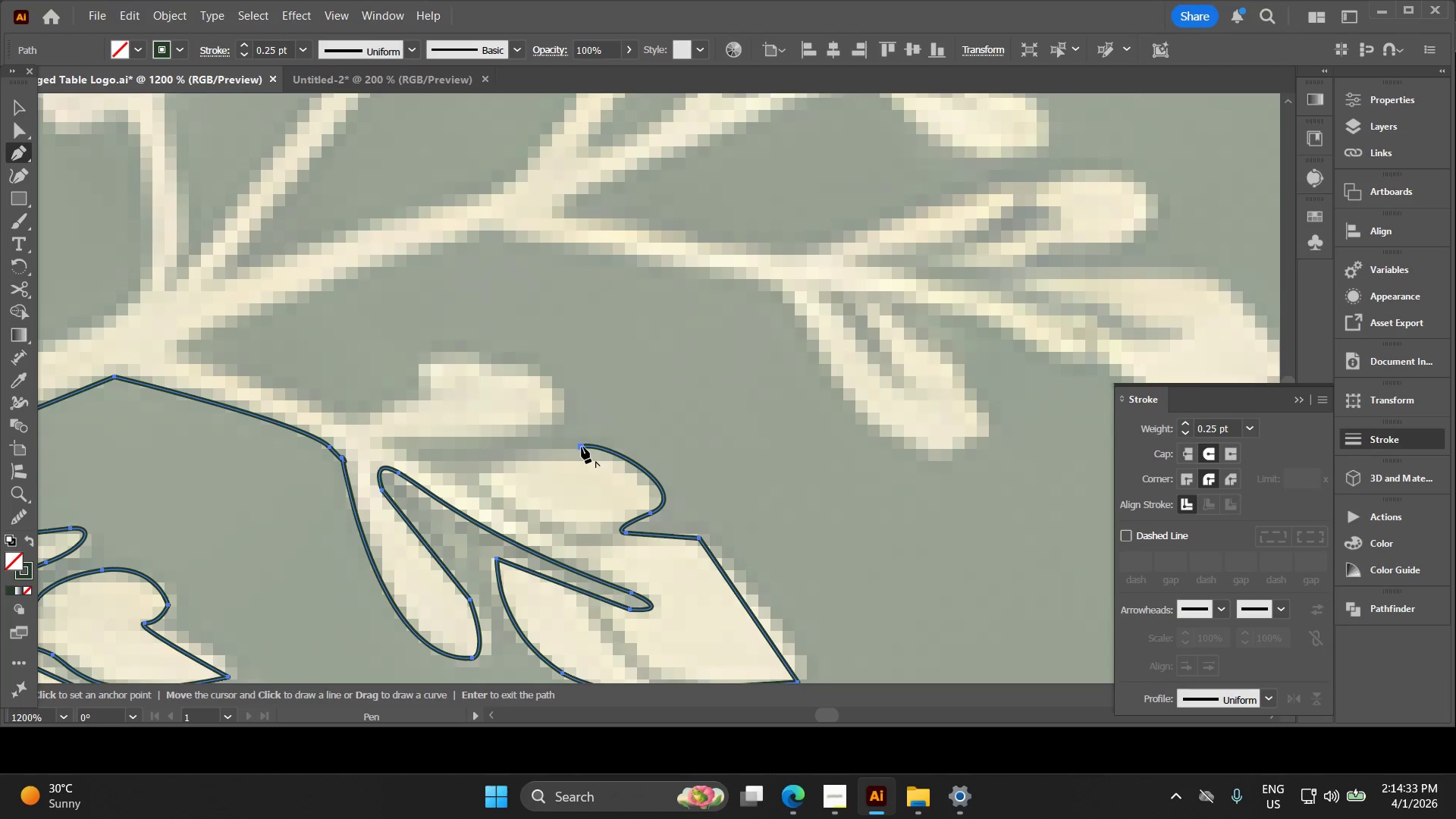 
left_click([582, 447])
 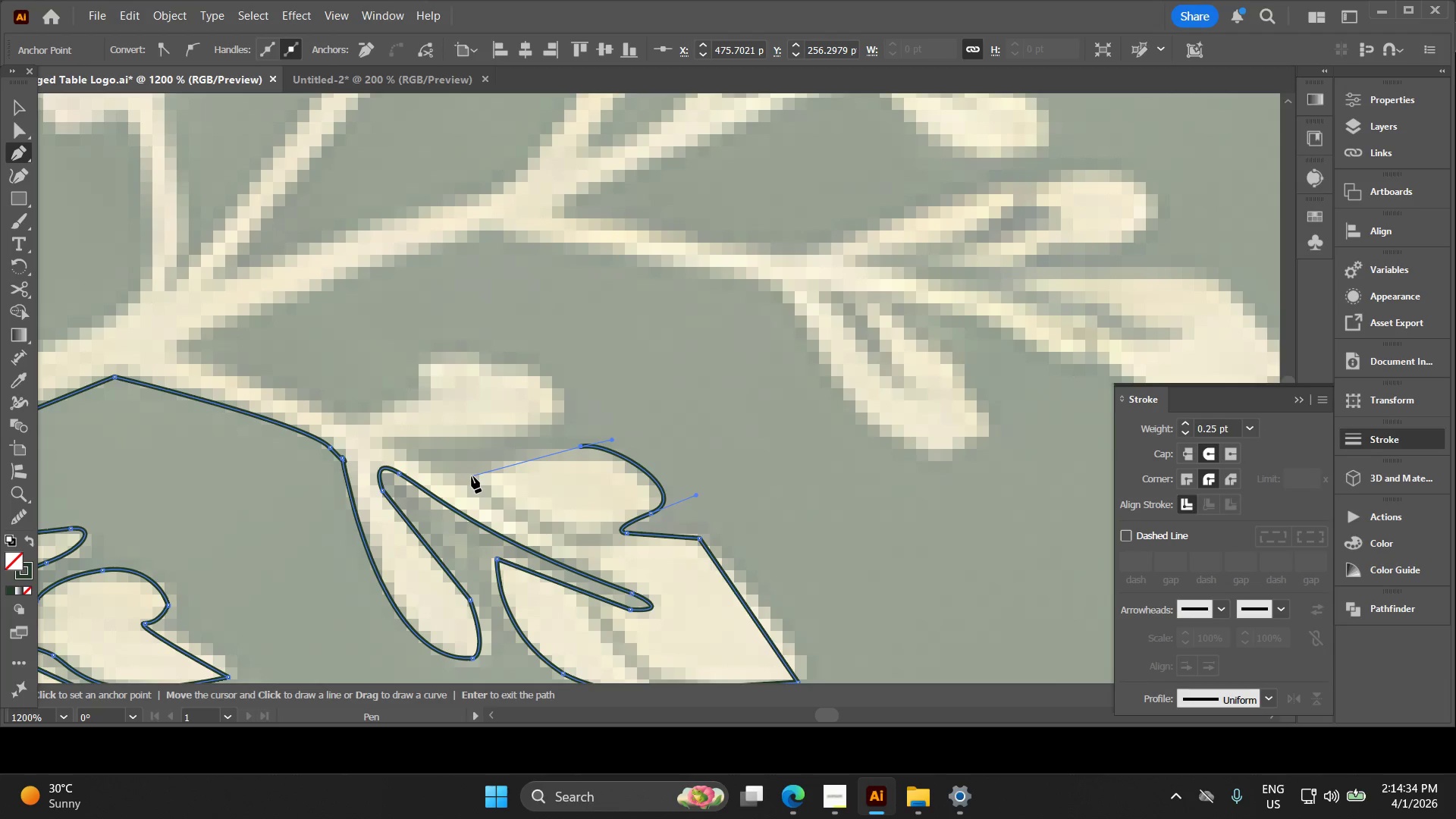 
left_click_drag(start_coordinate=[472, 476], to_coordinate=[432, 509])
 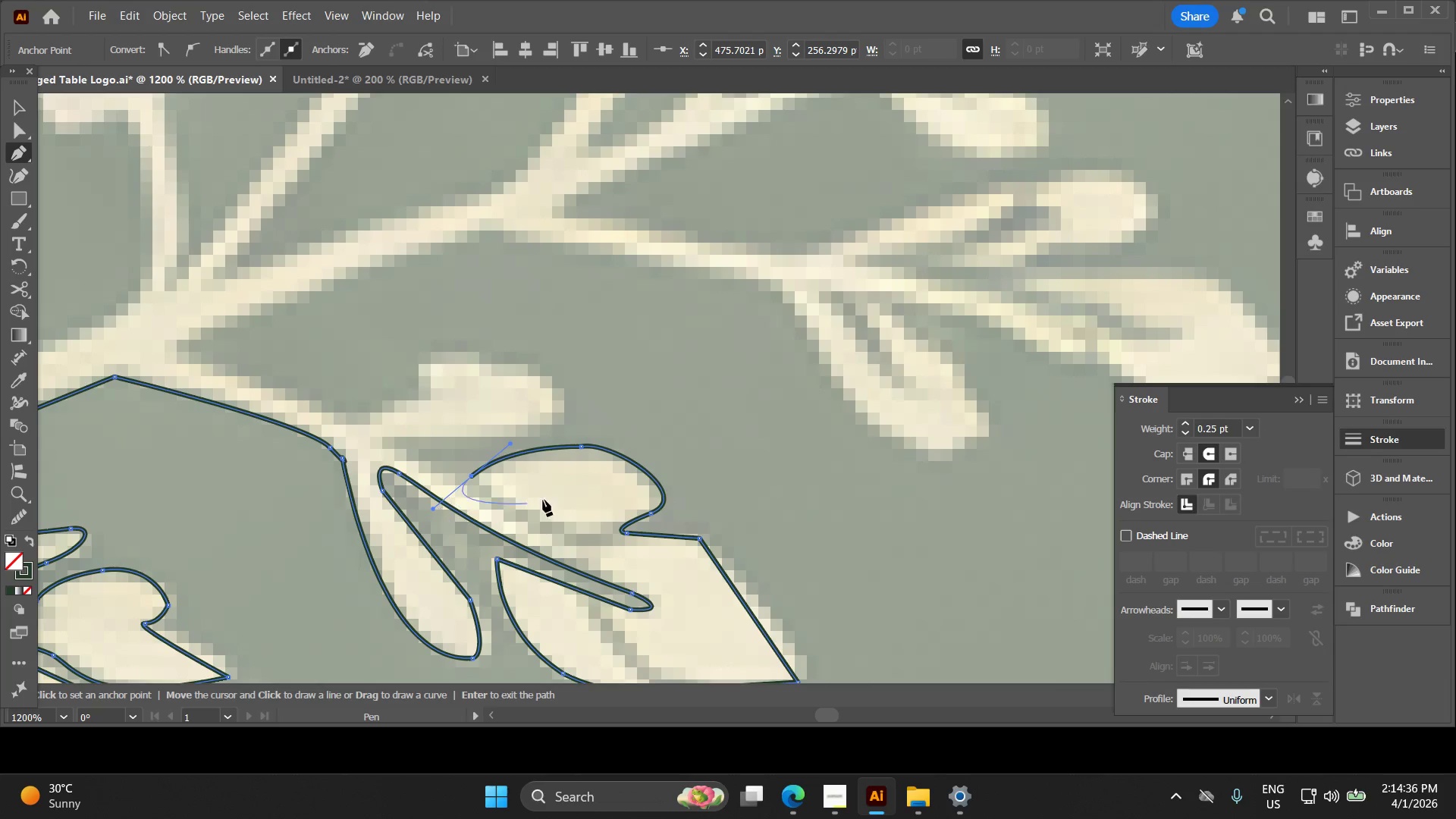 
hold_key(key=Space, duration=0.41)
 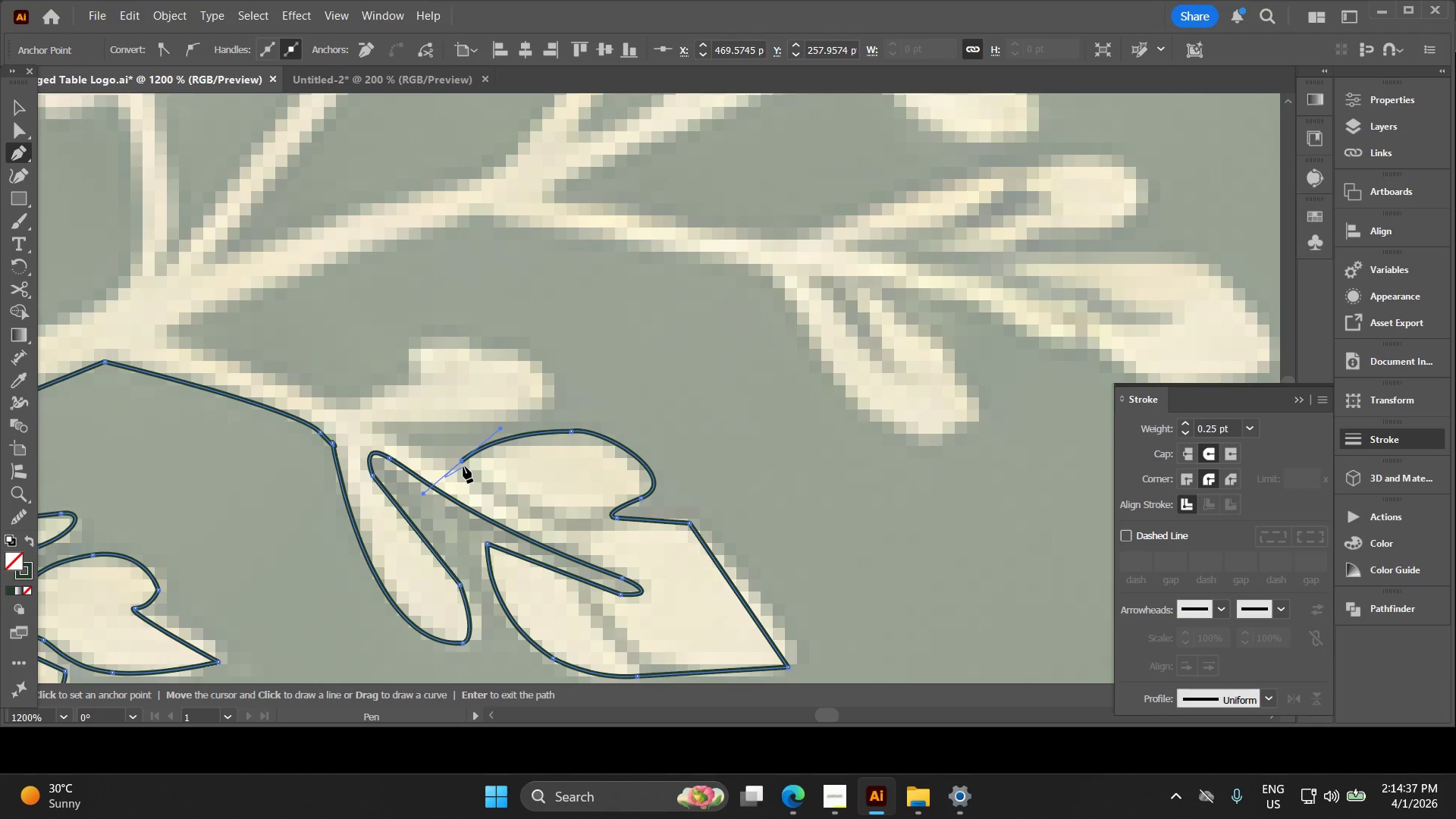 
left_click_drag(start_coordinate=[547, 497], to_coordinate=[537, 482])
 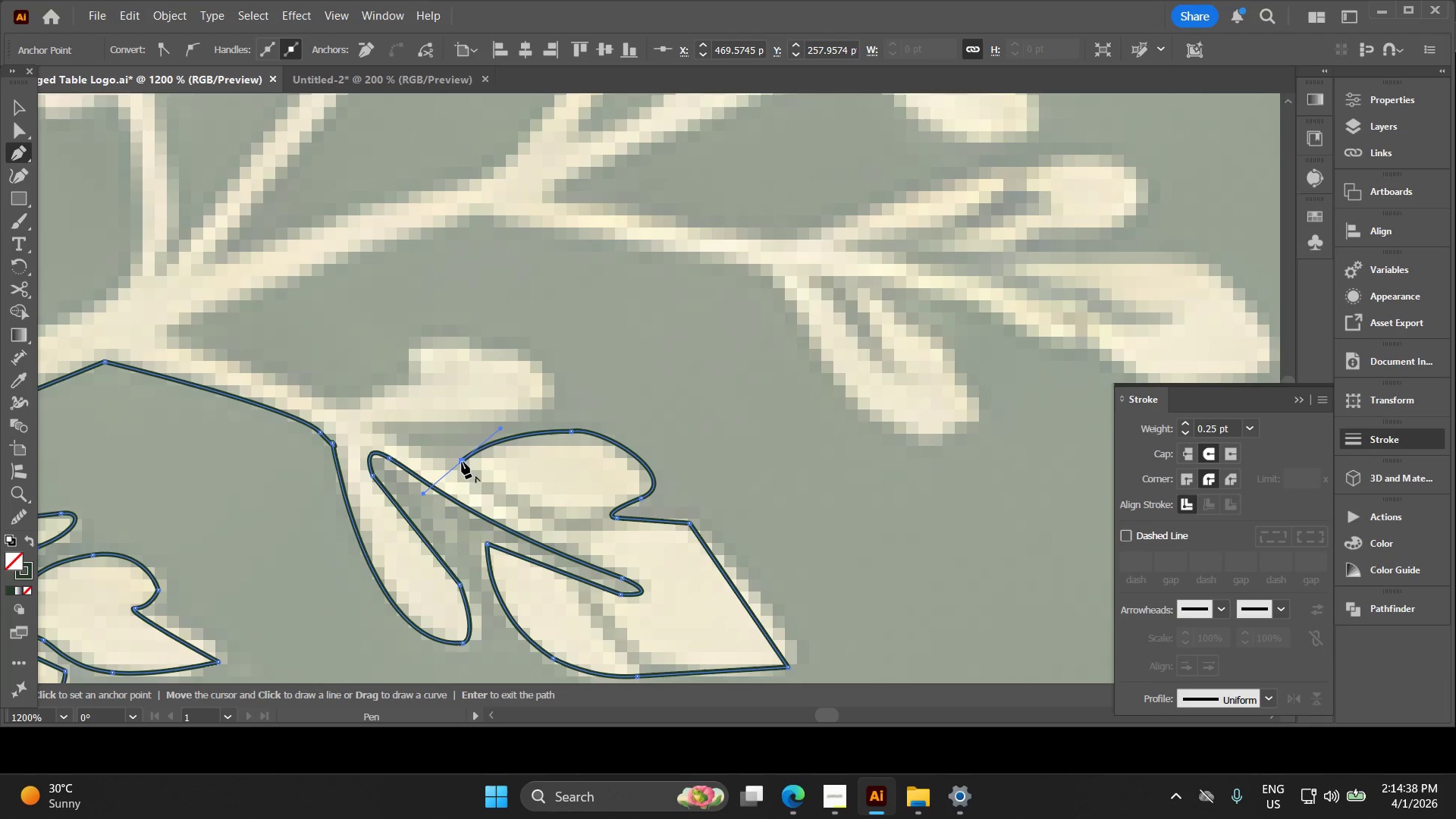 
left_click([463, 461])
 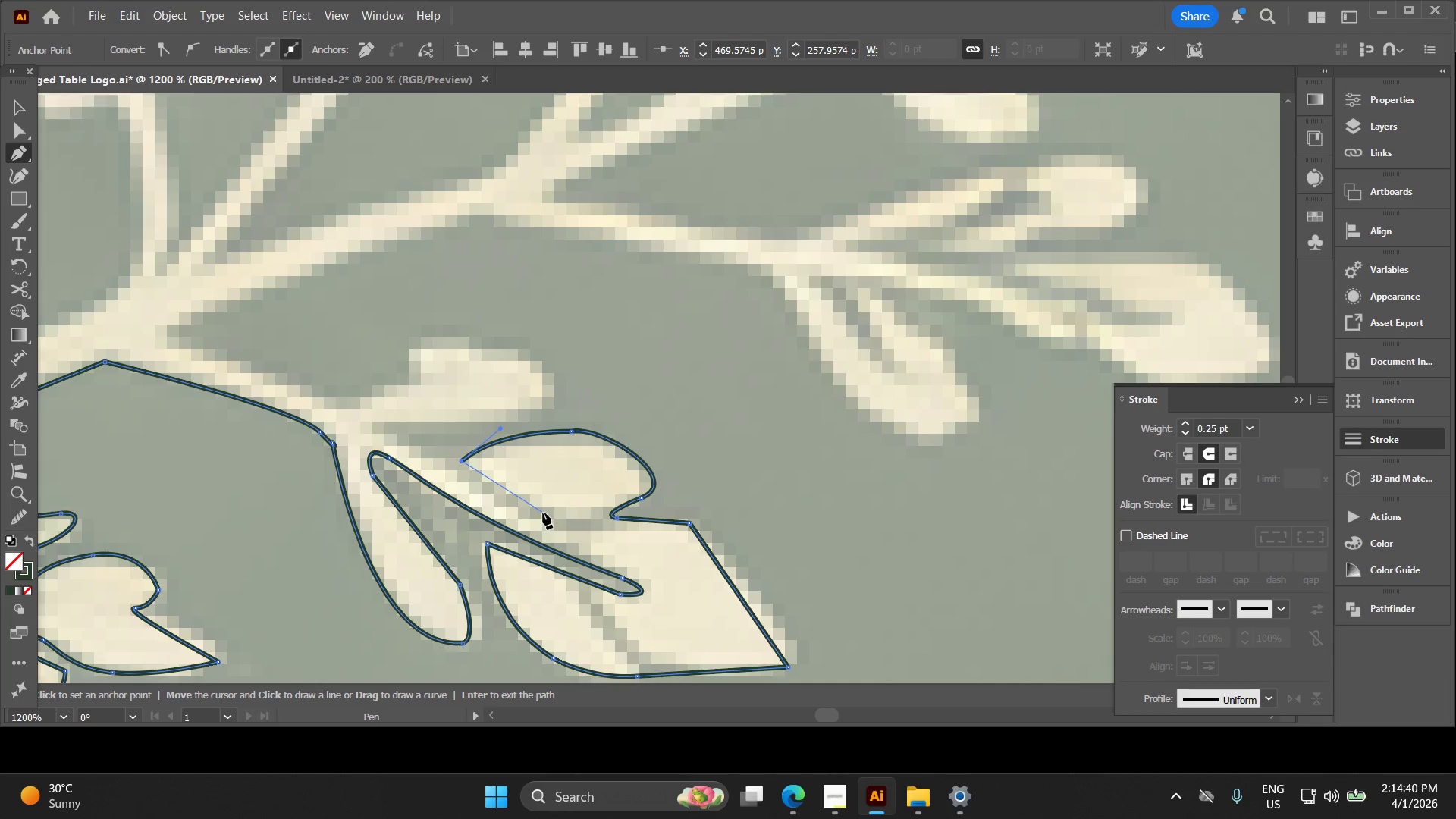 
hold_key(key=Space, duration=0.44)
 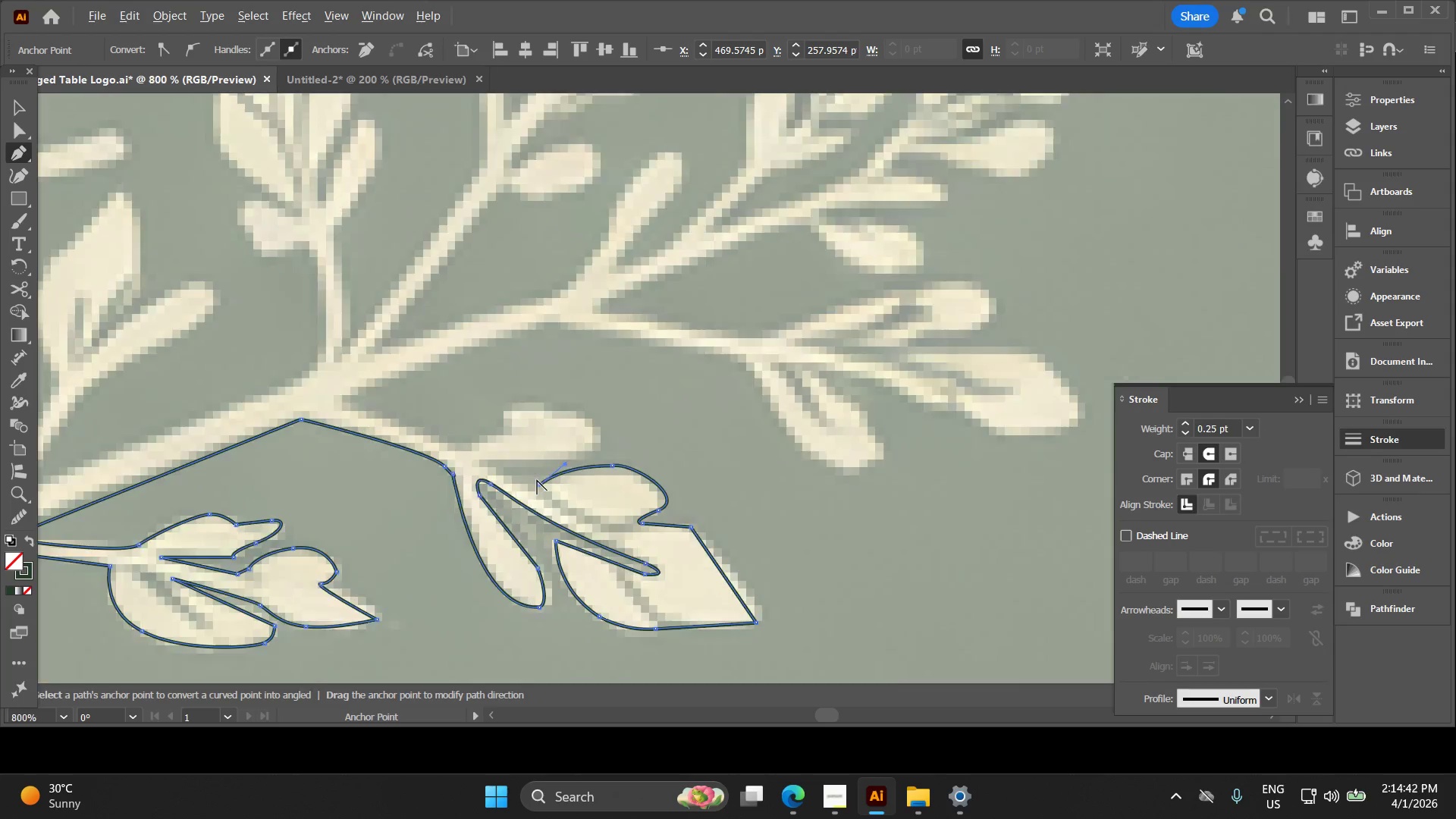 
left_click_drag(start_coordinate=[418, 451], to_coordinate=[504, 482])
 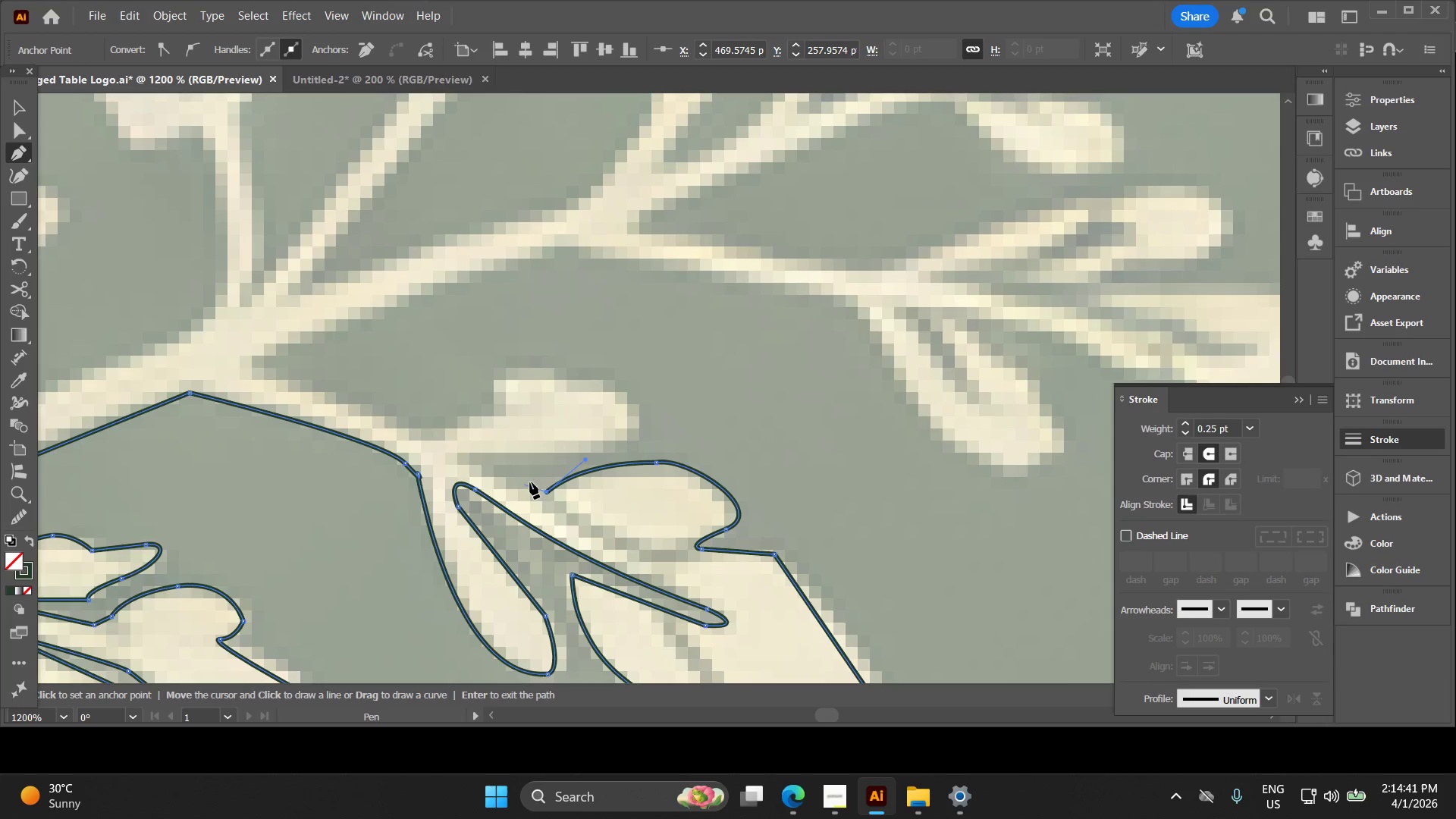 
hold_key(key=AltLeft, duration=0.36)
 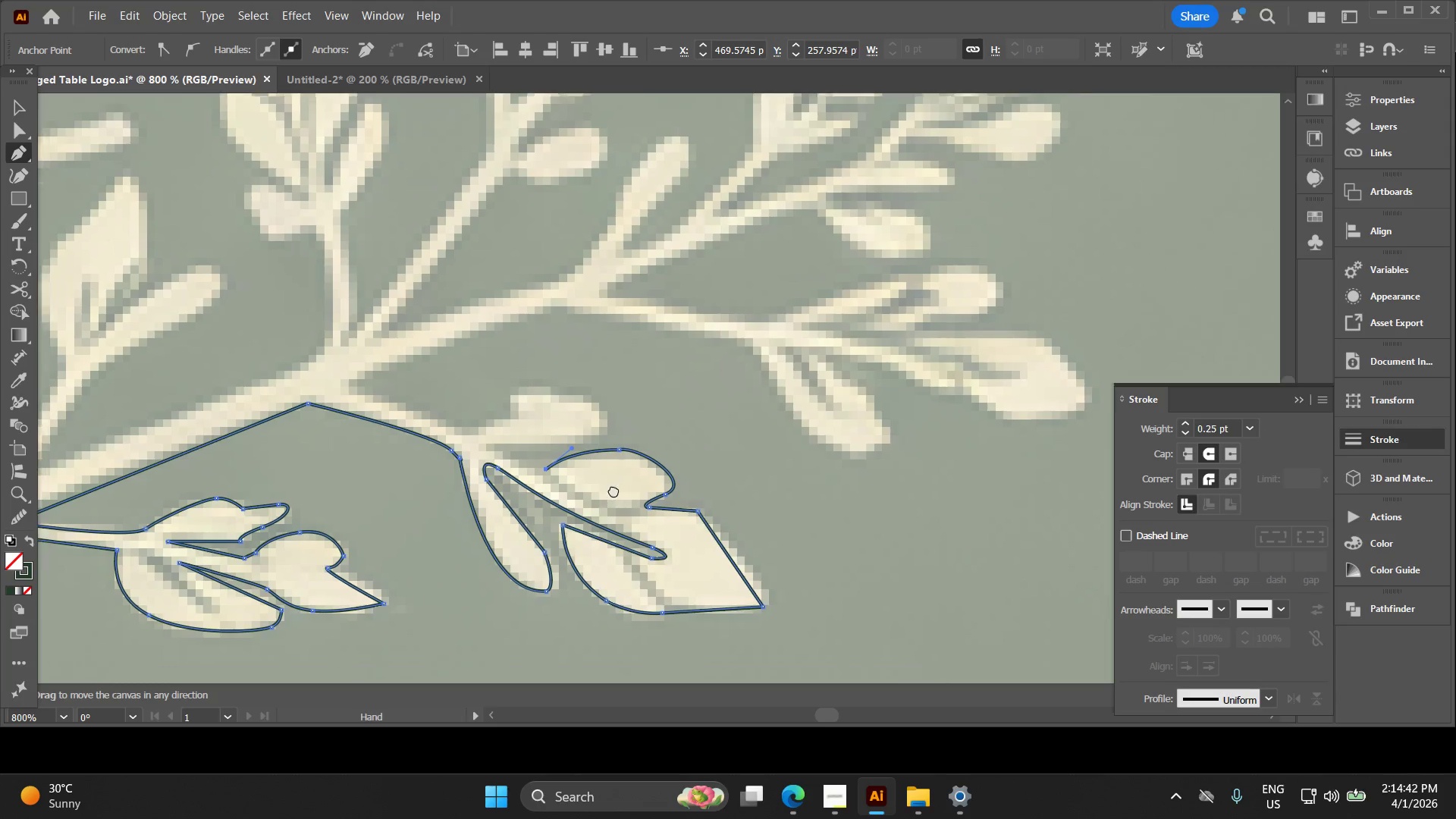 
hold_key(key=Space, duration=0.64)
 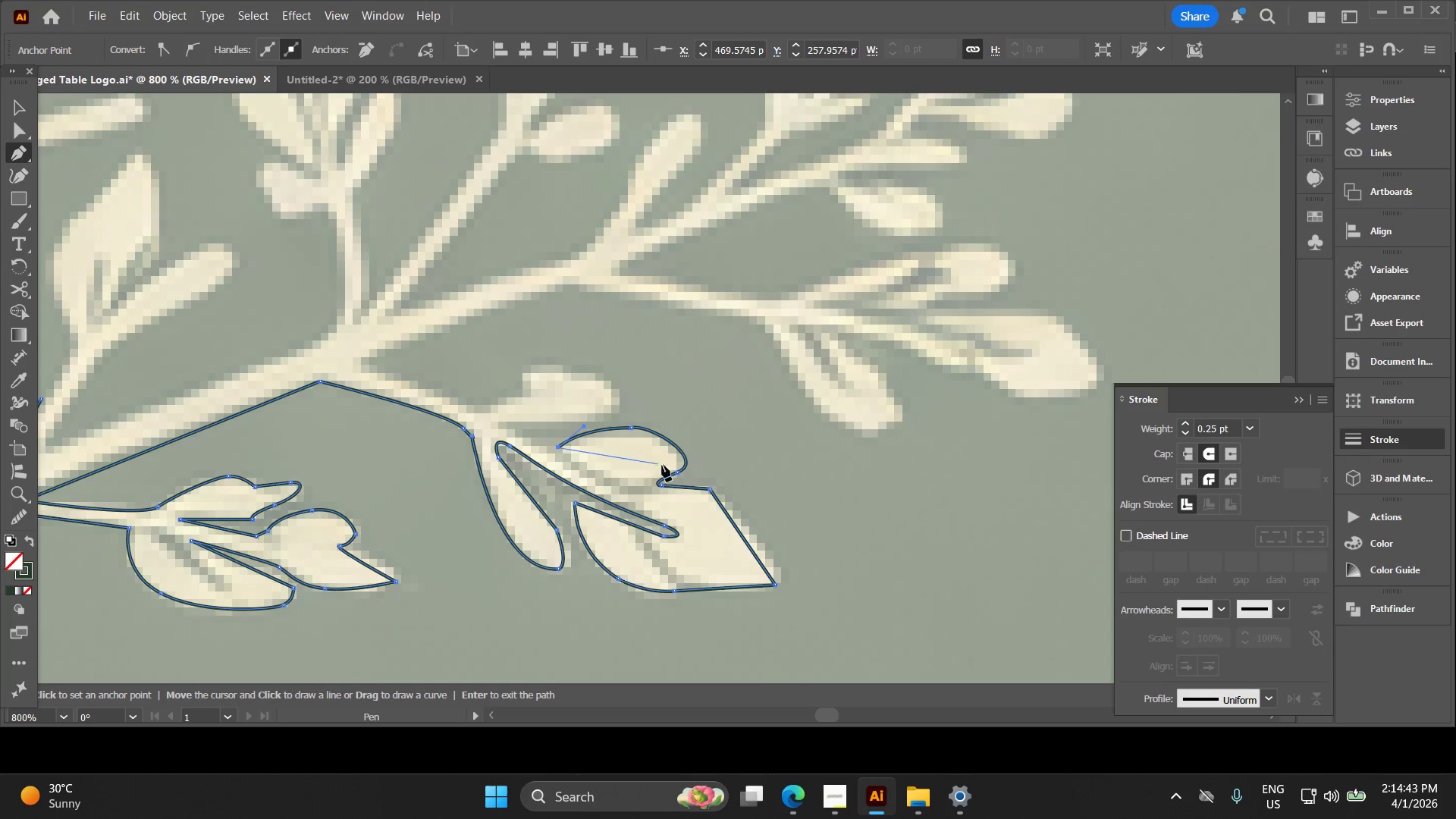 
left_click_drag(start_coordinate=[606, 509], to_coordinate=[625, 470])
 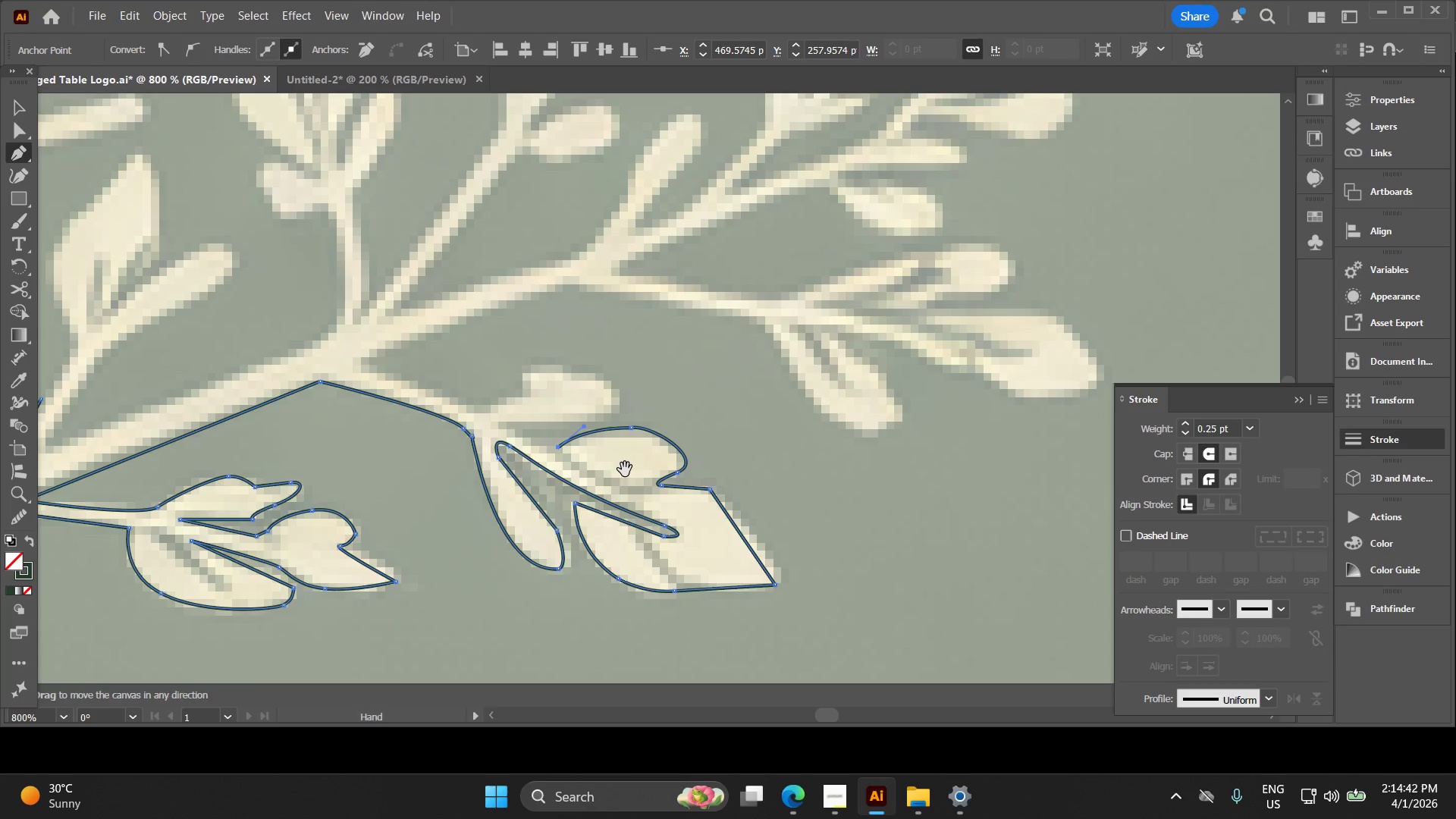 
scroll: coordinate [537, 480], scroll_direction: down, amount: 1.0
 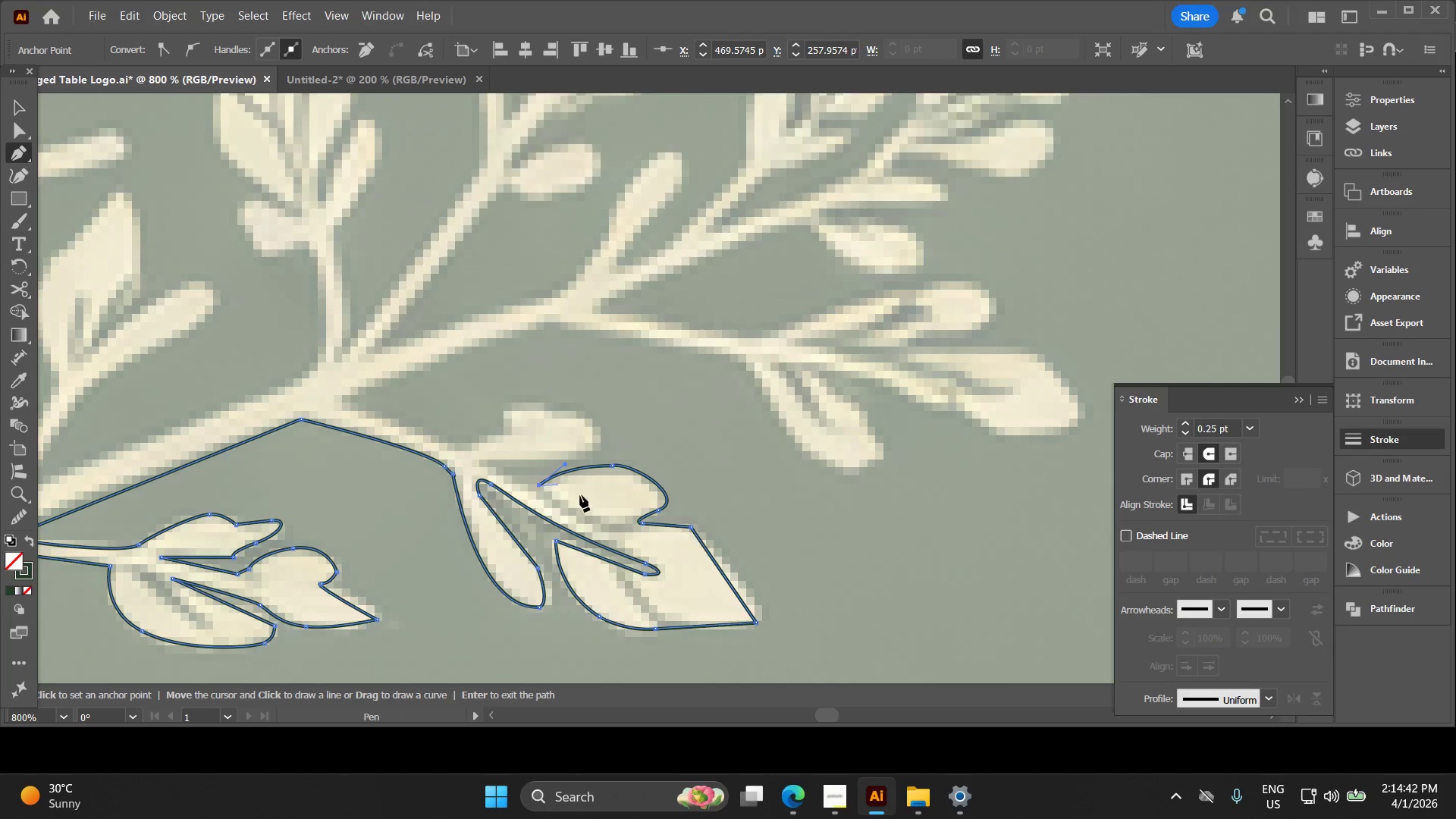 
hold_key(key=Space, duration=1.64)
 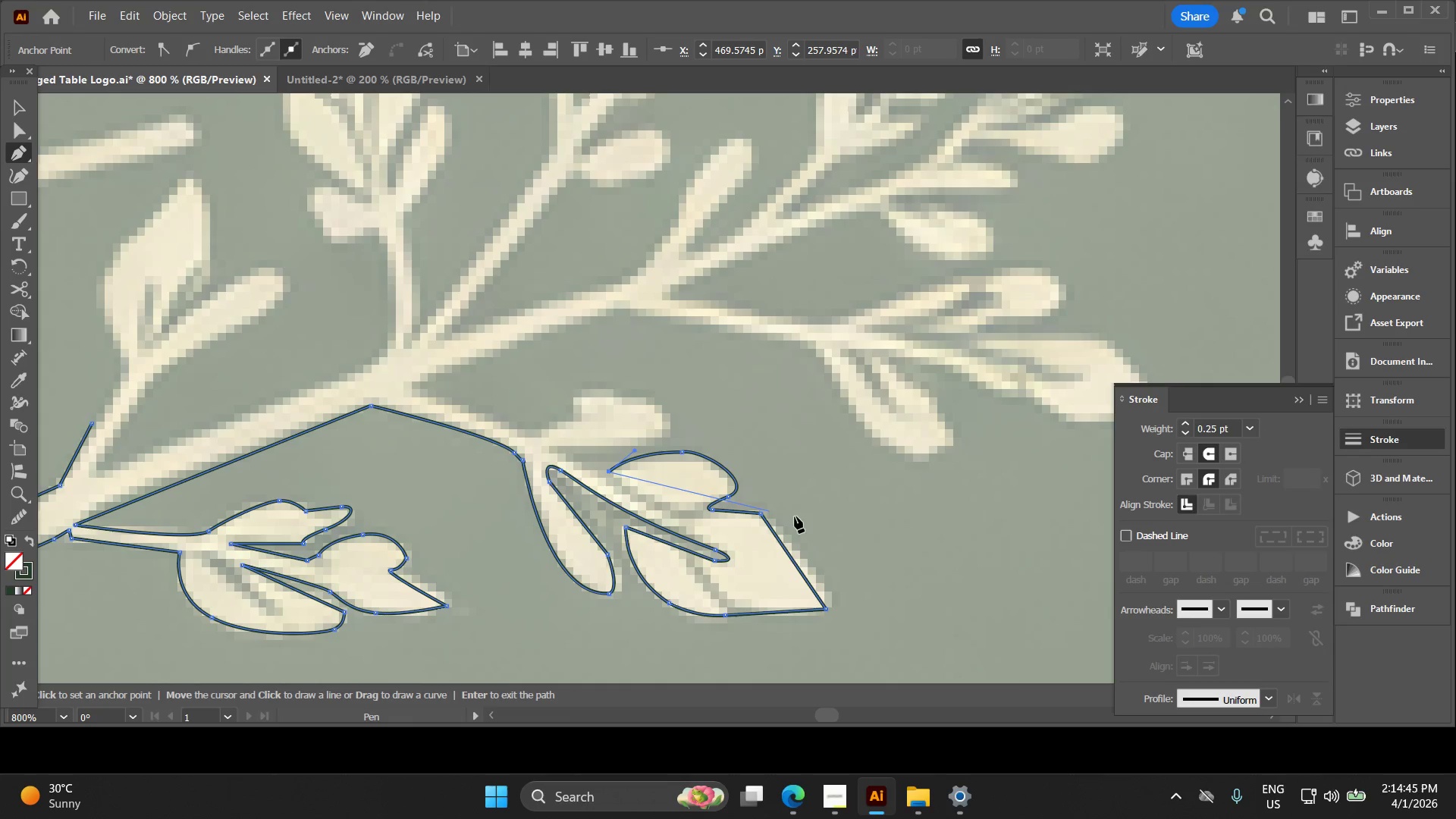 
left_click_drag(start_coordinate=[630, 479], to_coordinate=[681, 504])
 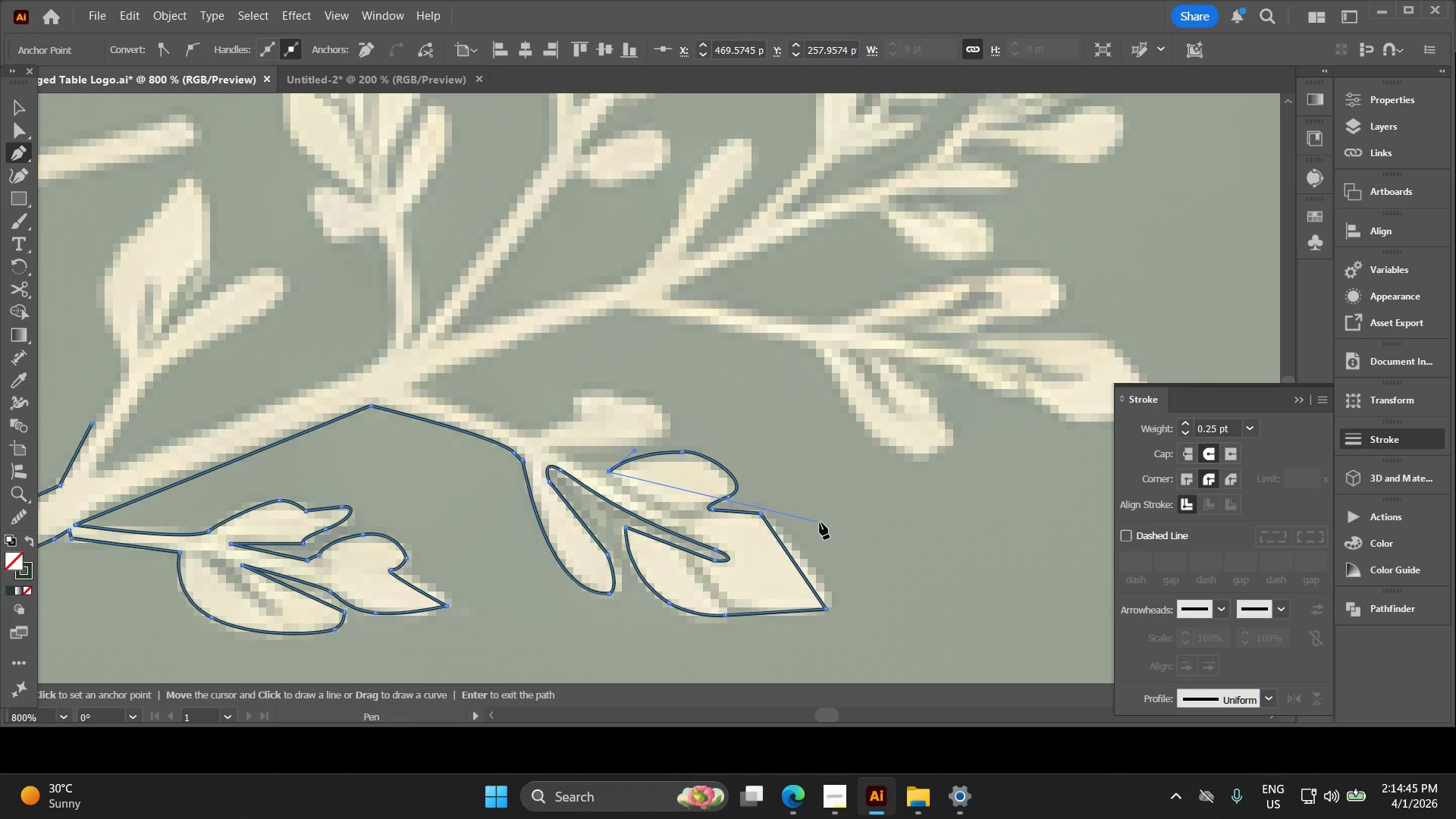 
key(Space)
 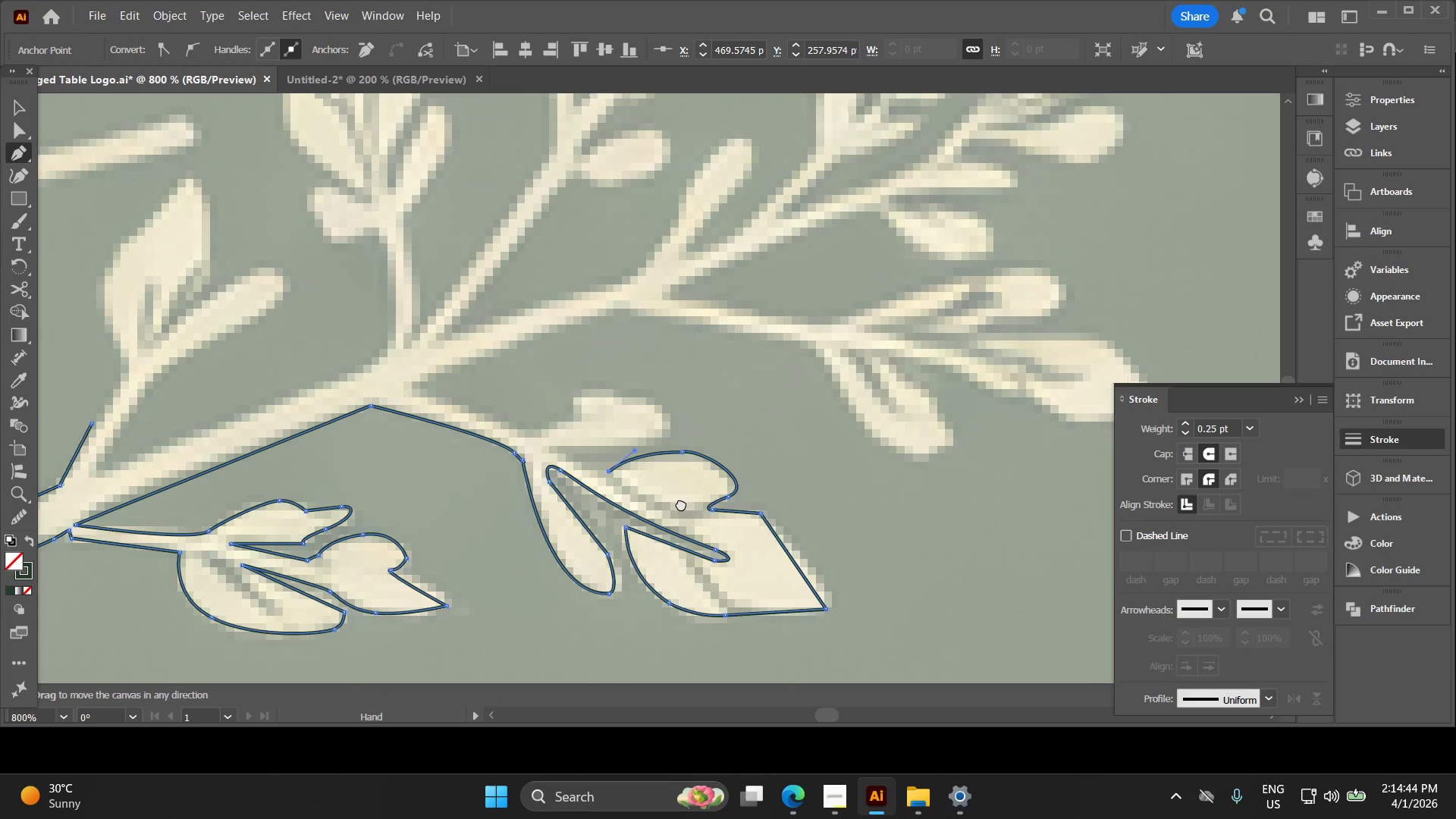 
key(Space)
 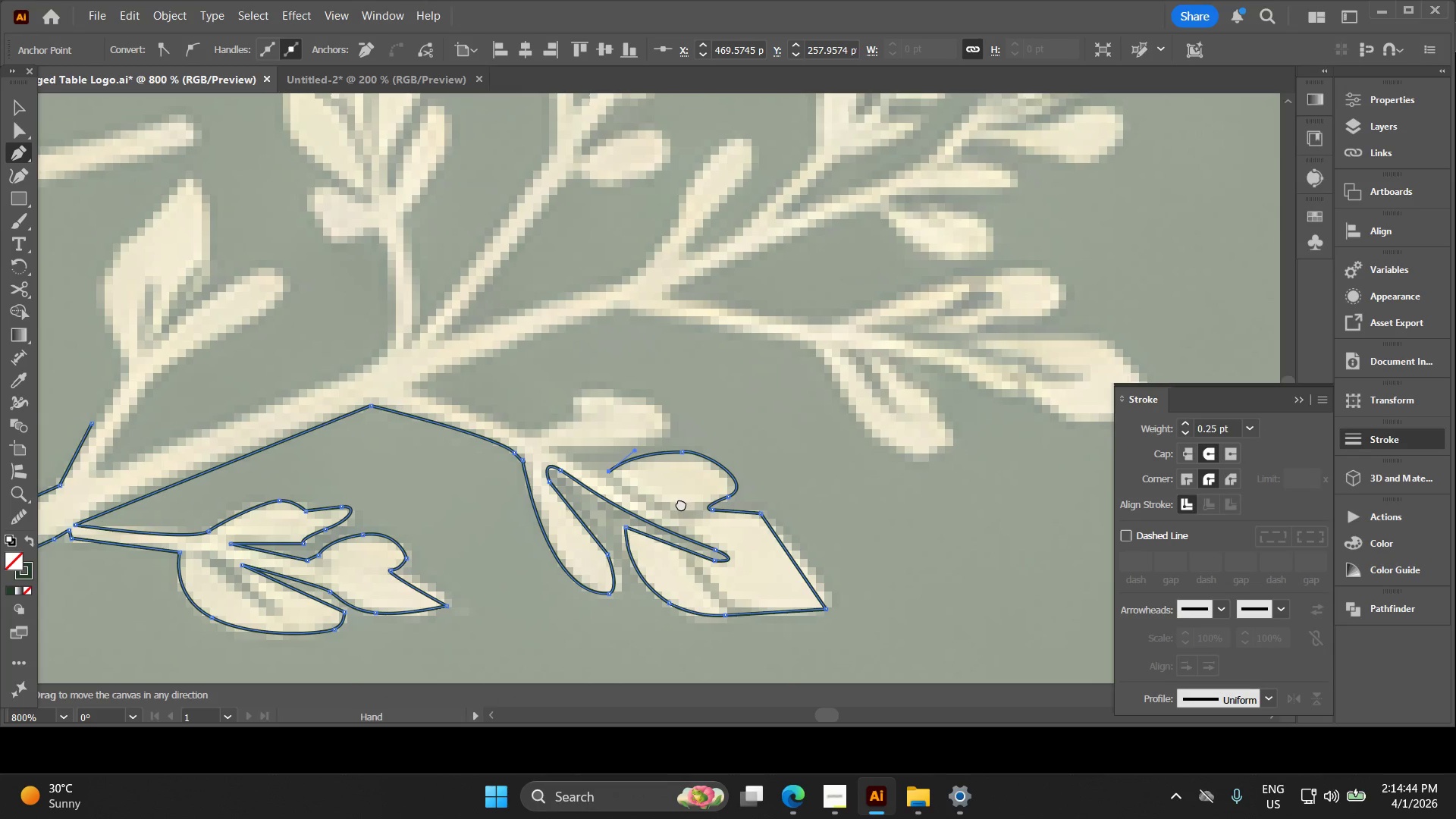 
key(Space)
 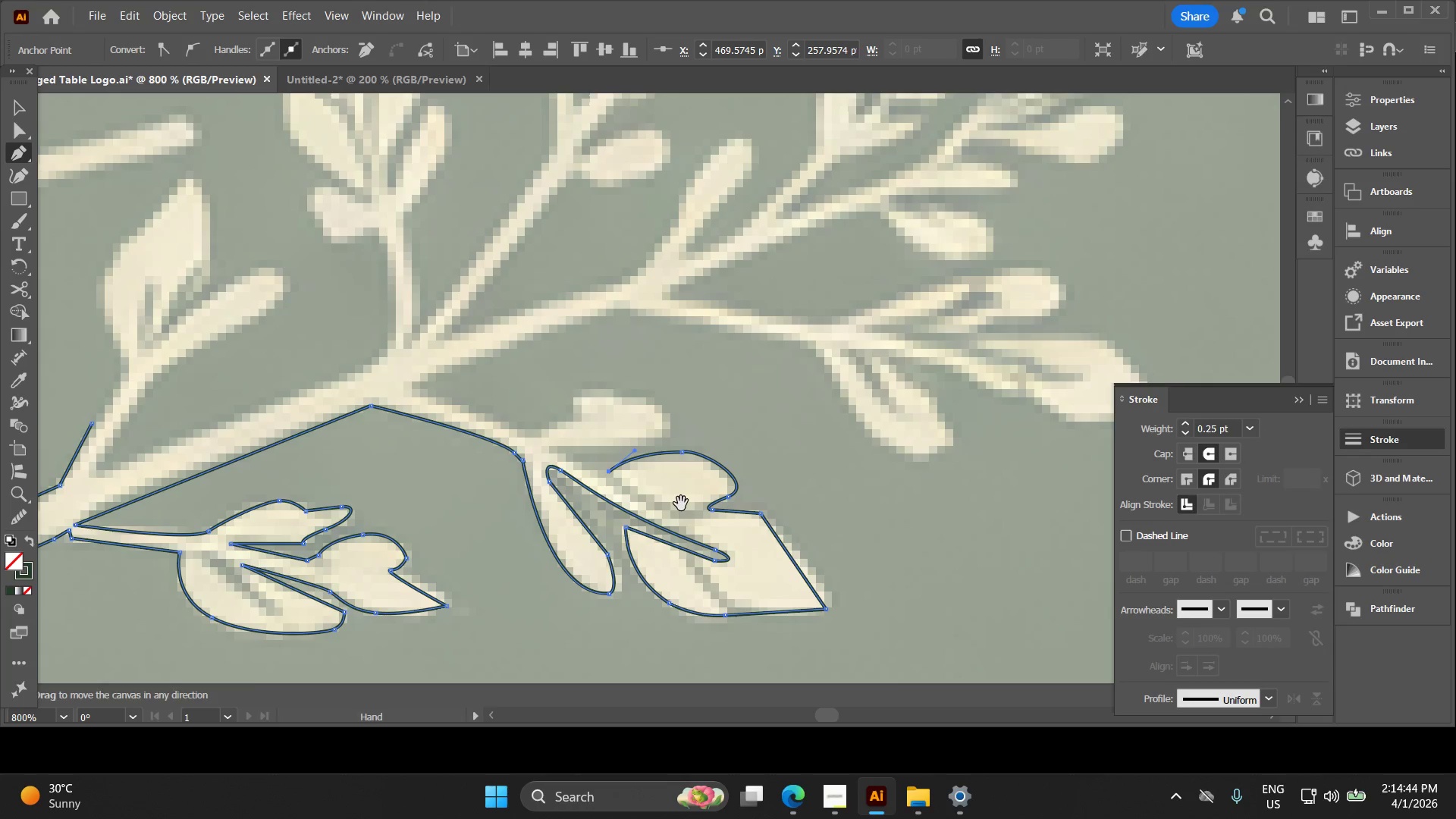 
key(Space)
 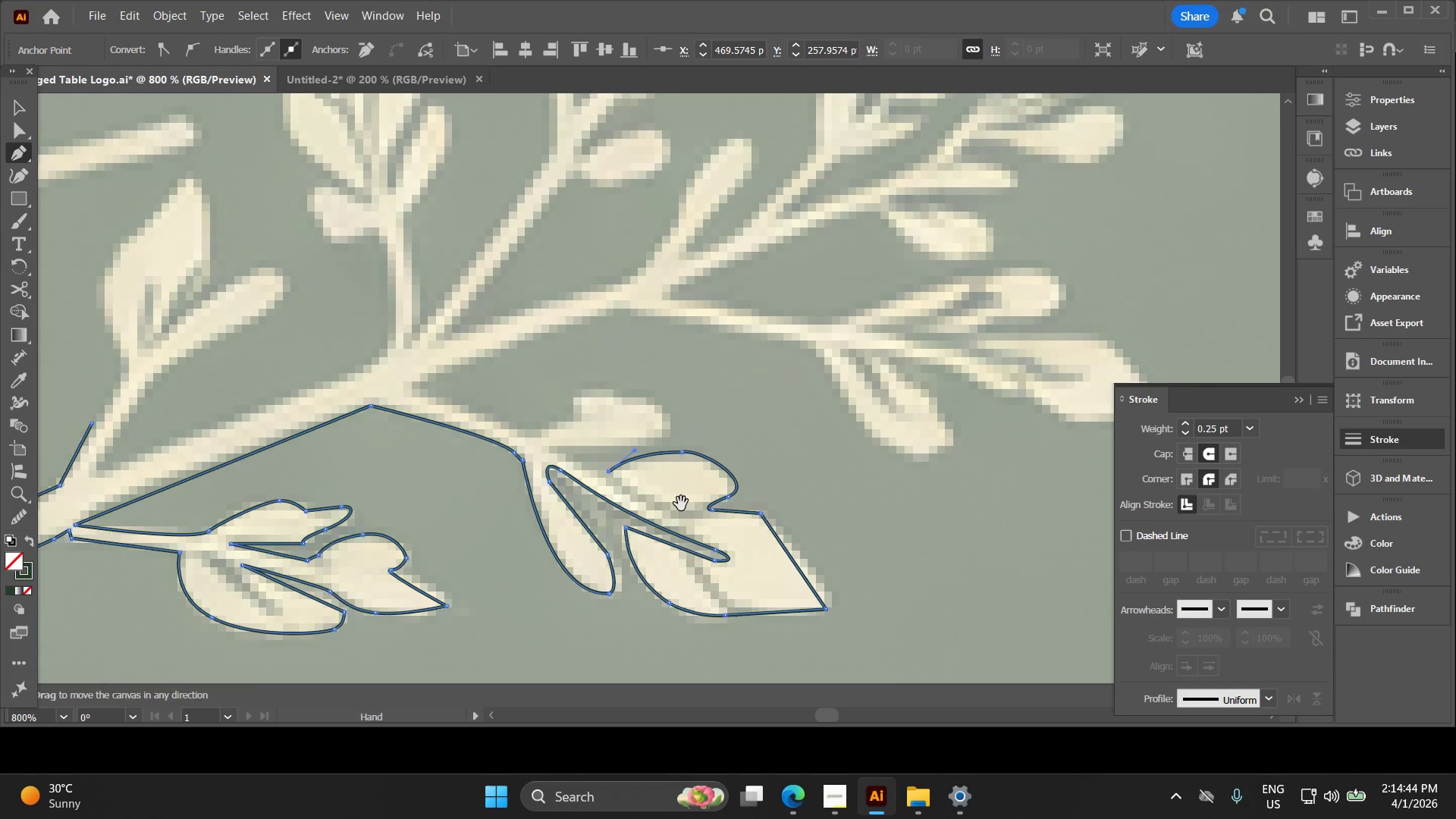 
key(Space)
 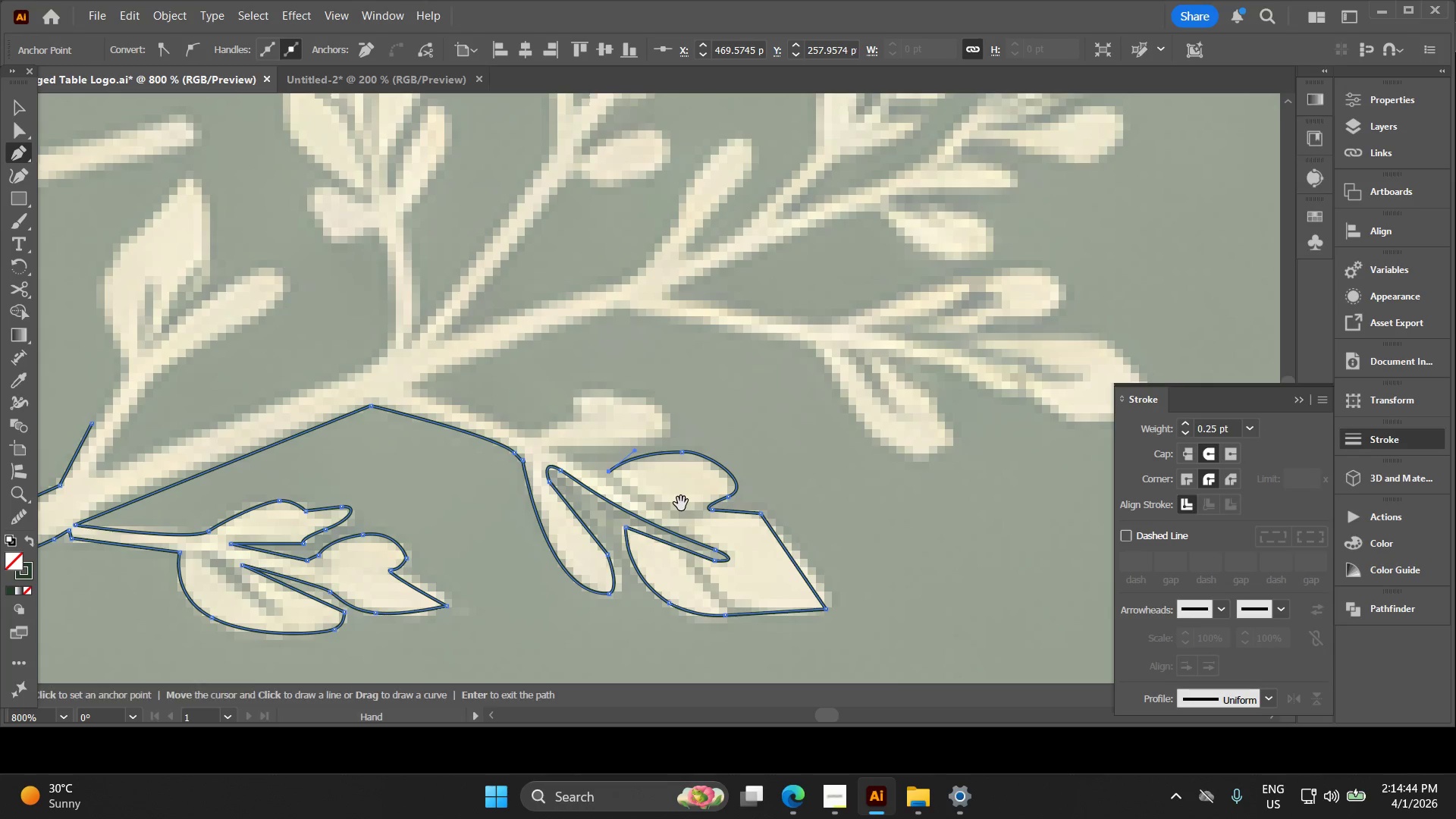 
key(Space)
 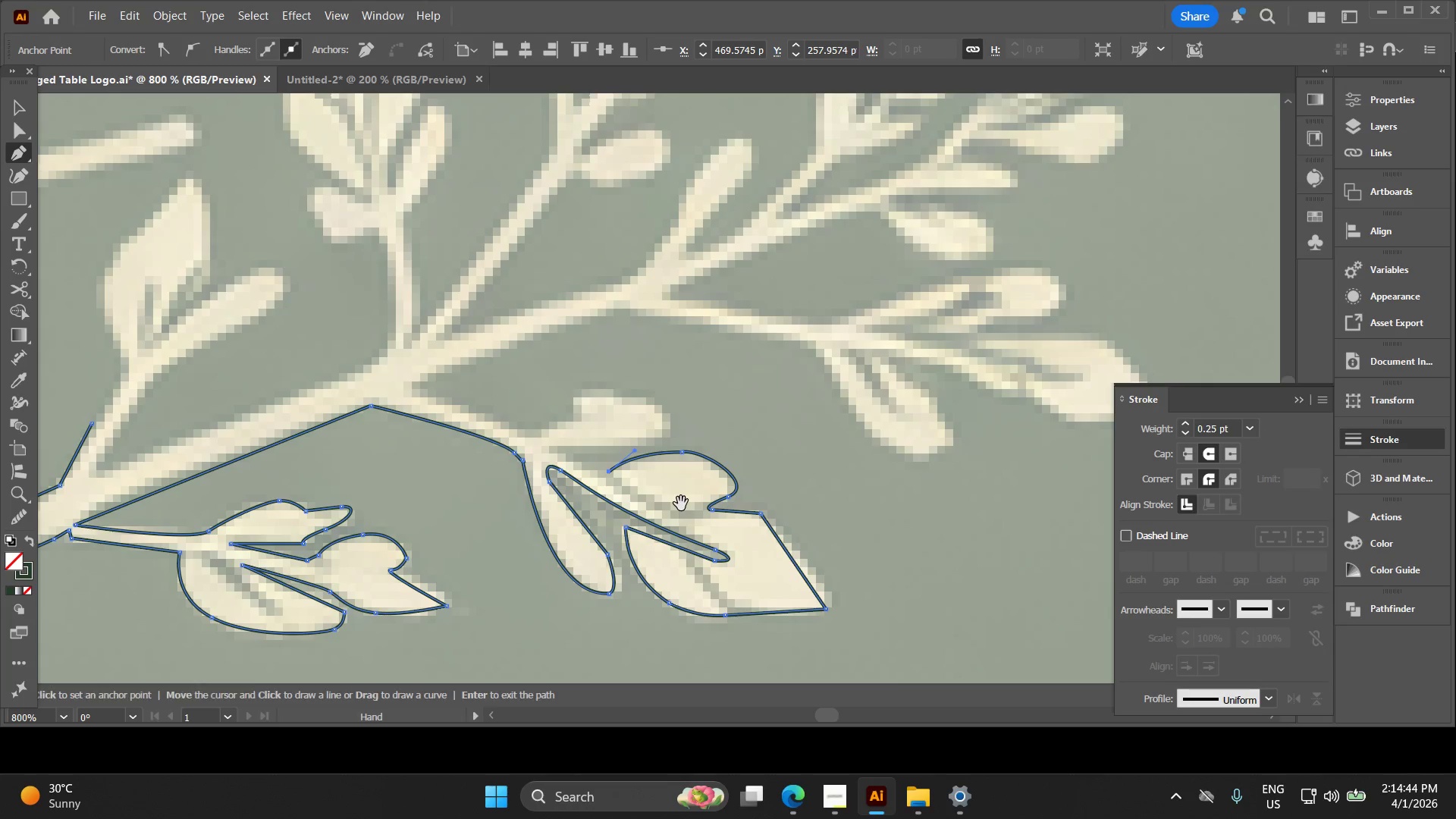 
key(Space)
 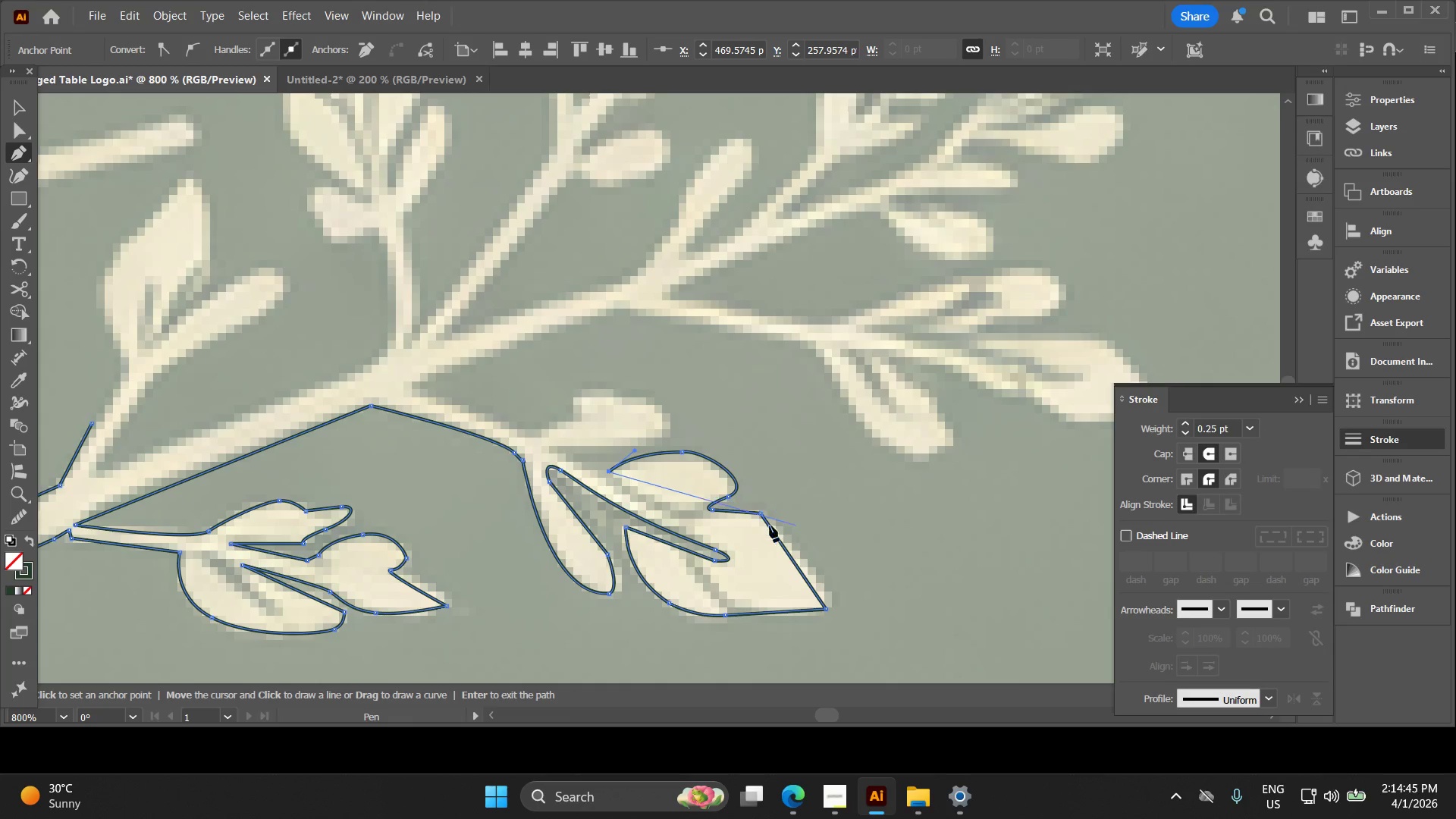 
hold_key(key=Space, duration=0.44)
 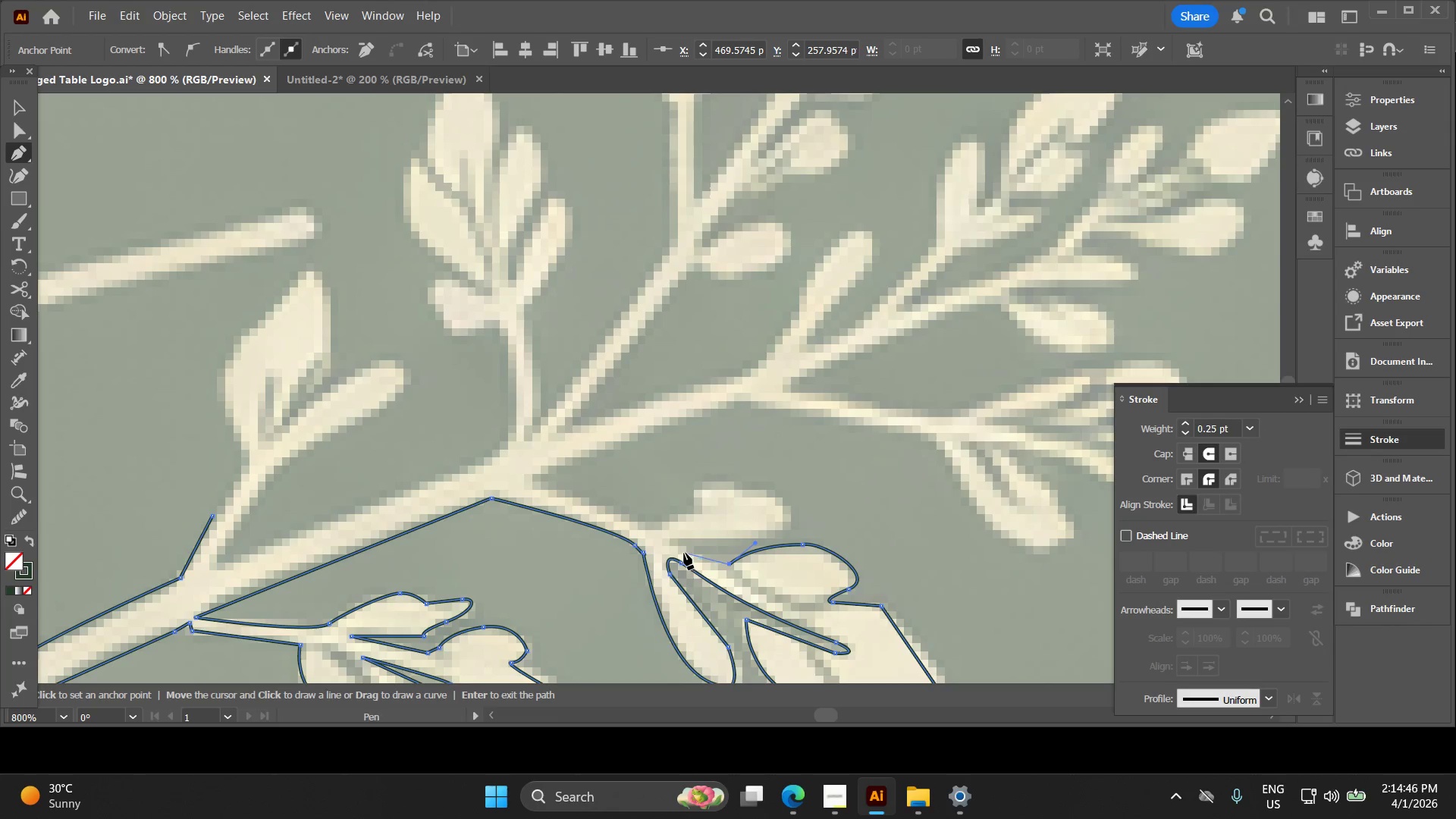 
left_click_drag(start_coordinate=[701, 520], to_coordinate=[822, 613])
 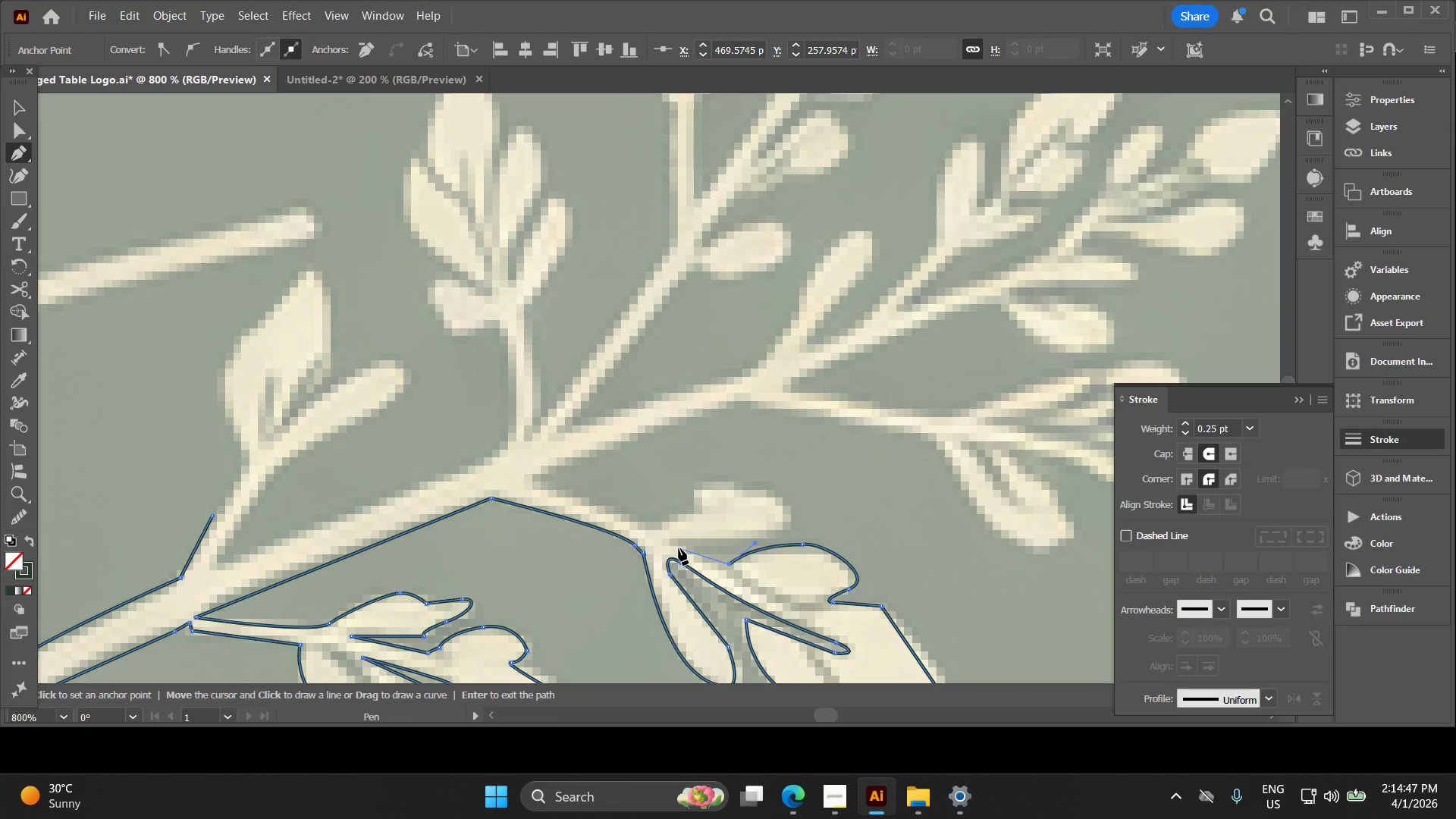 
hold_key(key=AltLeft, duration=0.45)
 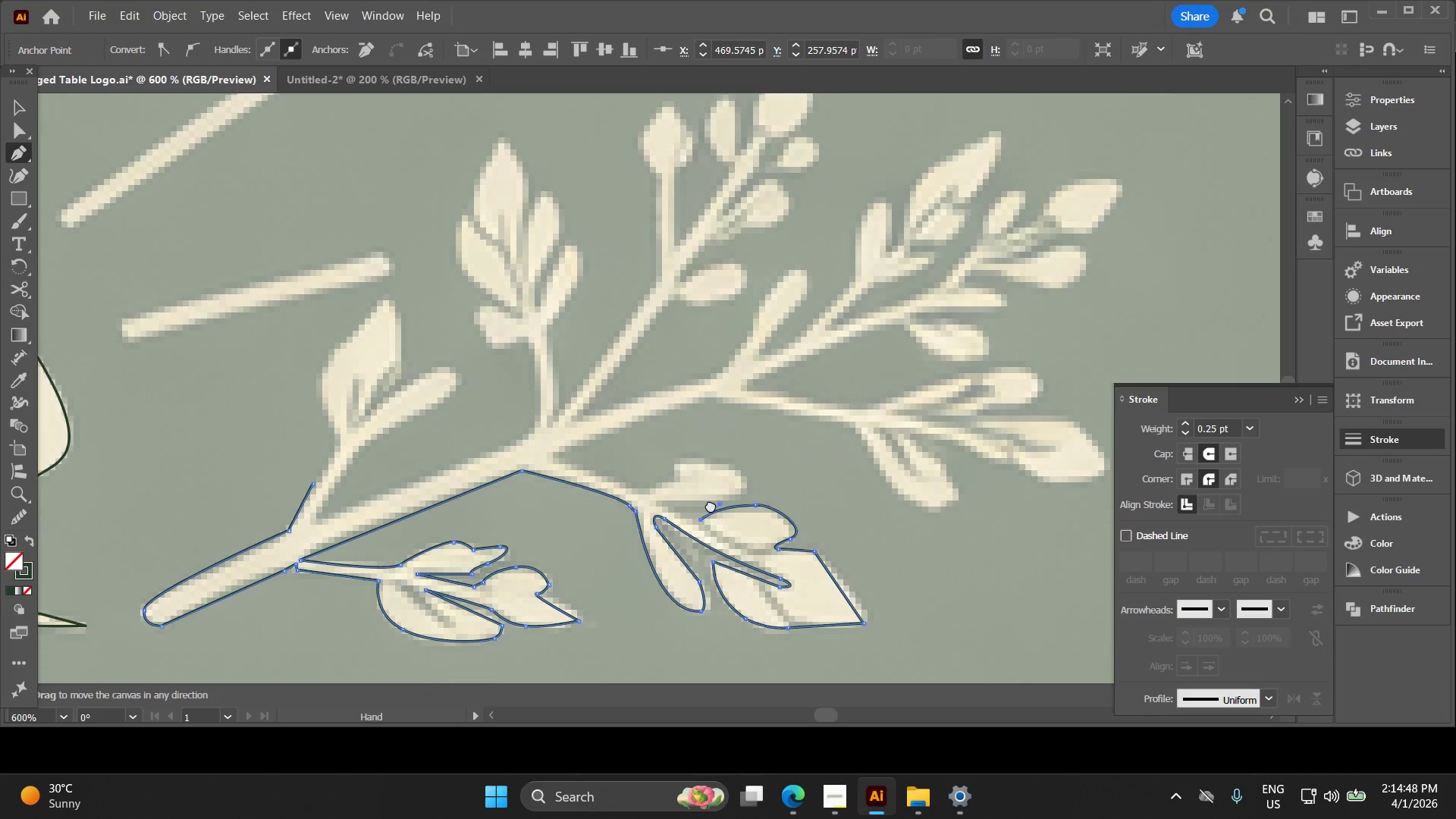 
hold_key(key=Space, duration=0.58)
 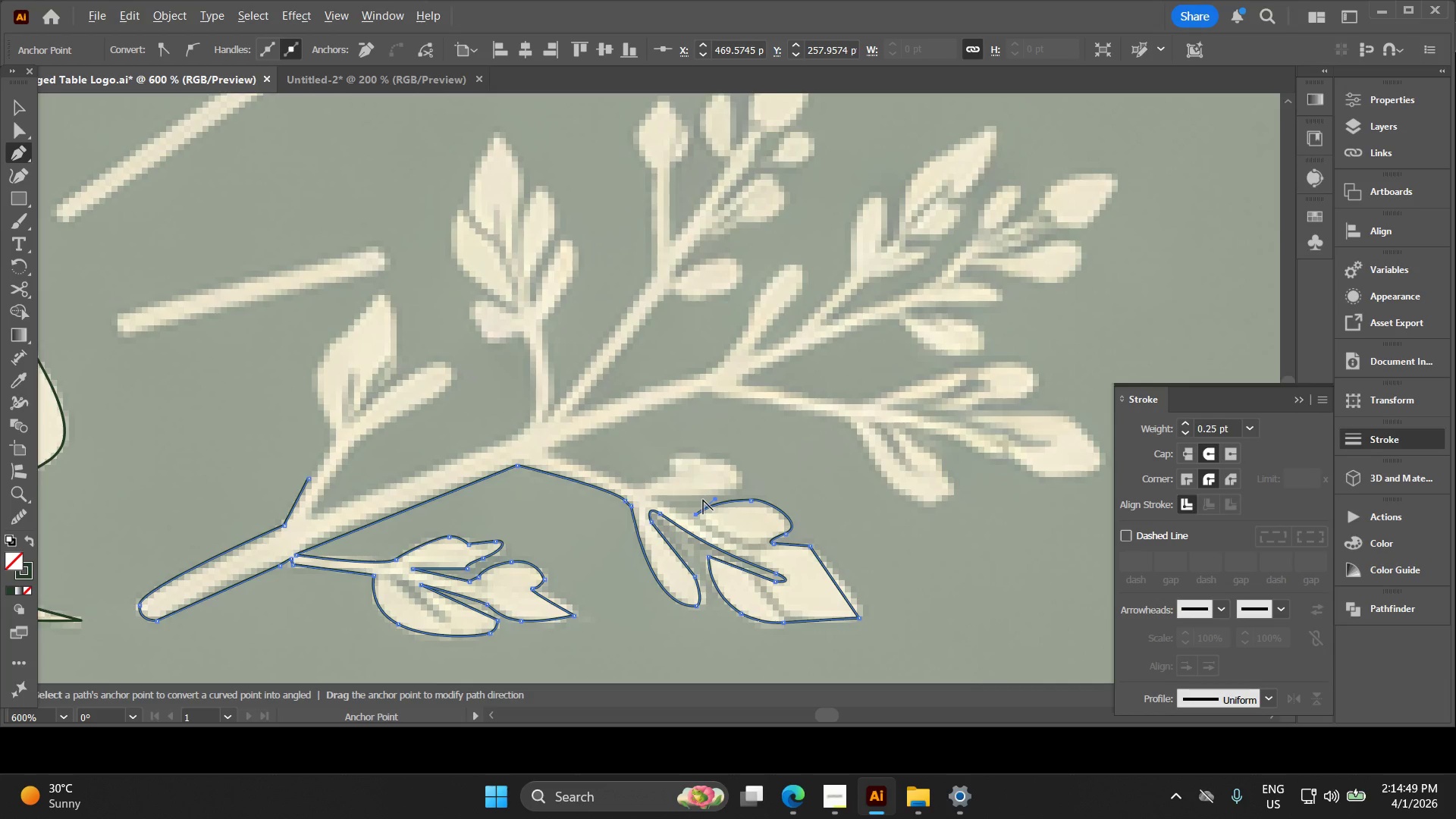 
left_click_drag(start_coordinate=[742, 545], to_coordinate=[708, 503])
 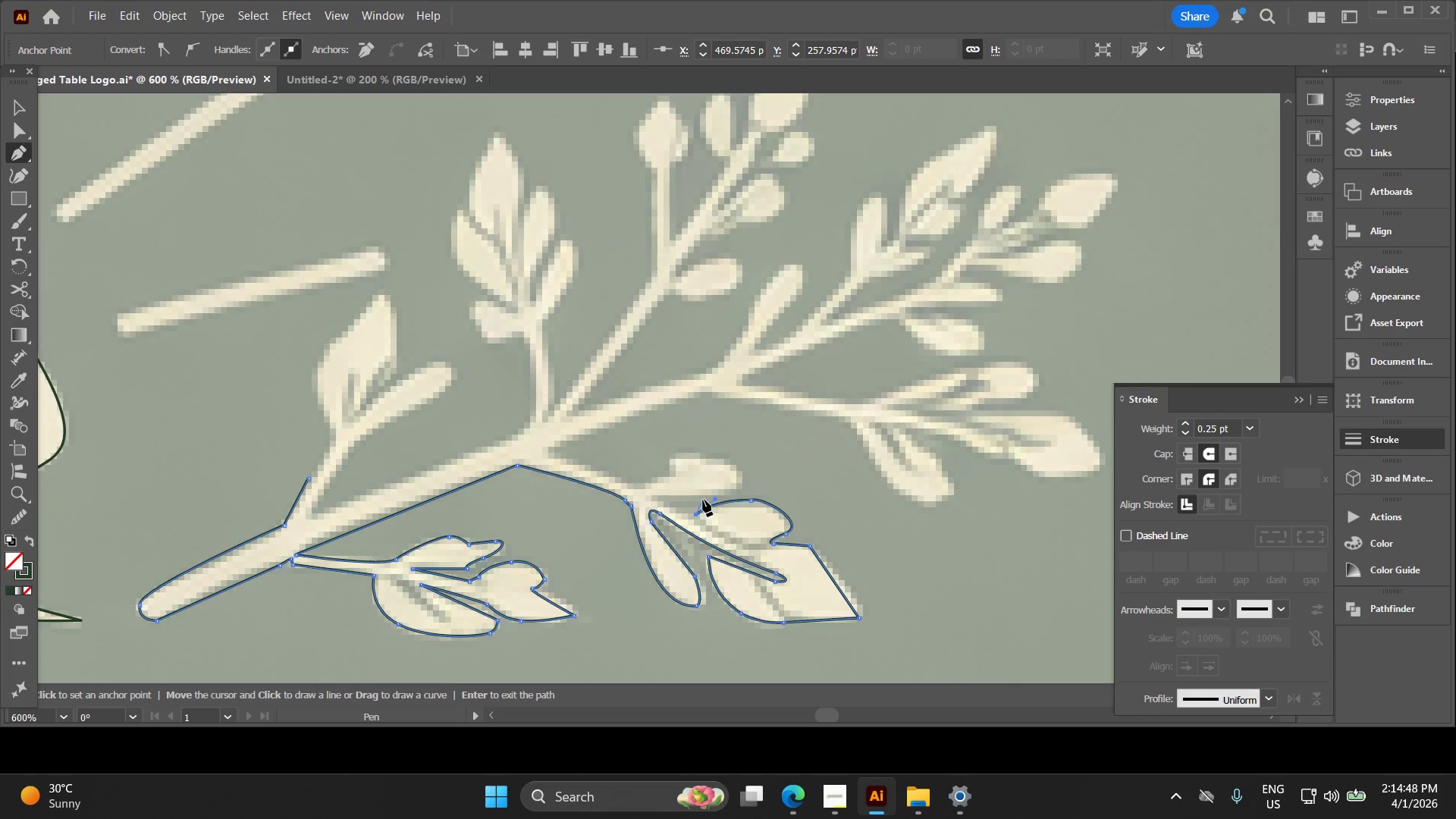 
scroll: coordinate [730, 541], scroll_direction: down, amount: 1.0
 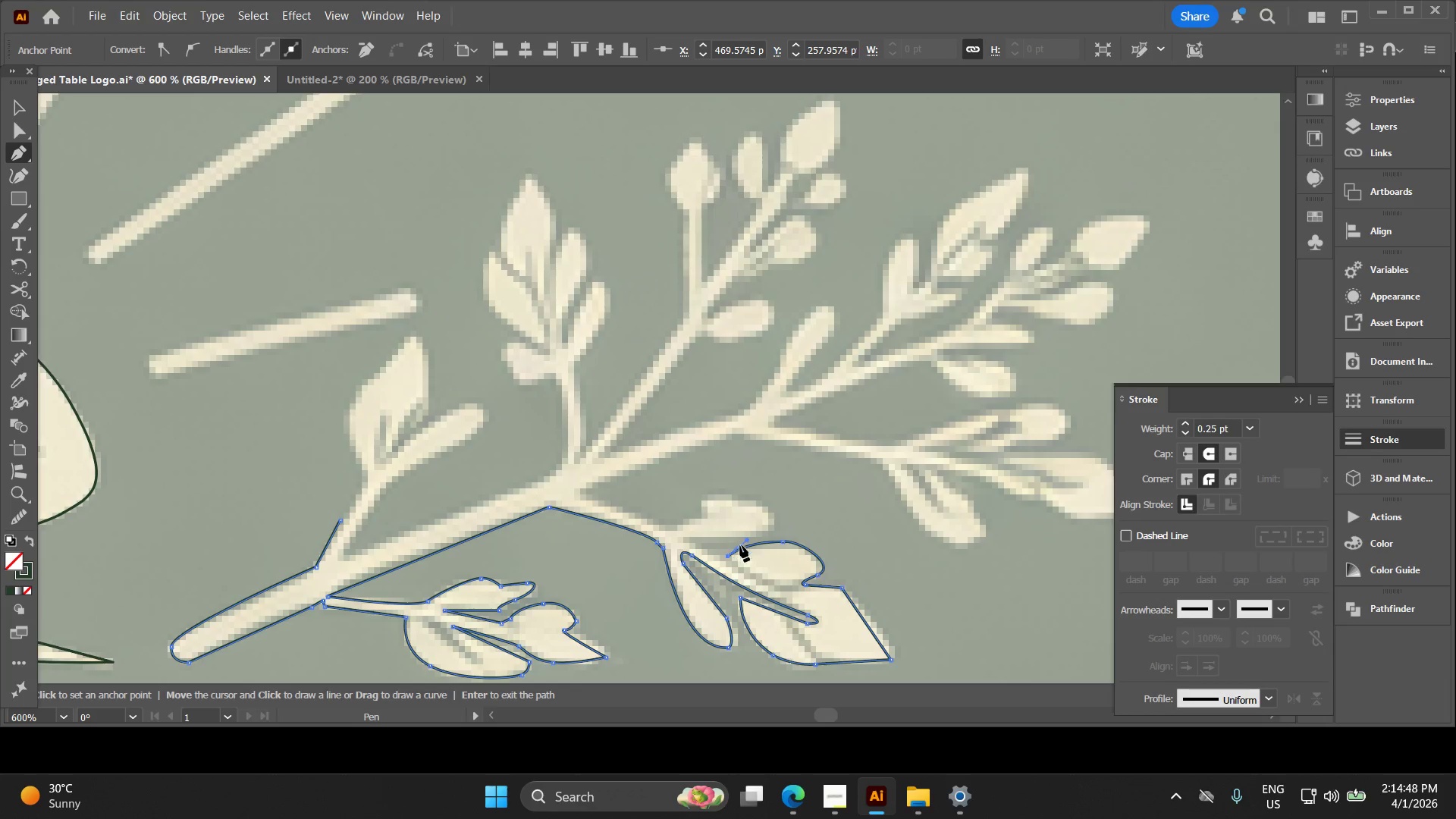 
hold_key(key=AltLeft, duration=1.5)
 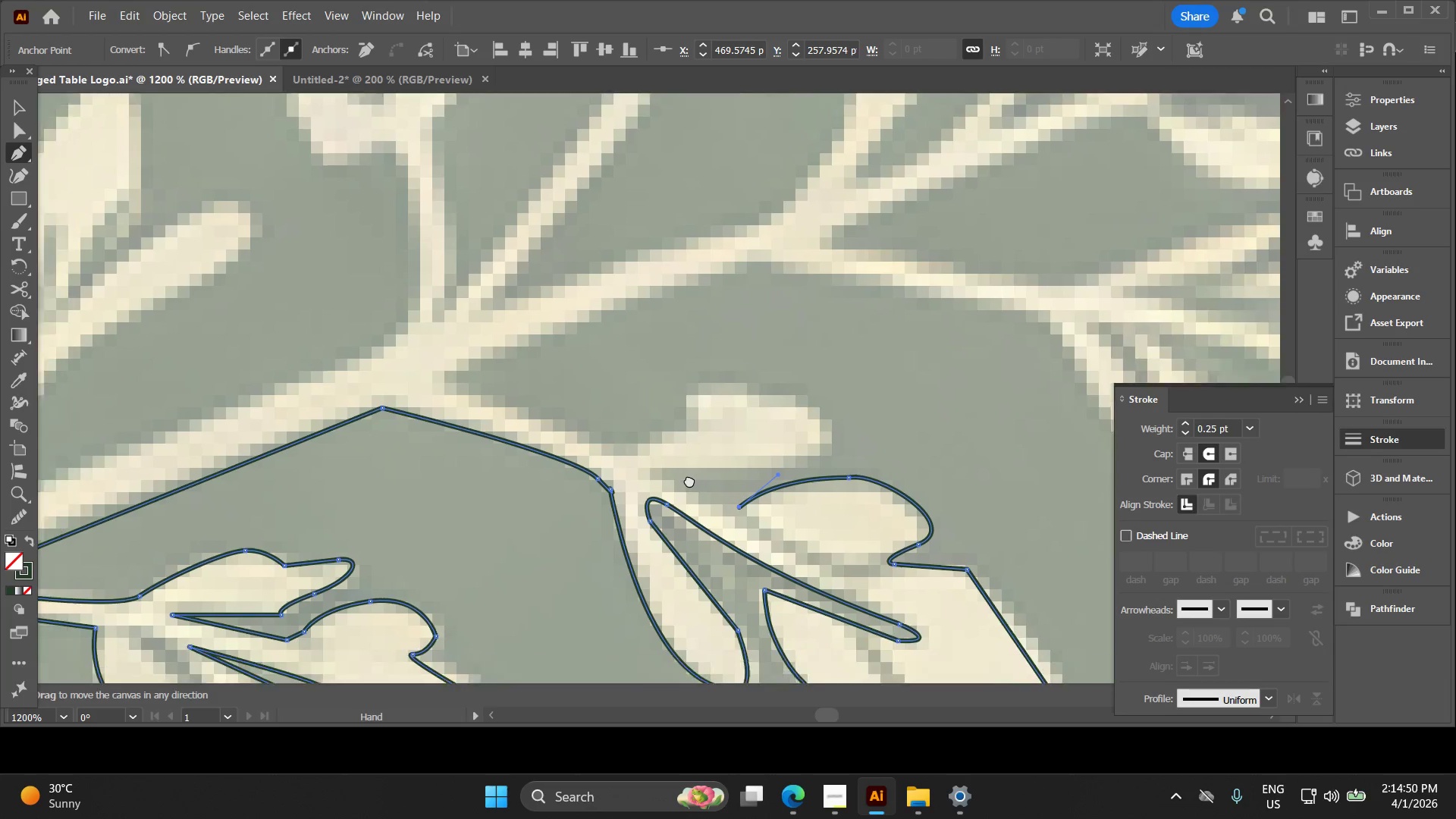 
hold_key(key=AltLeft, duration=18.27)
 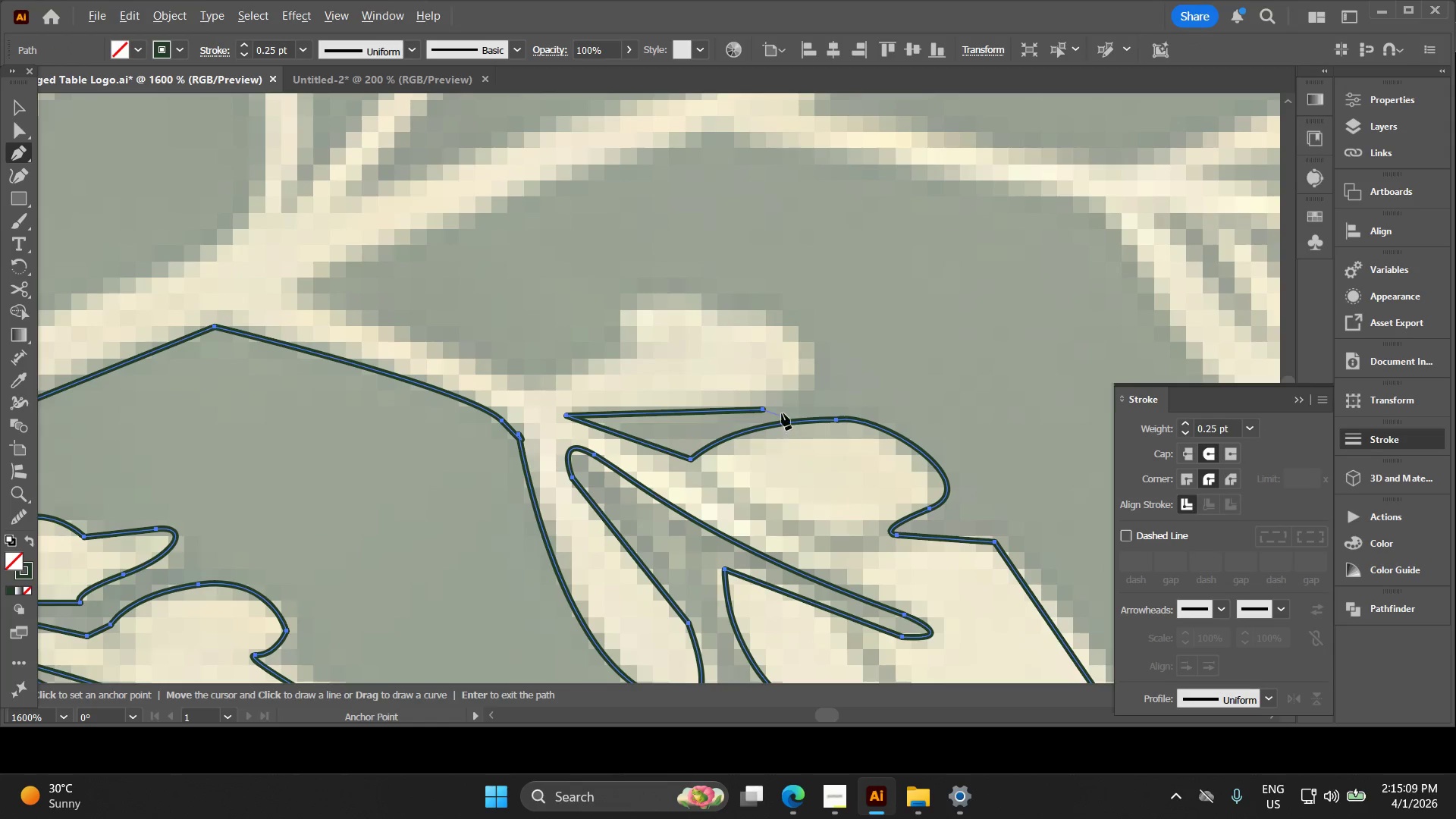 
hold_key(key=Space, duration=1.36)
 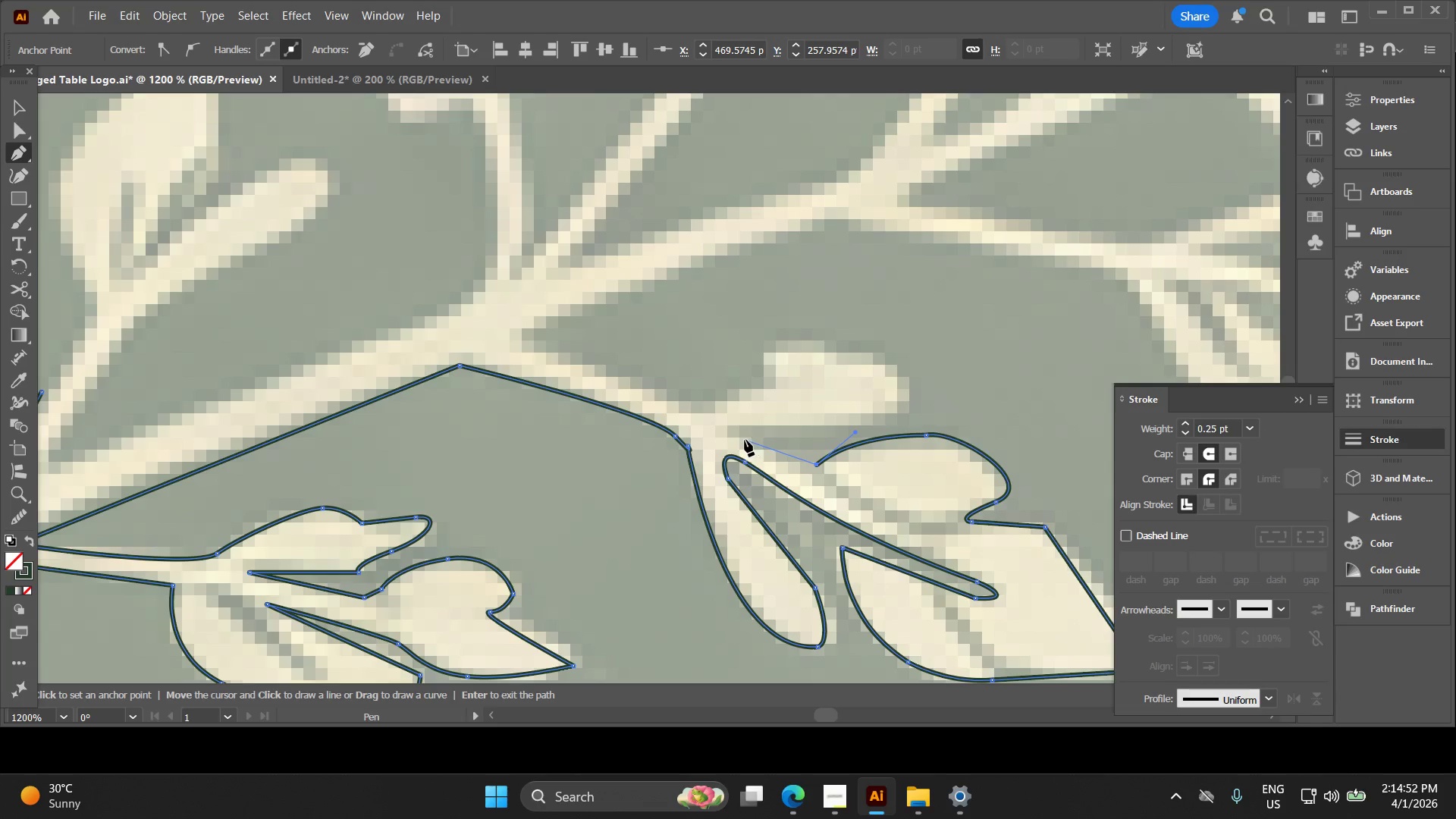 
scroll: coordinate [703, 500], scroll_direction: up, amount: 2.0
 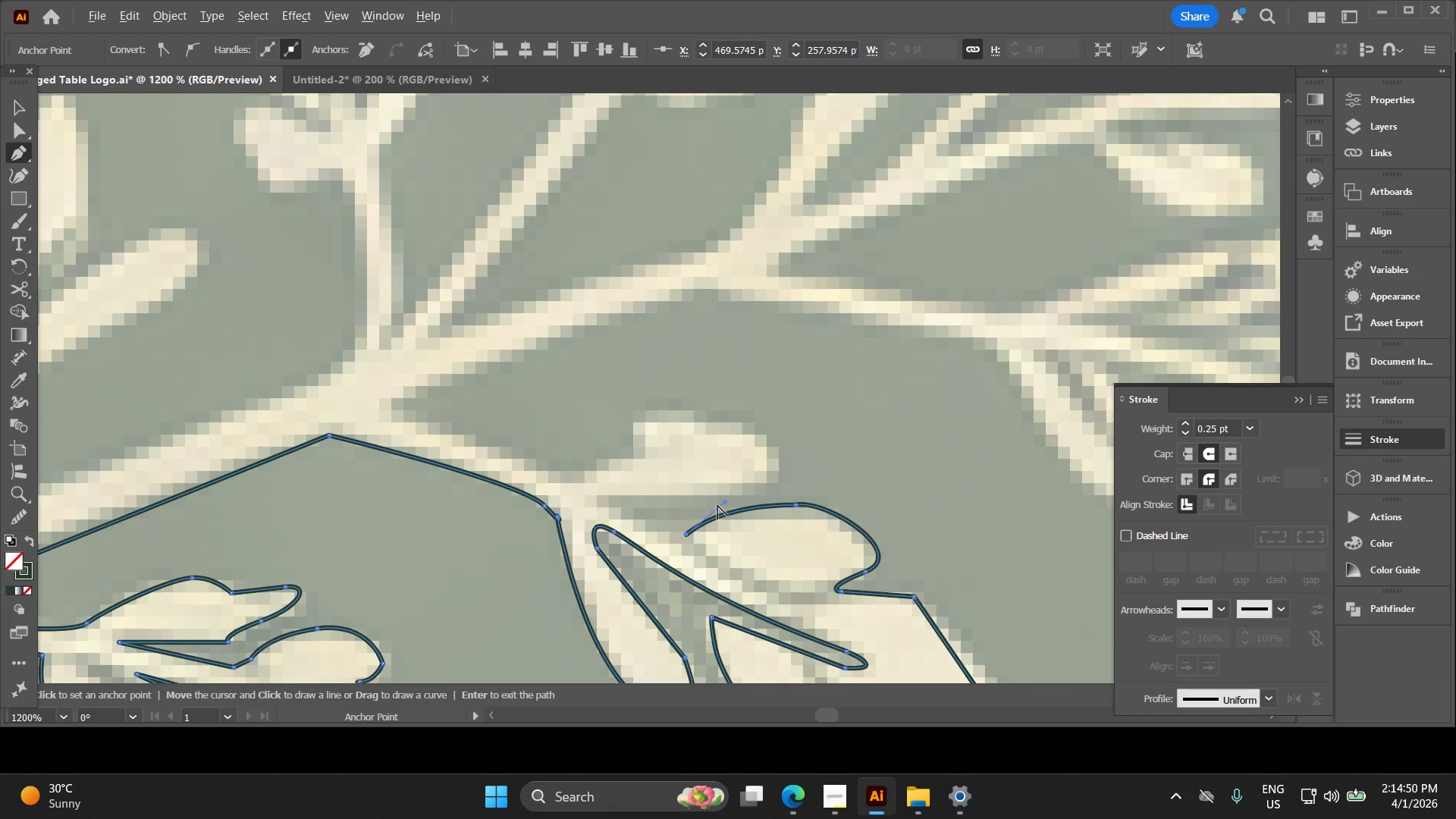 
left_click_drag(start_coordinate=[634, 513], to_coordinate=[764, 443])
 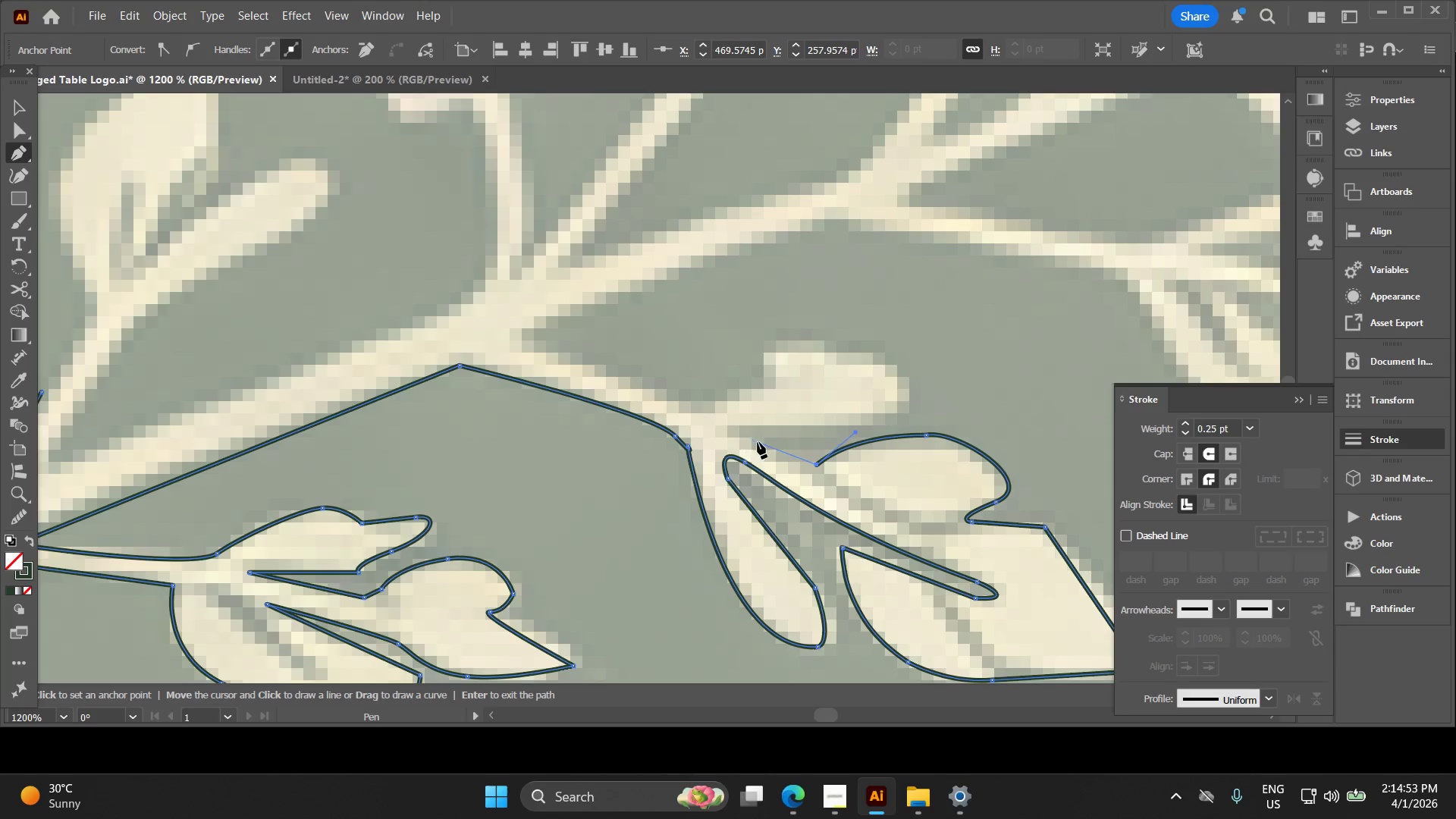 
key(Control+ControlLeft)
 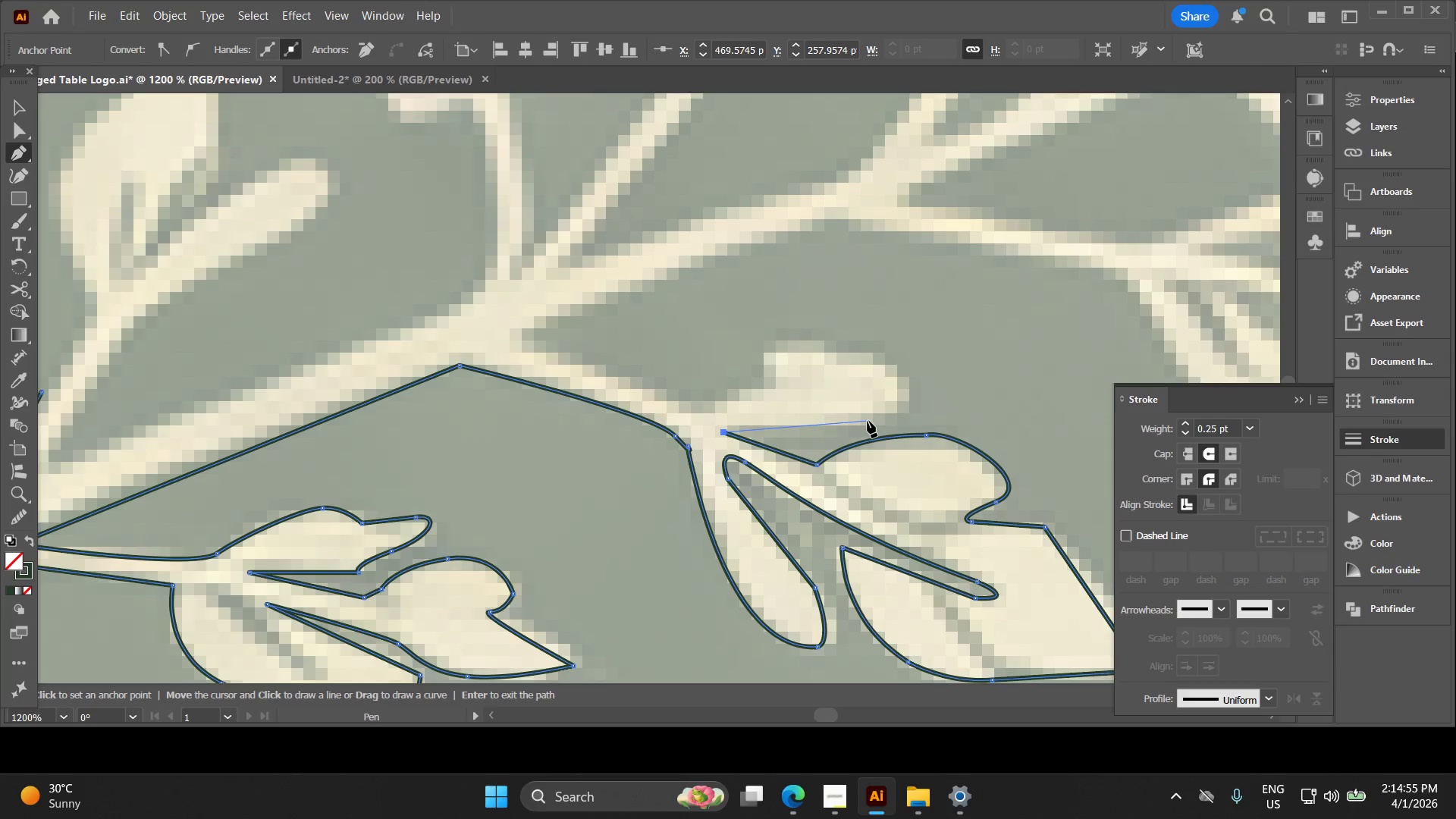 
left_click([871, 428])
 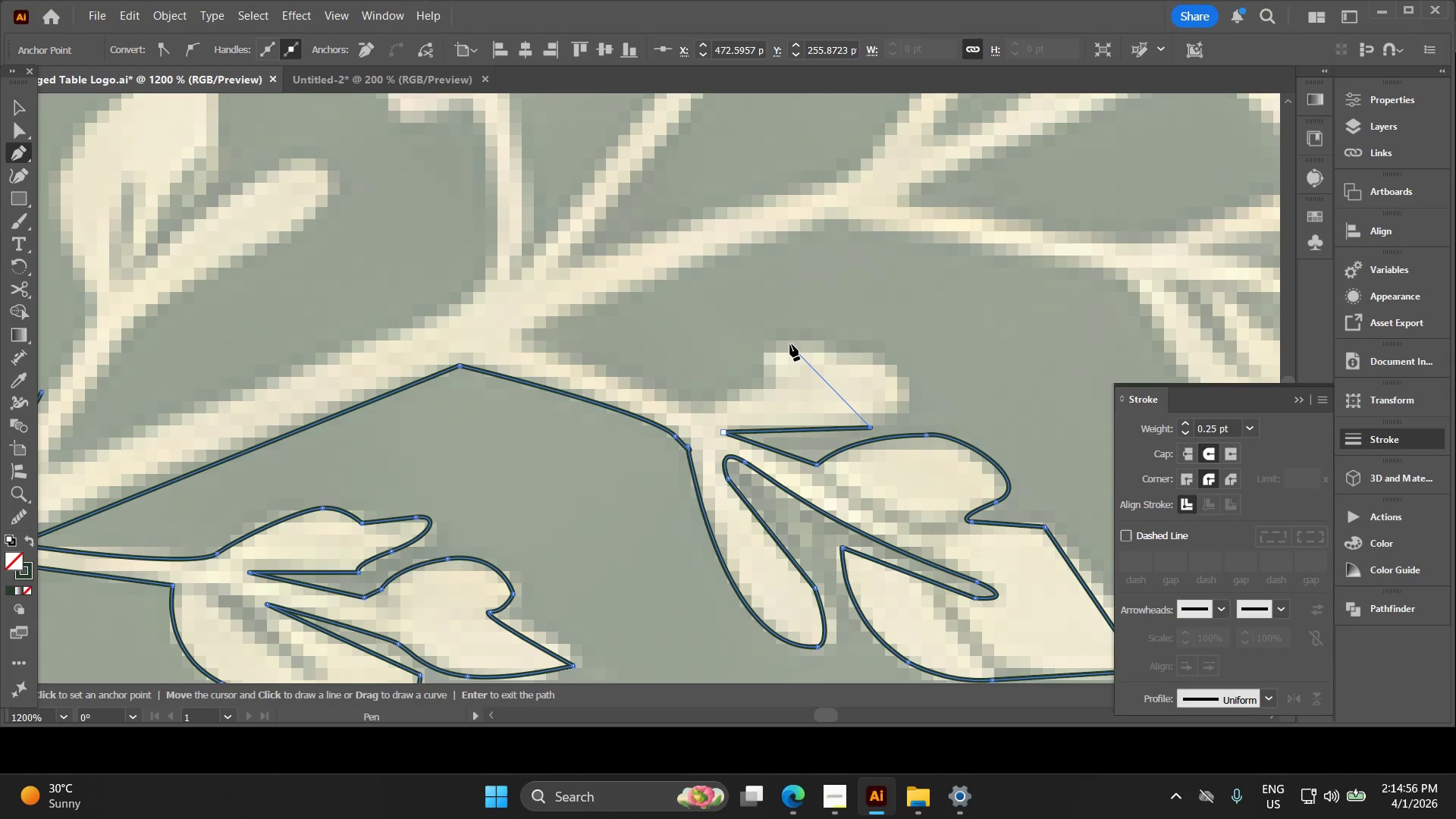 
left_click_drag(start_coordinate=[792, 340], to_coordinate=[590, 315])
 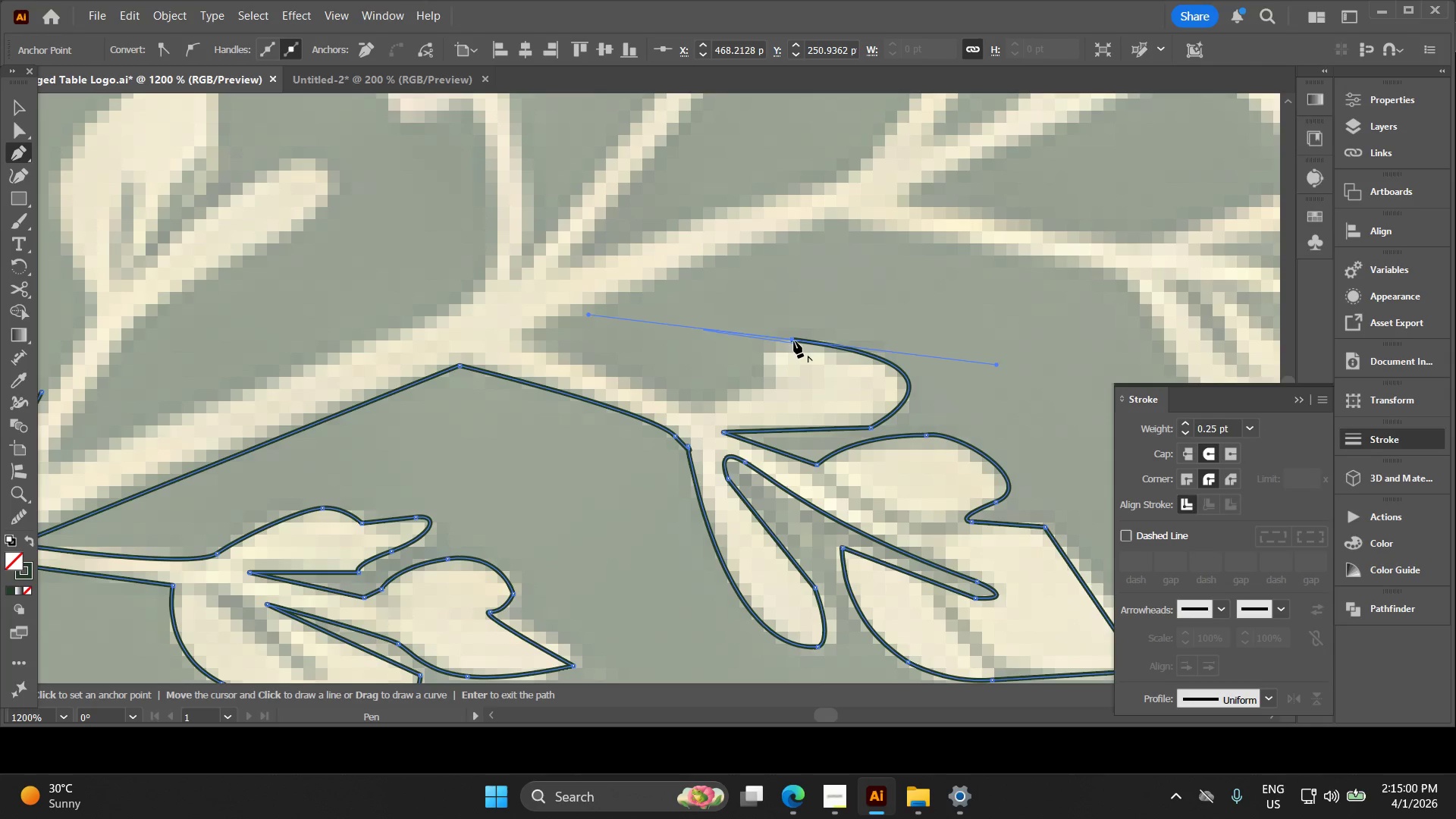 
left_click([792, 338])
 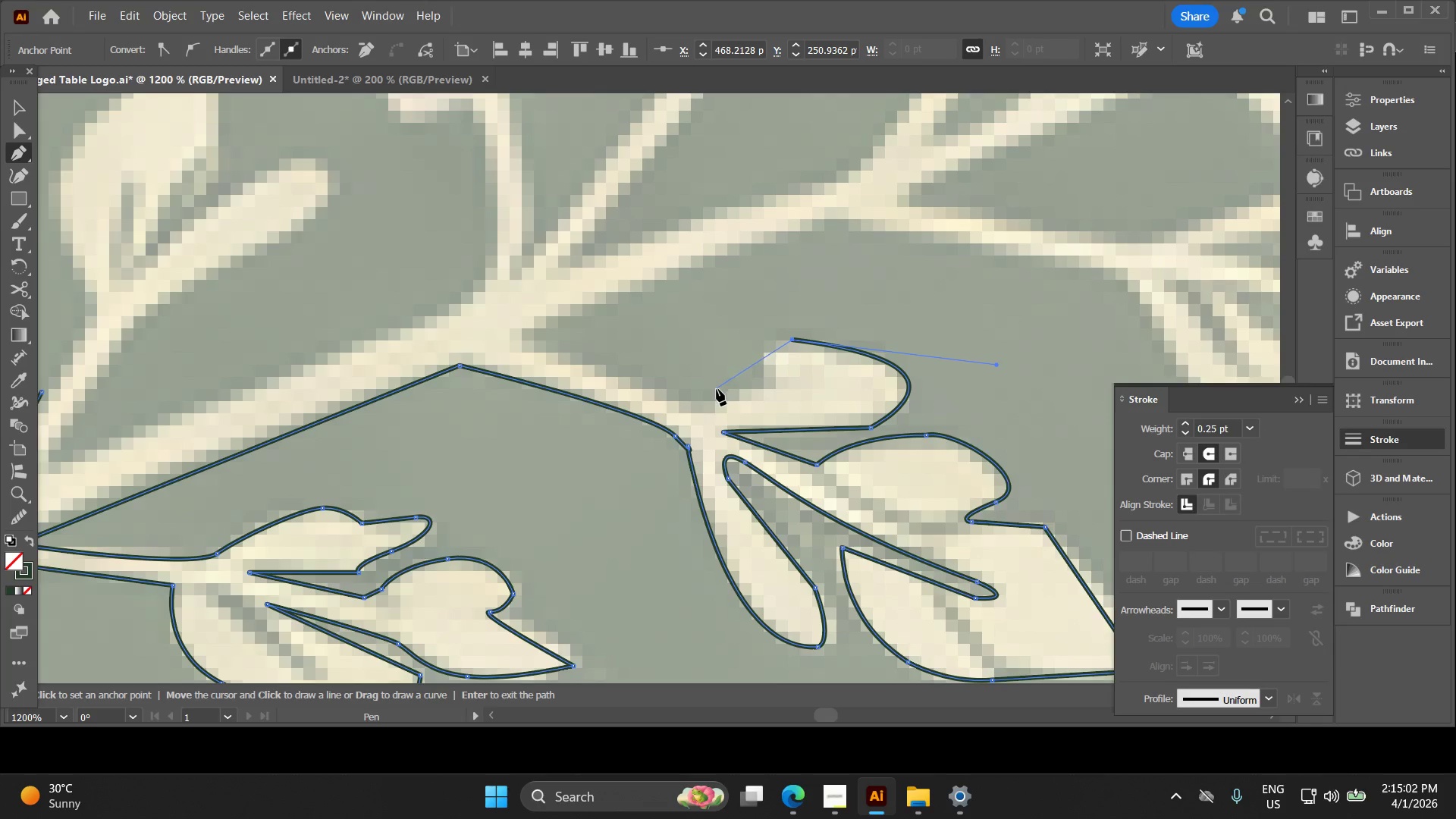 
left_click_drag(start_coordinate=[710, 405], to_coordinate=[661, 470])
 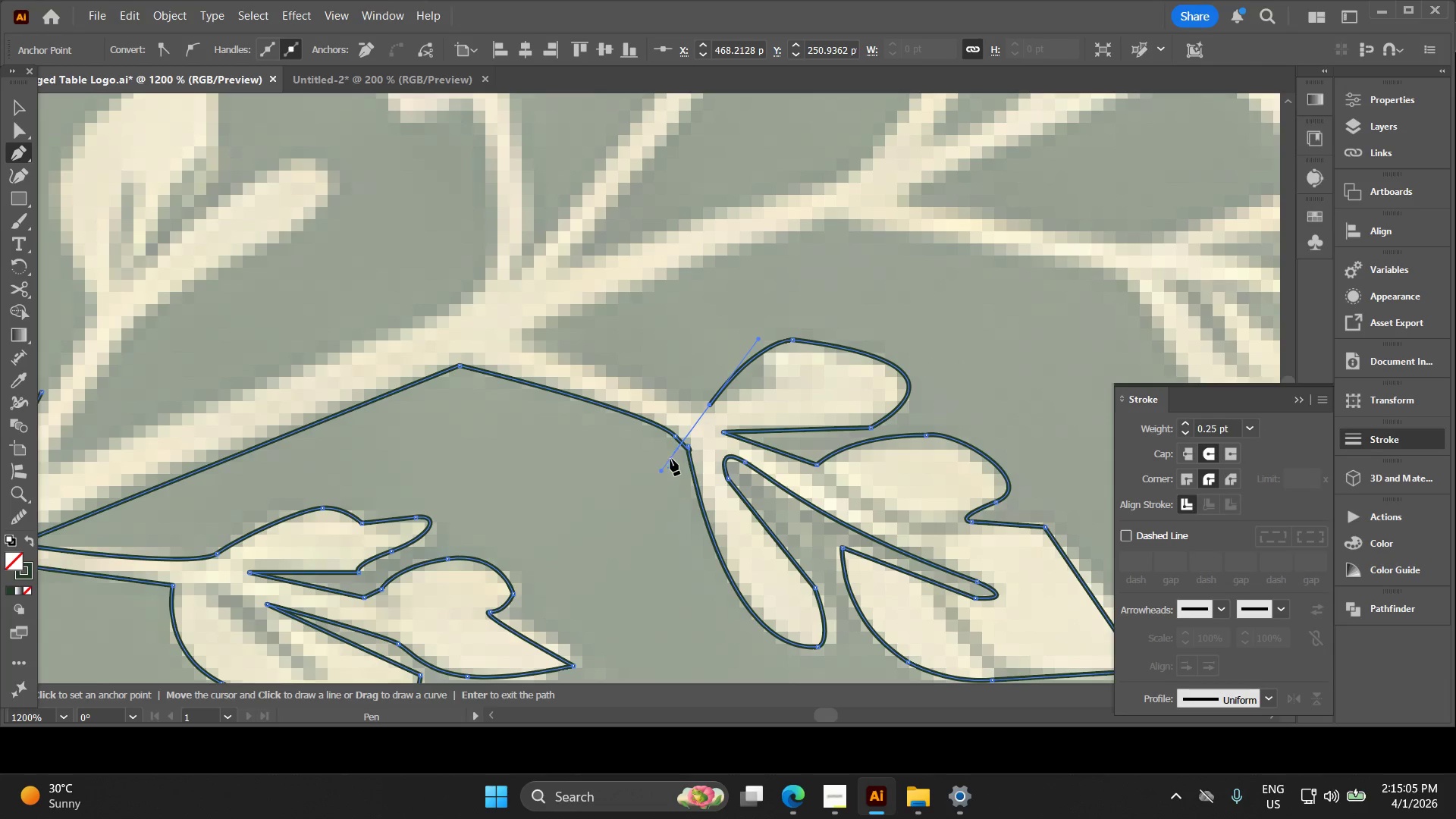 
key(Control+Z)
 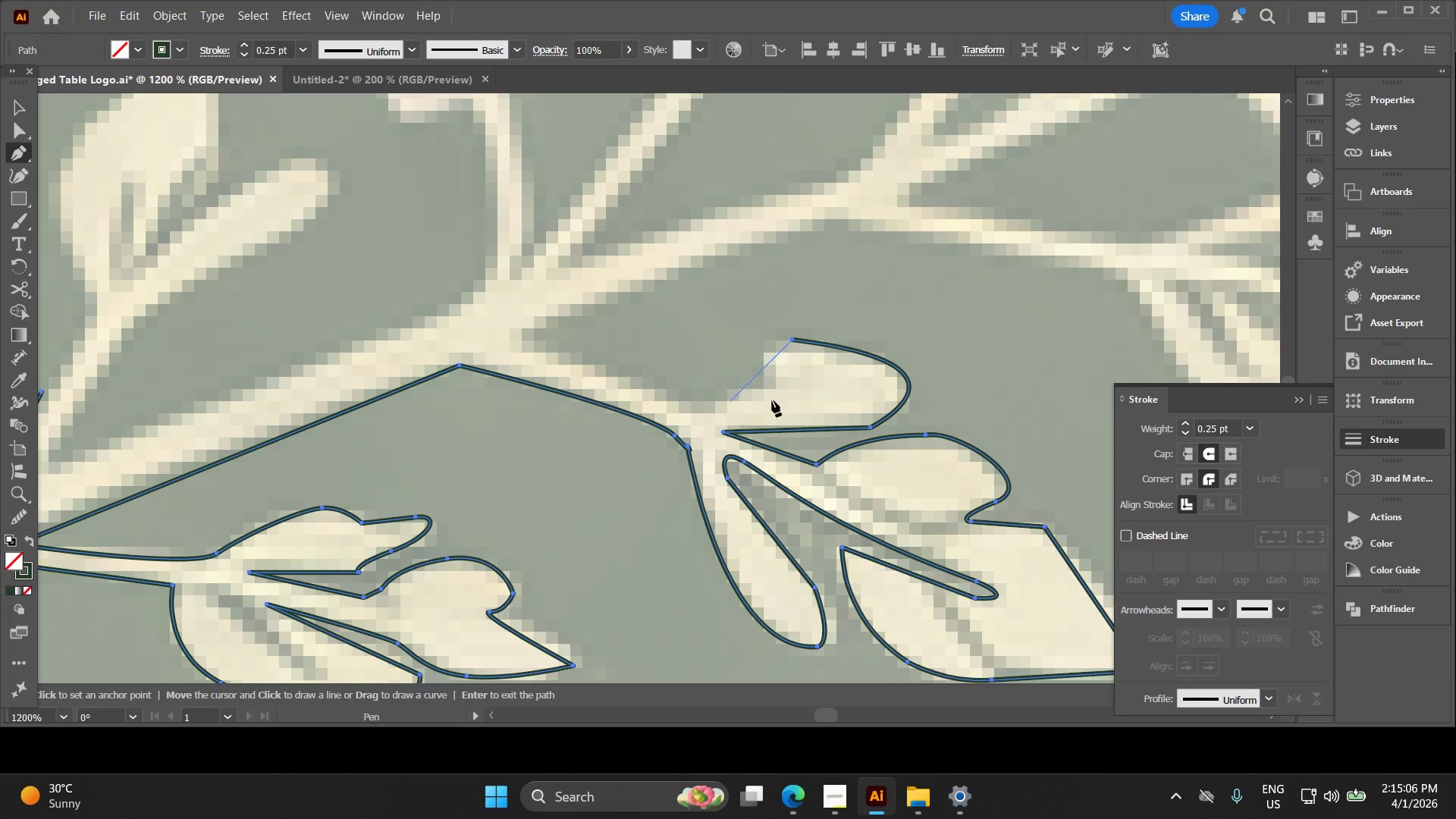 
key(Control+Z)
 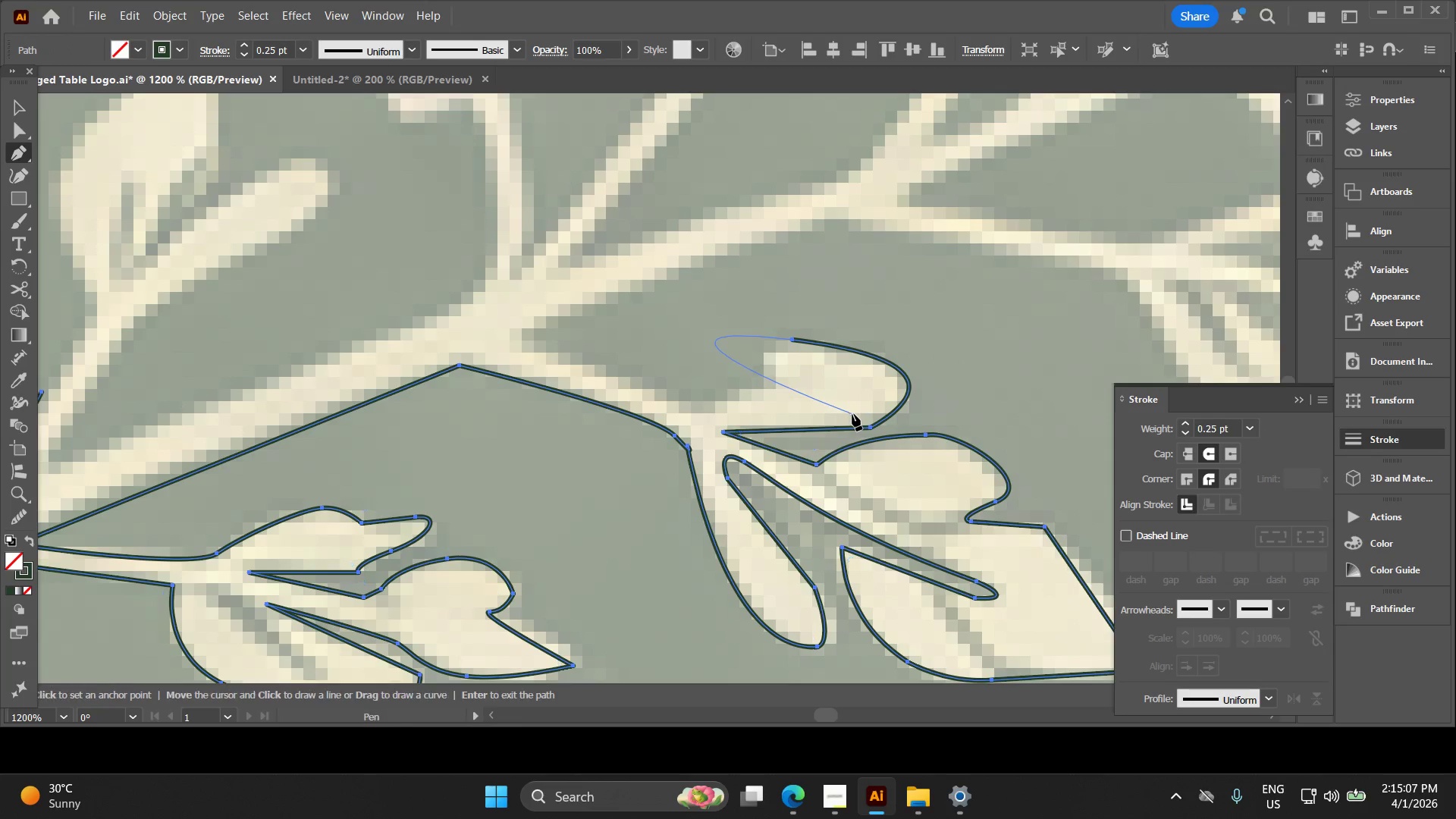 
key(Control+Z)
 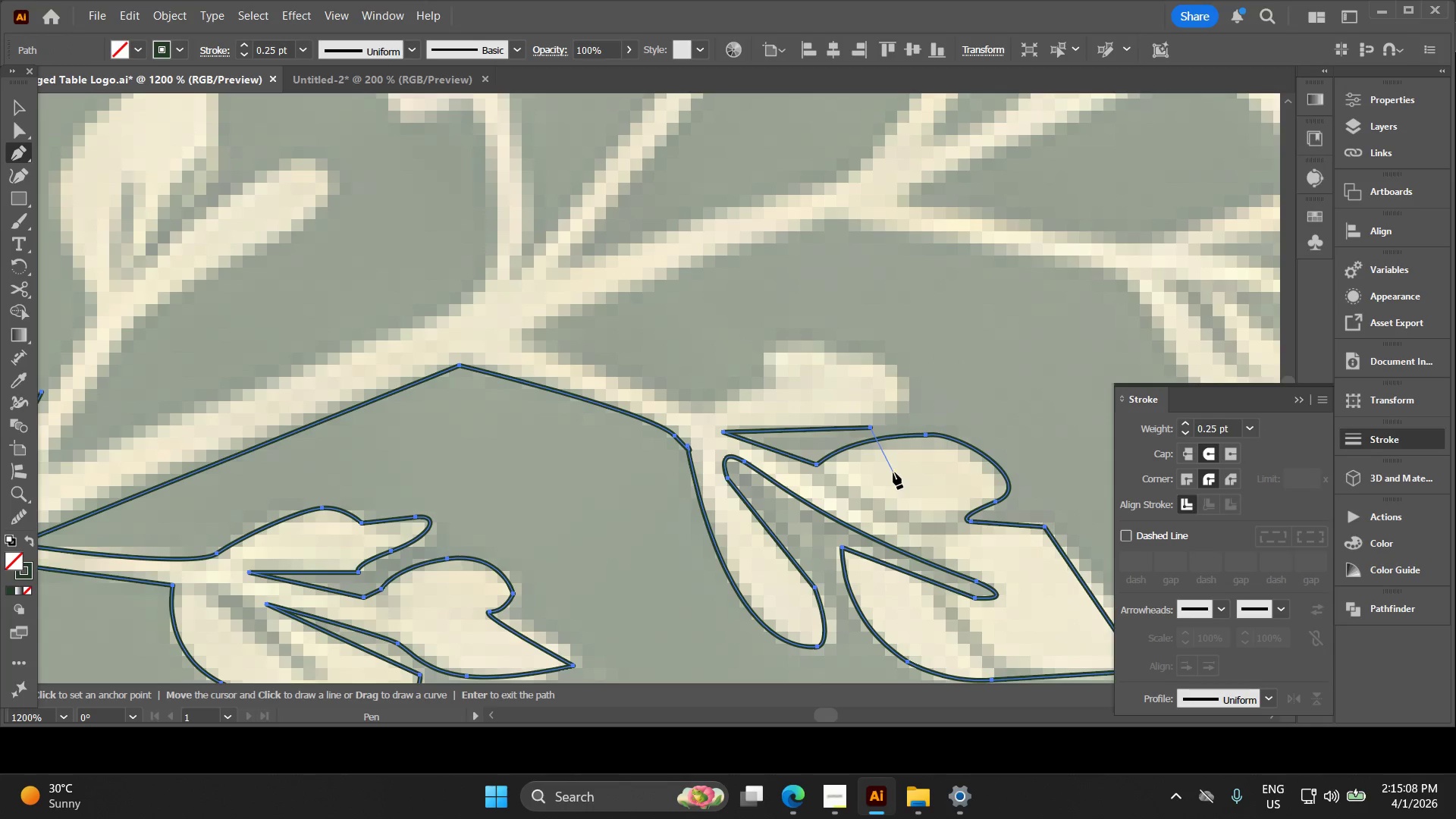 
hold_key(key=Space, duration=0.41)
 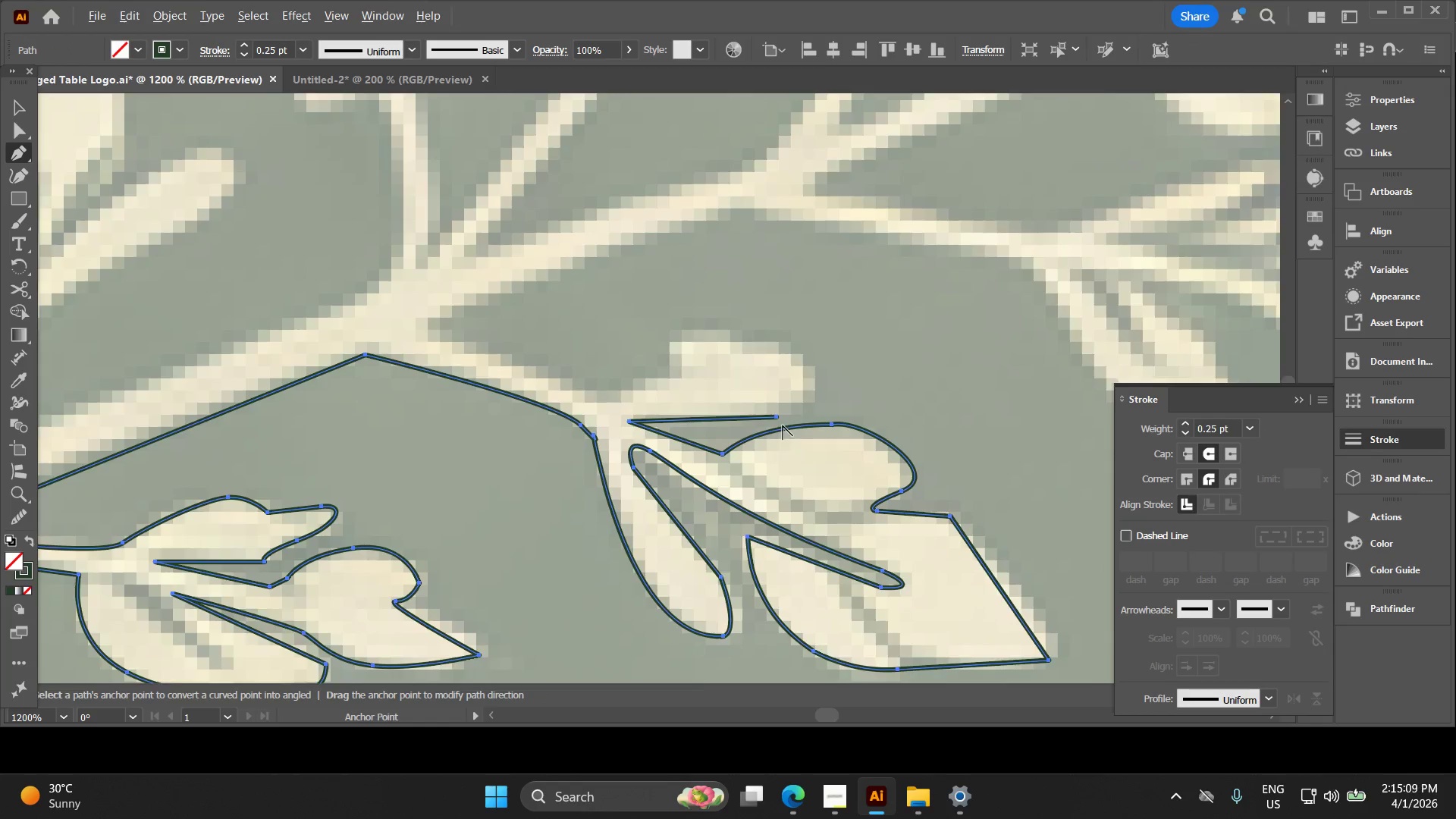 
left_click_drag(start_coordinate=[887, 450], to_coordinate=[793, 439])
 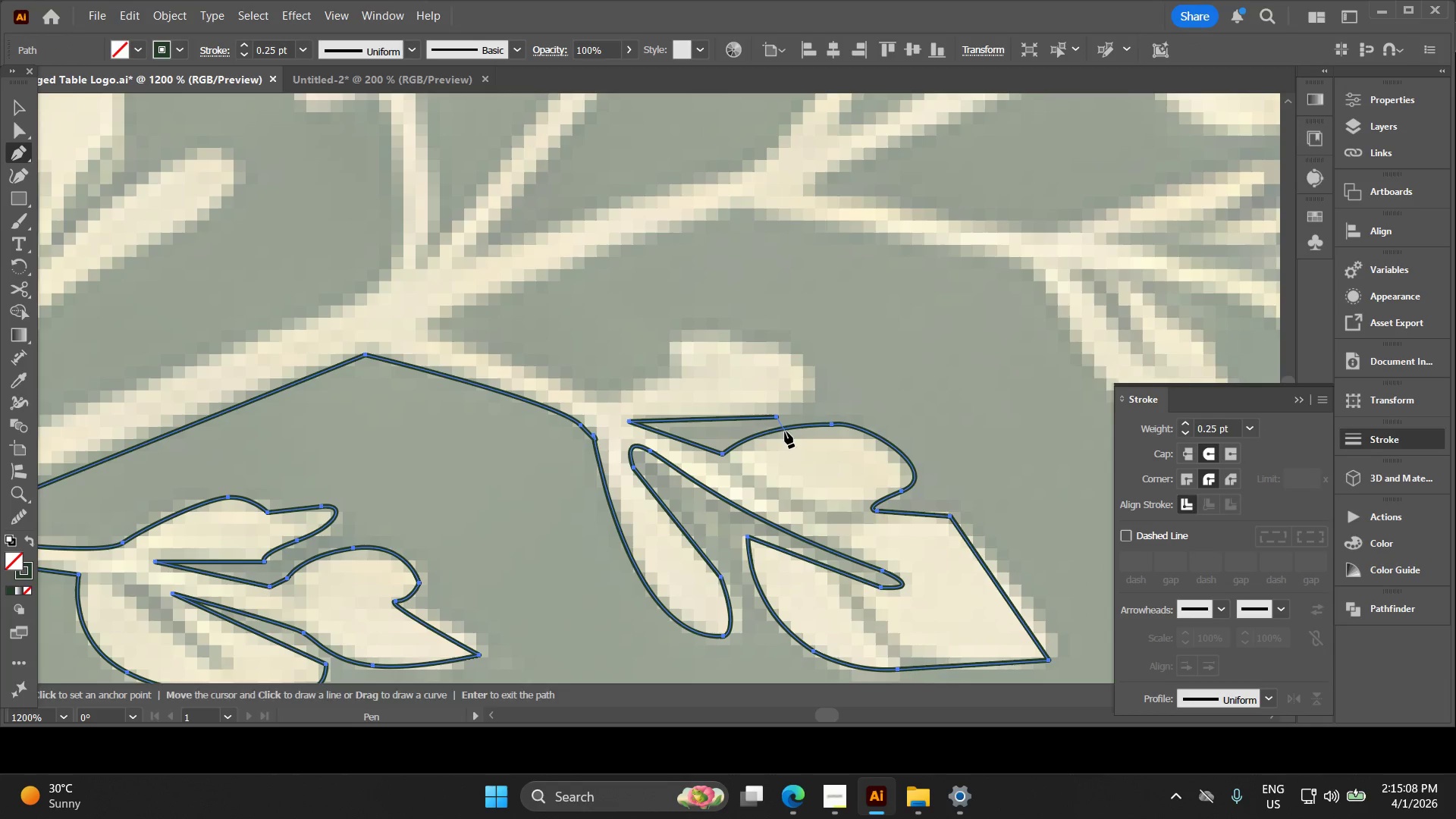 
hold_key(key=AltLeft, duration=0.41)
 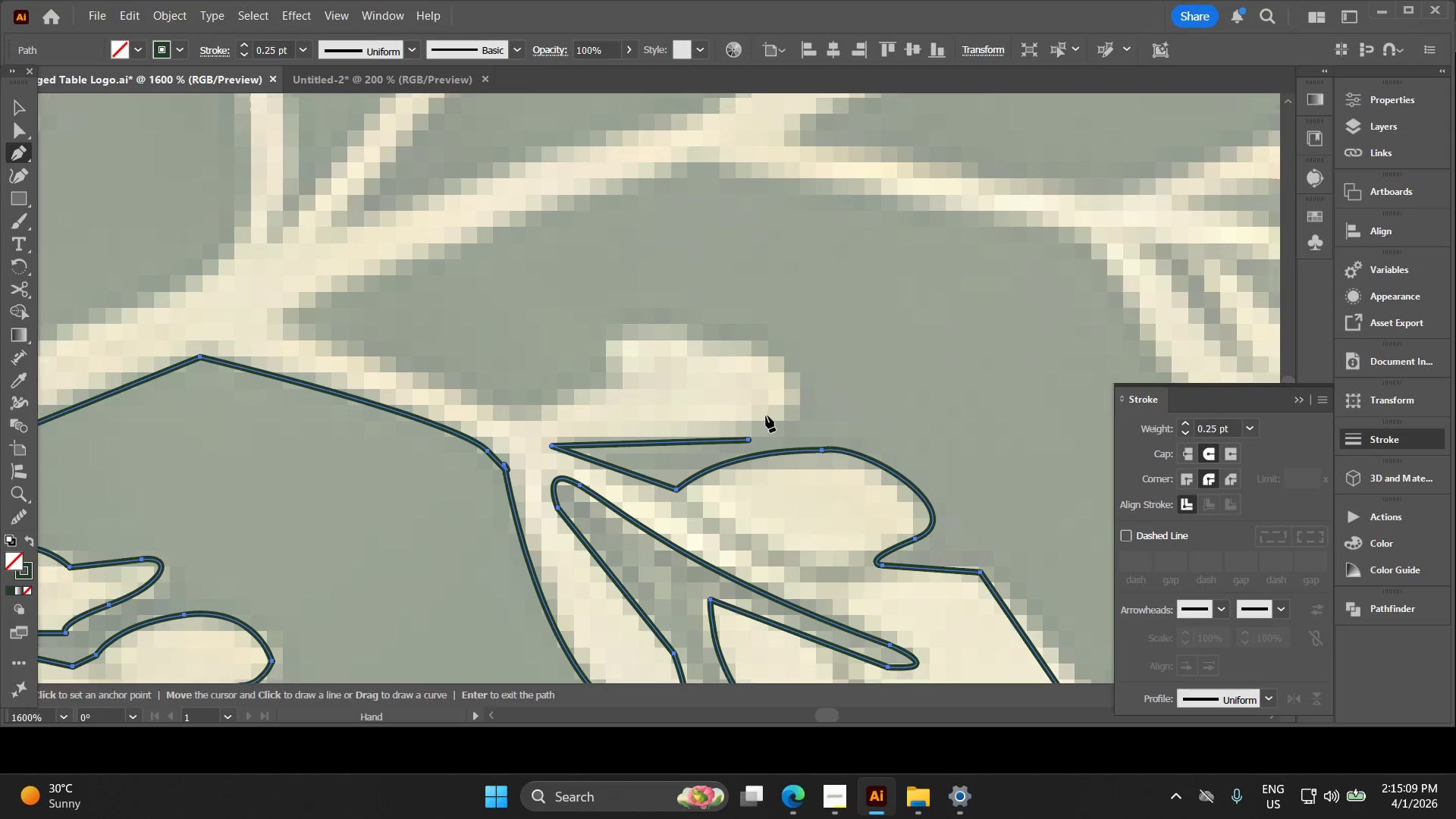 
hold_key(key=Space, duration=0.34)
 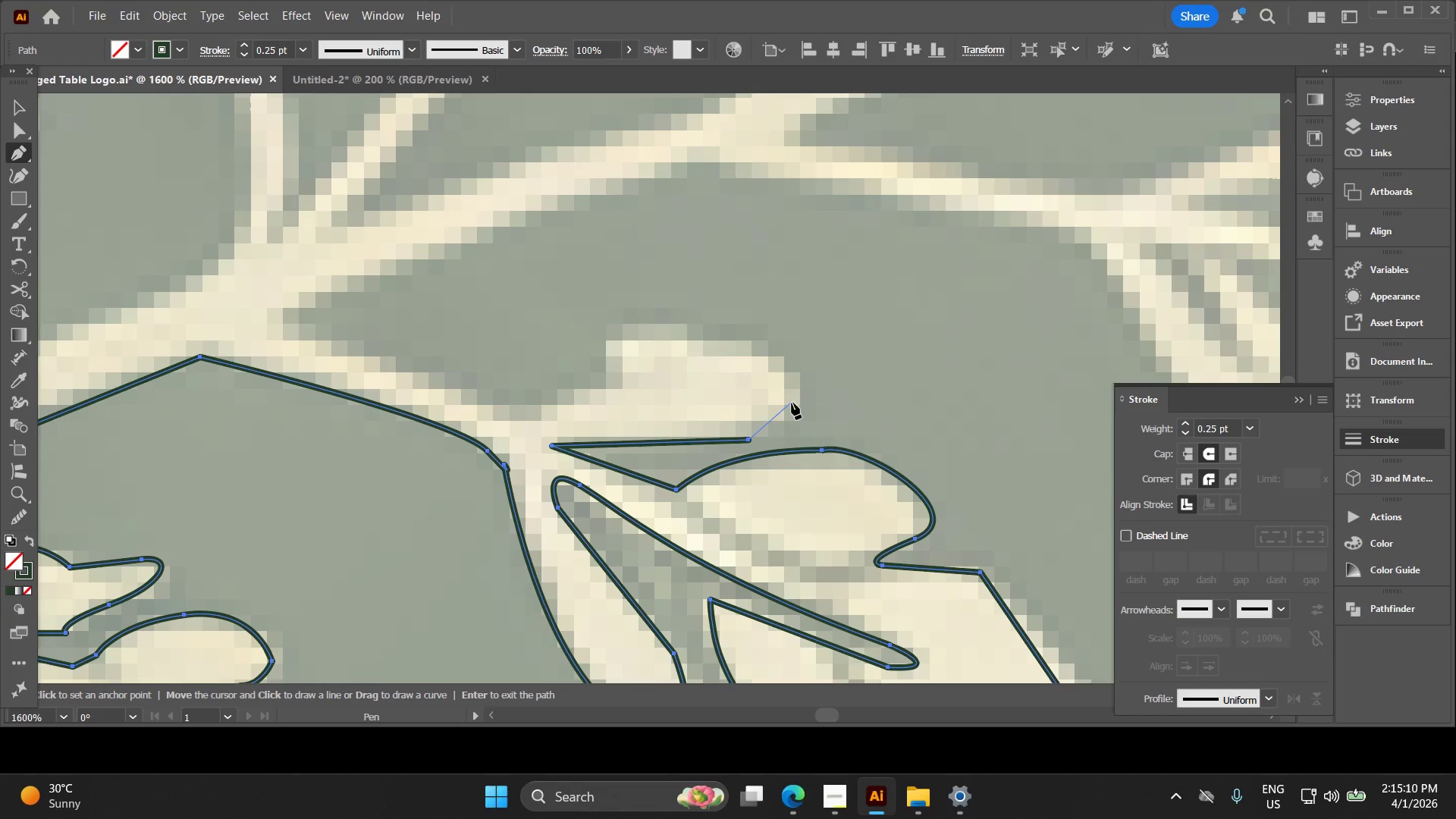 
left_click_drag(start_coordinate=[785, 403], to_coordinate=[770, 434])
 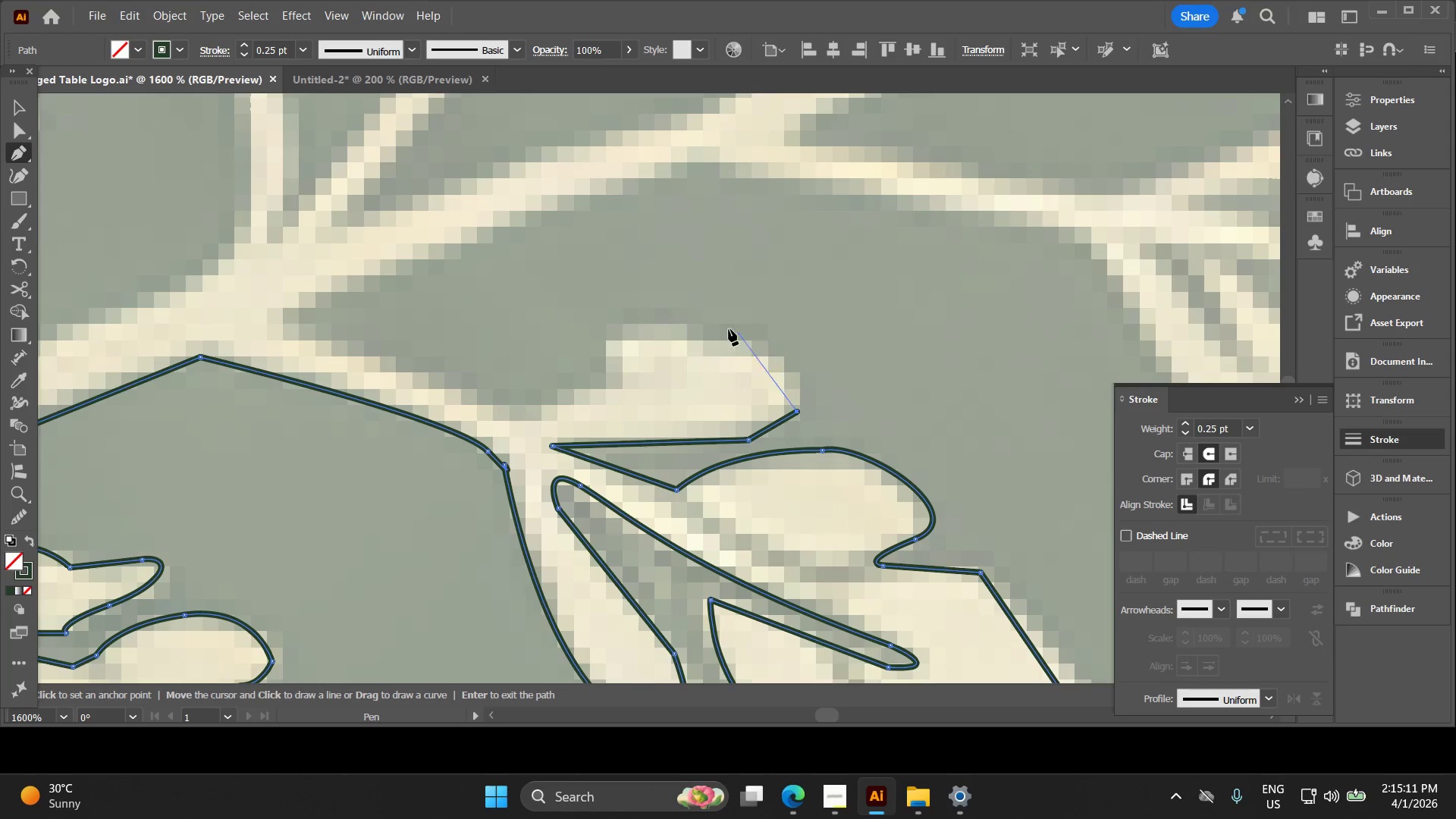 
scroll: coordinate [783, 425], scroll_direction: up, amount: 1.0
 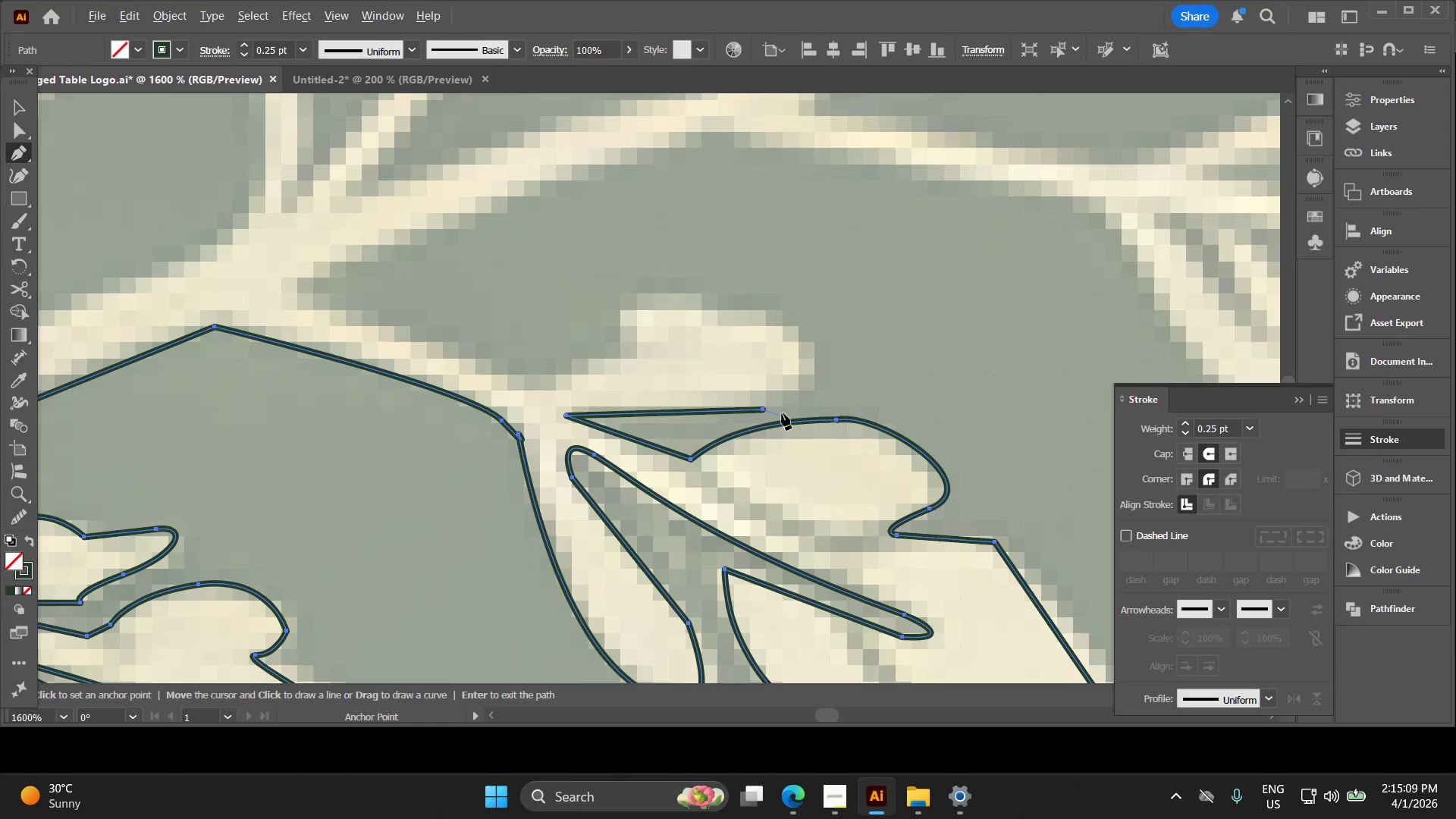 
left_click_drag(start_coordinate=[683, 327], to_coordinate=[524, 314])
 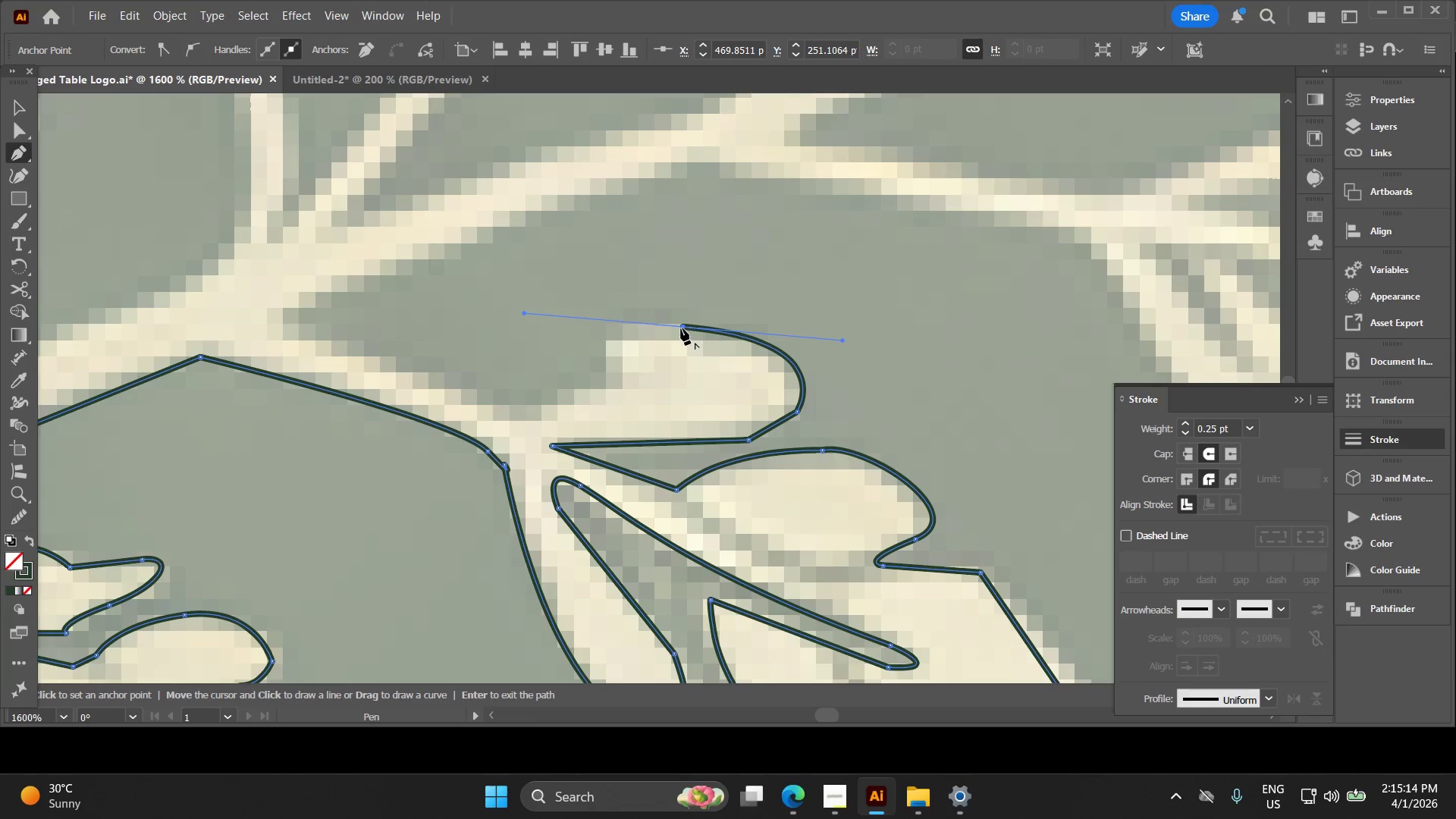 
left_click([681, 328])
 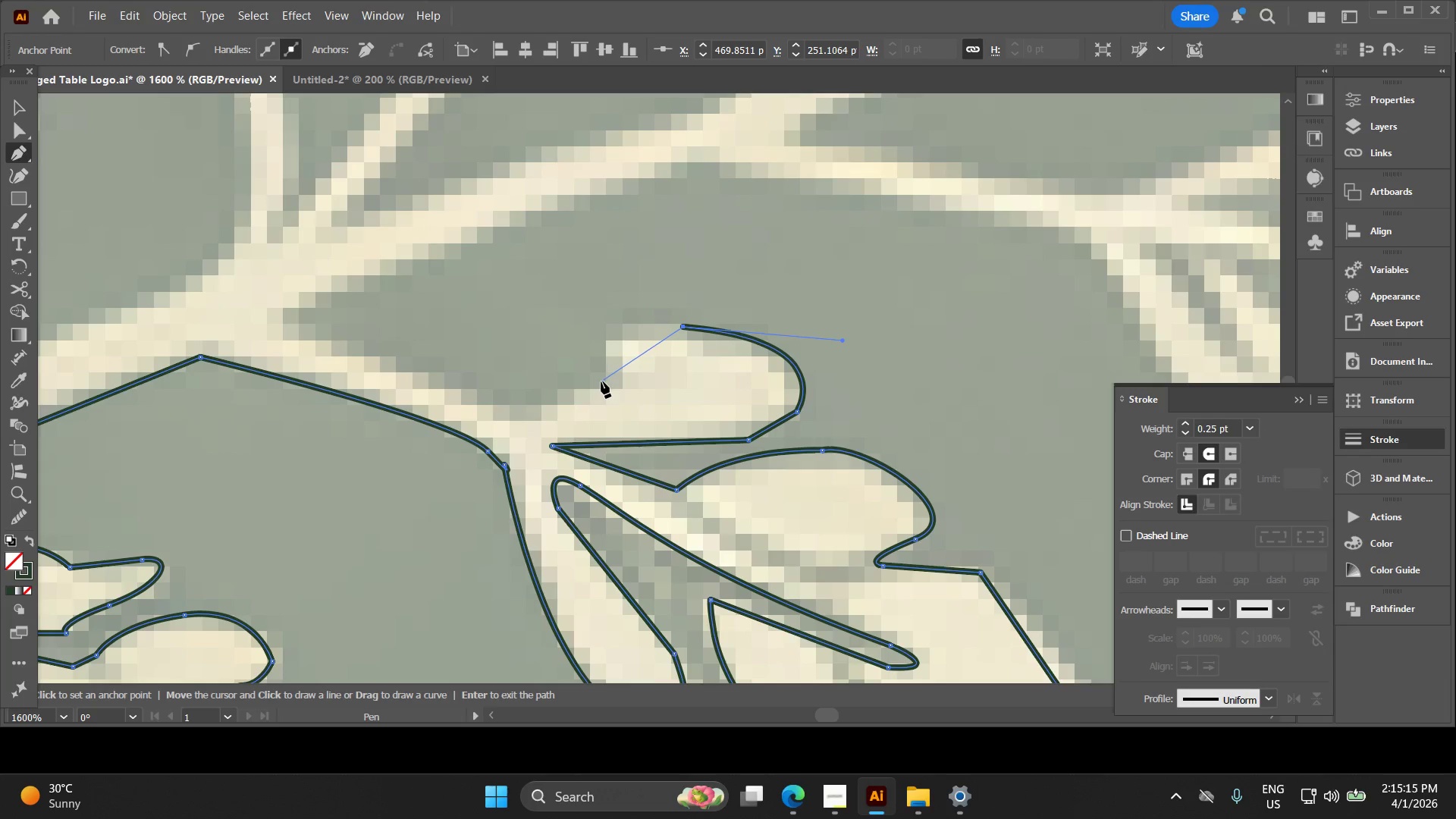 
left_click_drag(start_coordinate=[602, 382], to_coordinate=[590, 456])
 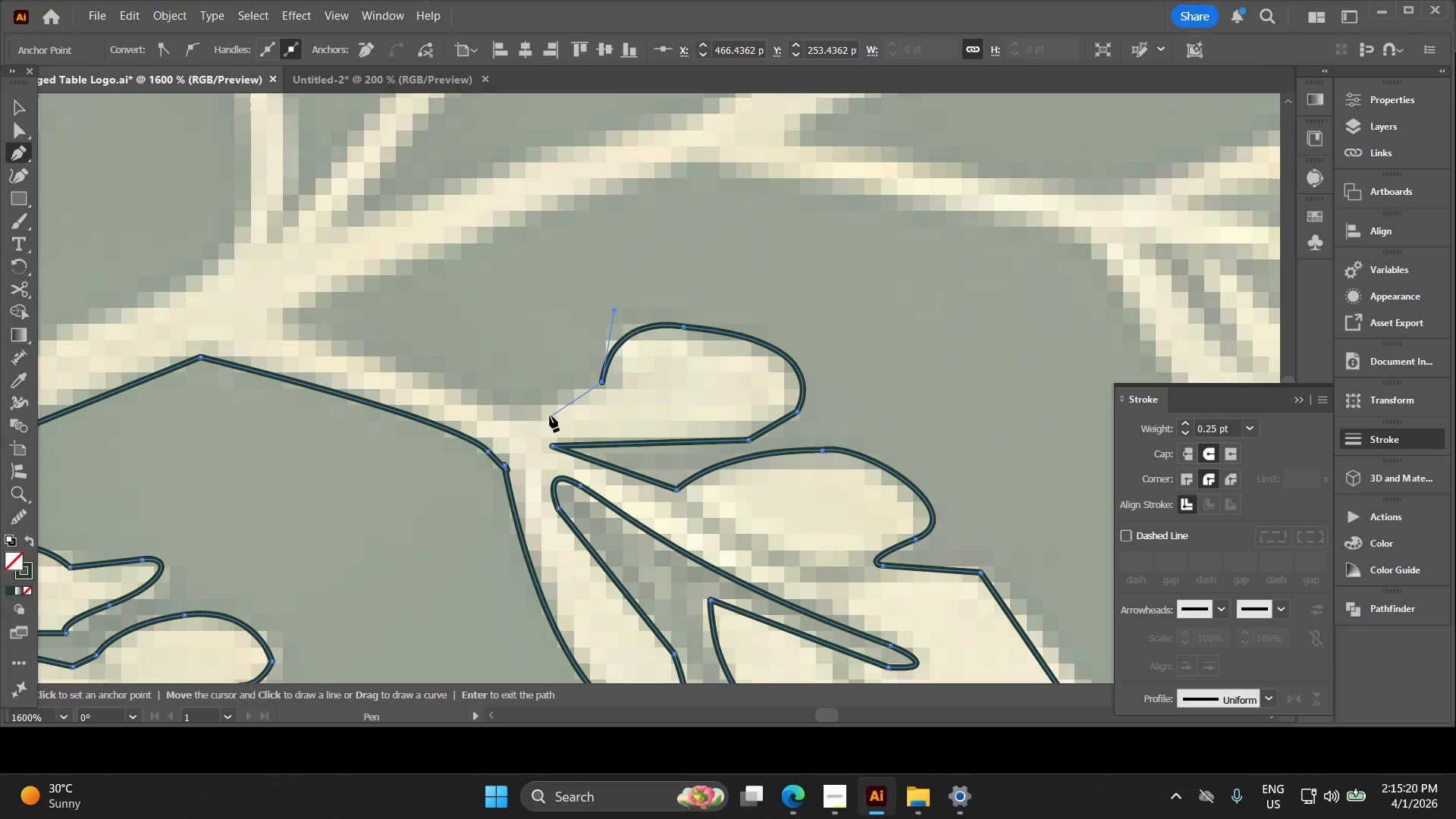 
left_click([522, 416])
 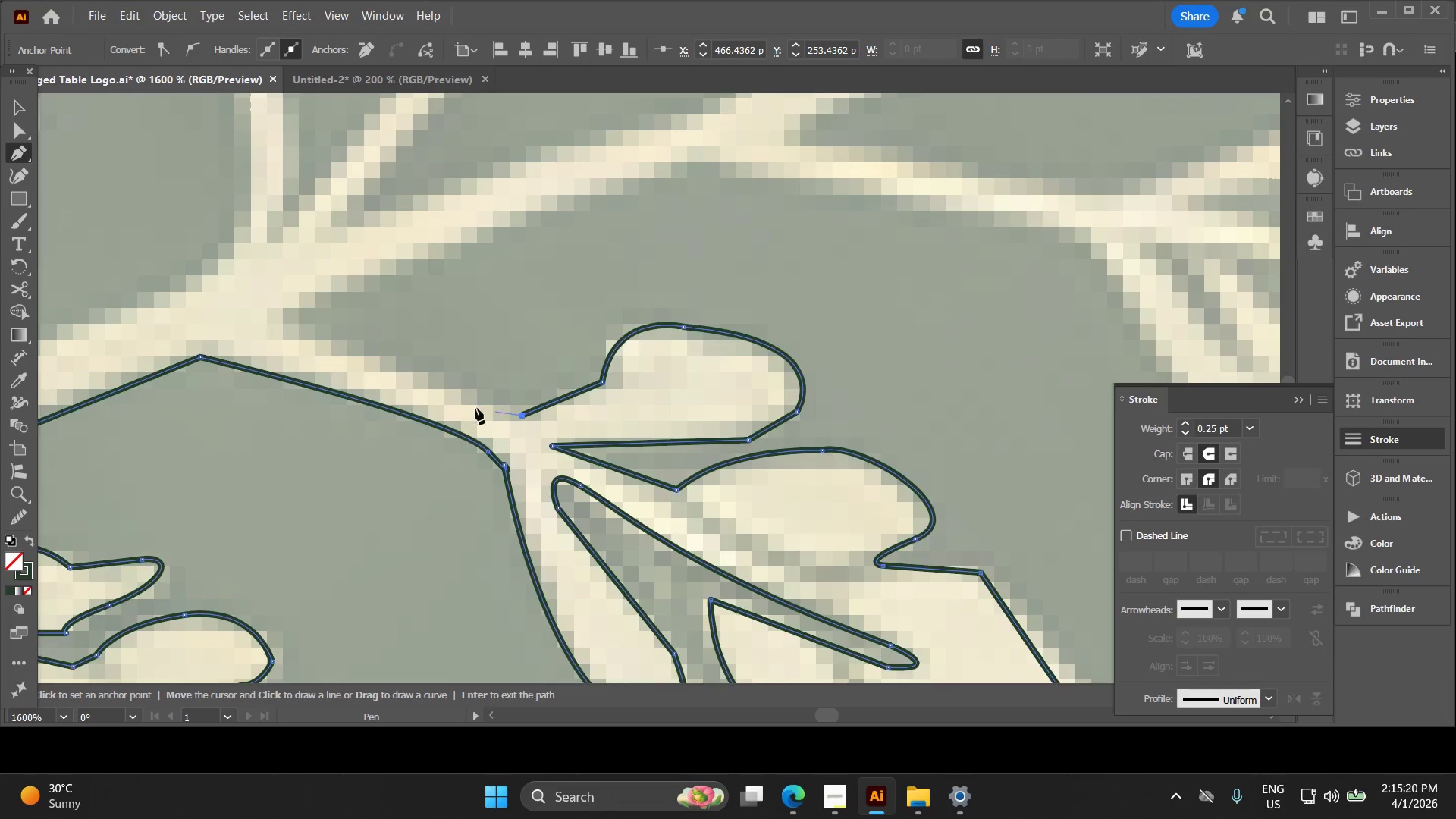 
hold_key(key=Space, duration=0.36)
 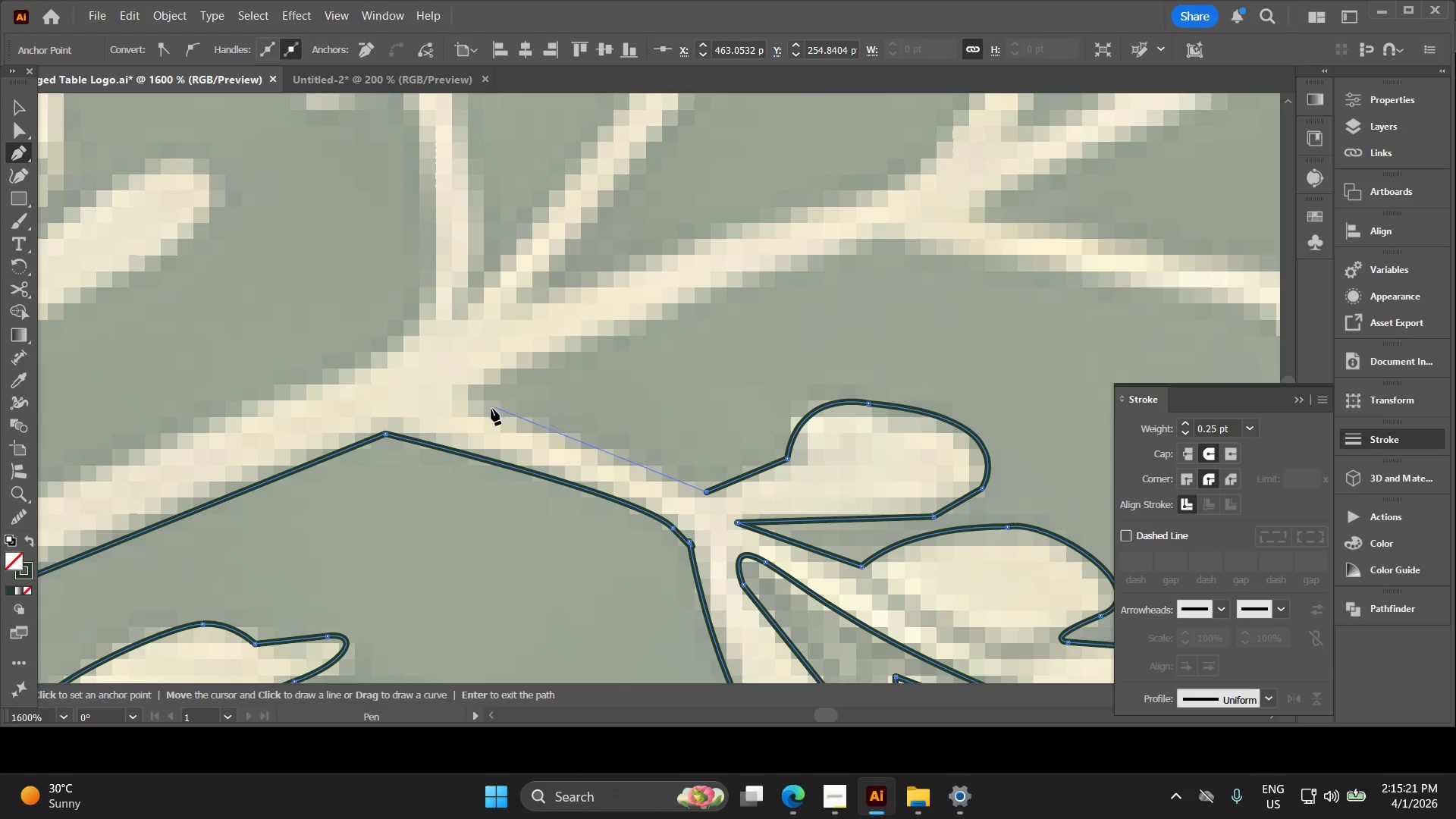 
left_click_drag(start_coordinate=[479, 412], to_coordinate=[664, 488])
 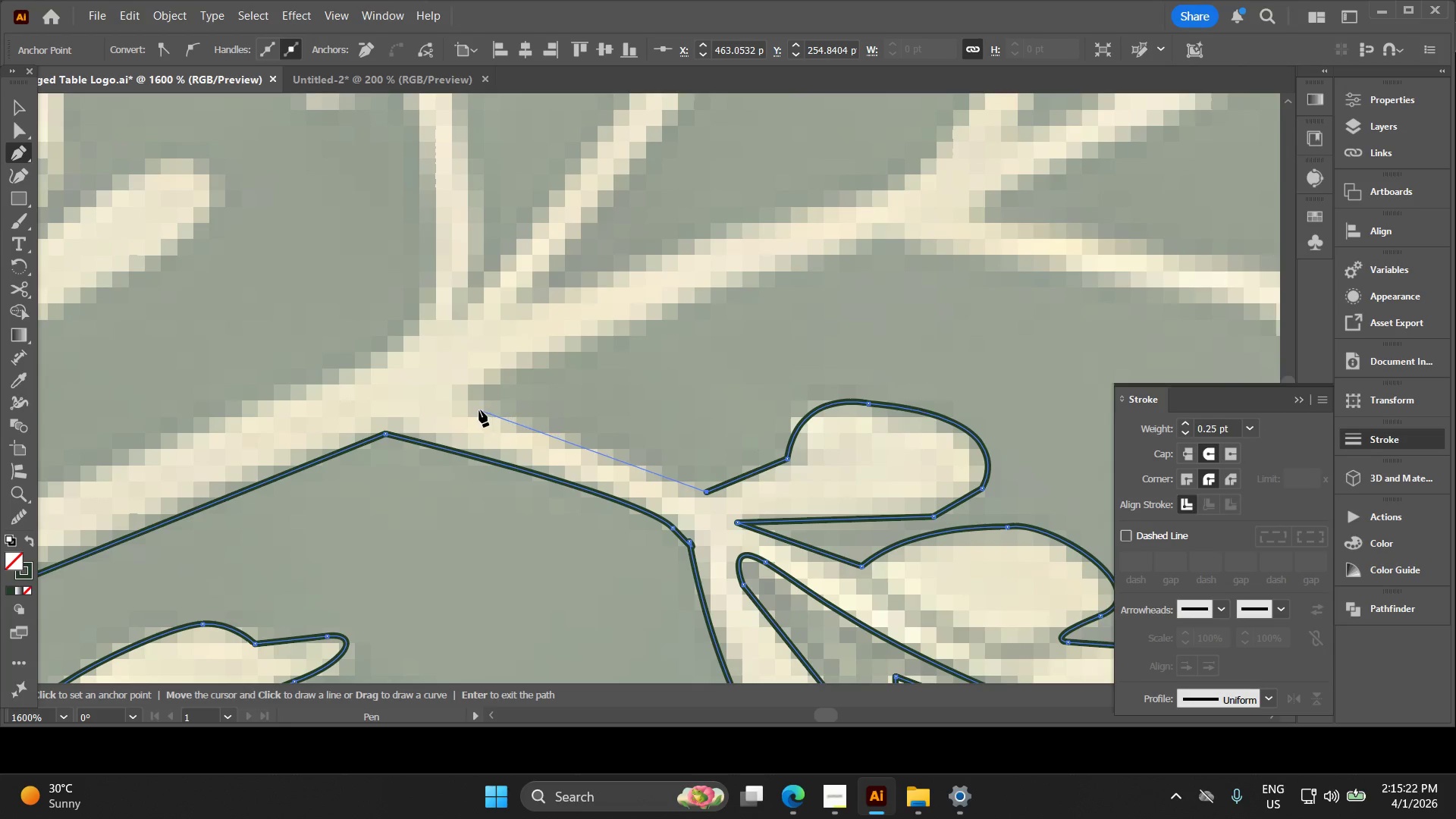 
left_click([476, 410])
 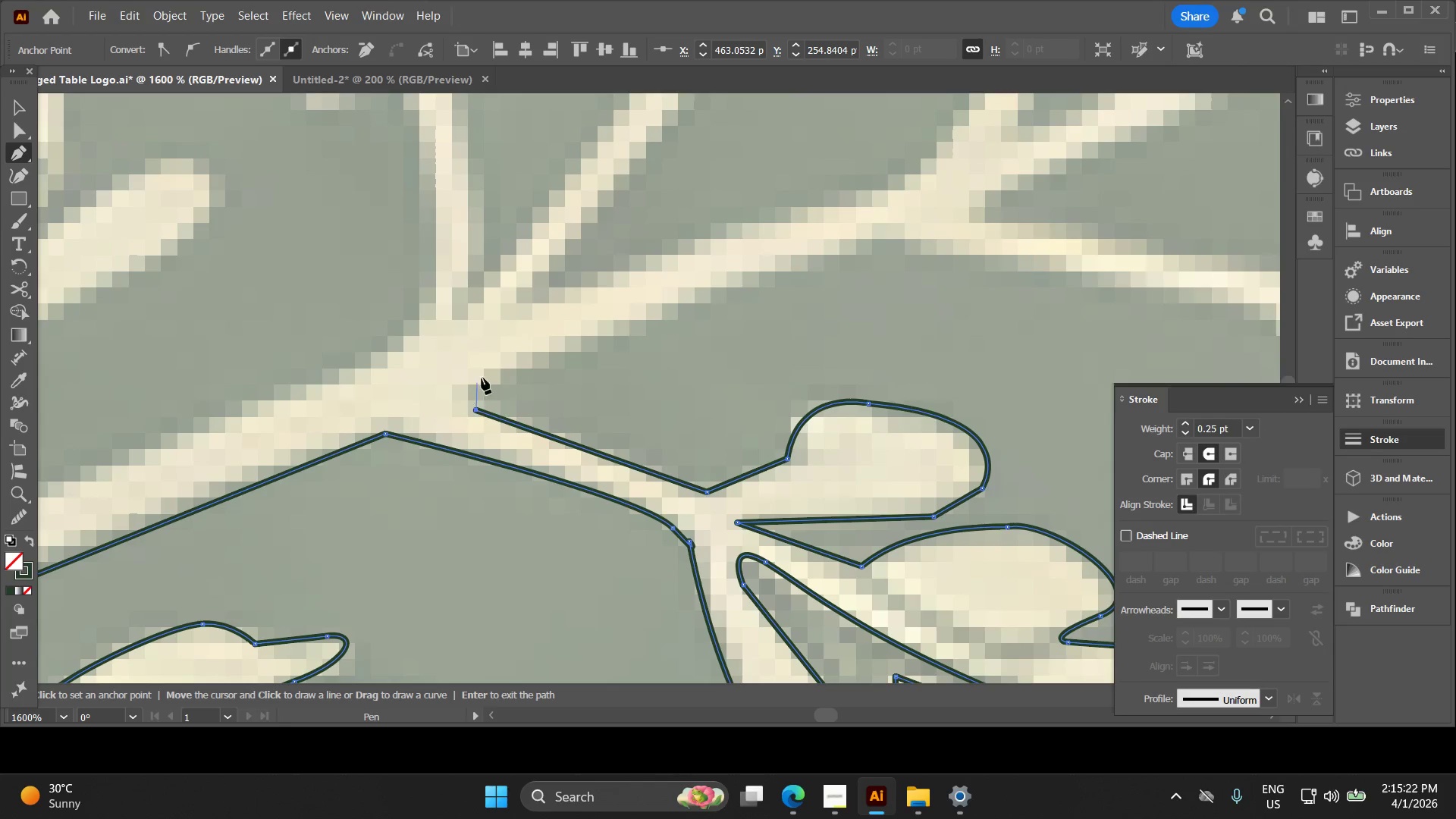 
hold_key(key=Space, duration=0.42)
 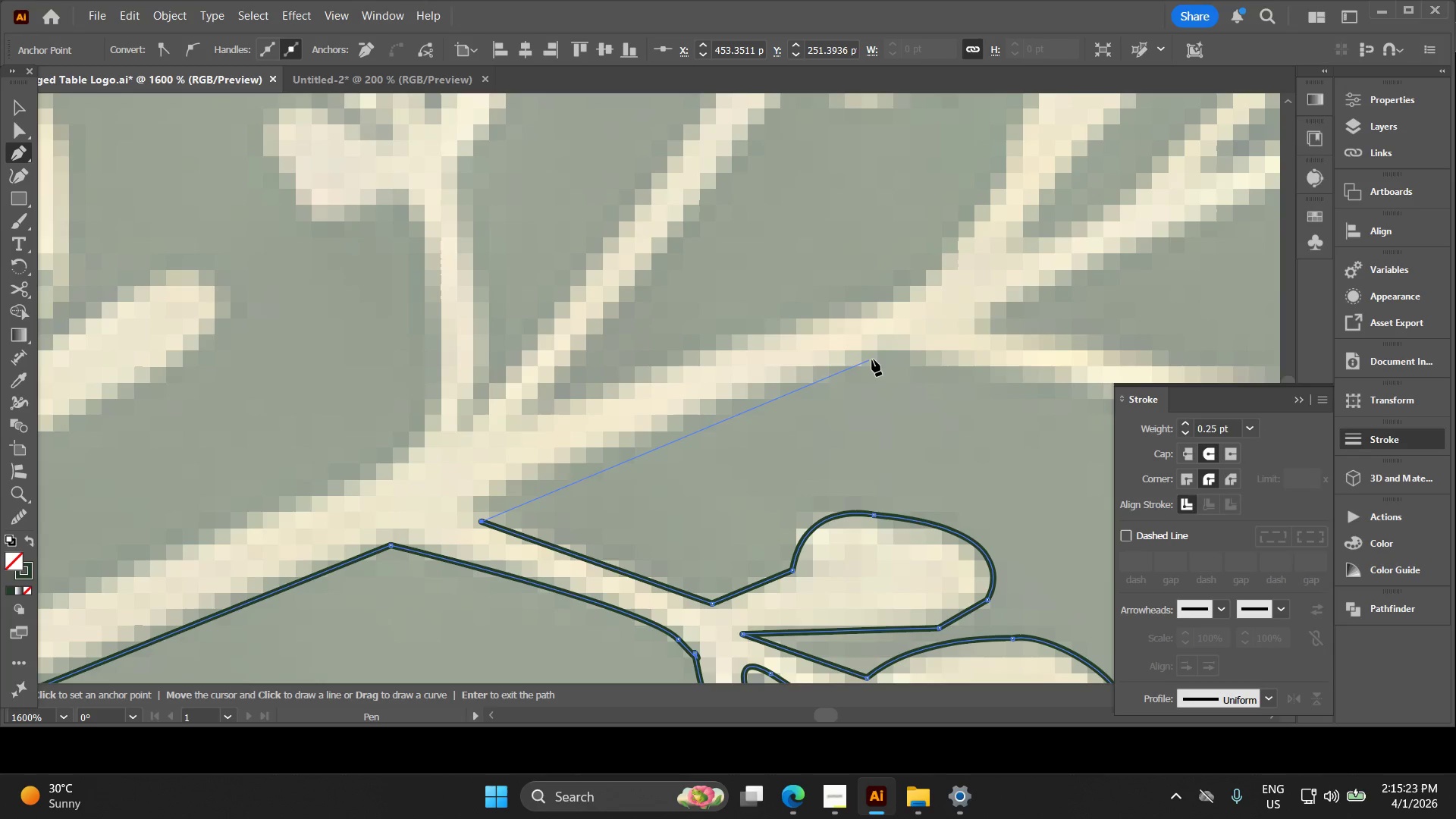 
left_click_drag(start_coordinate=[606, 346], to_coordinate=[613, 458])
 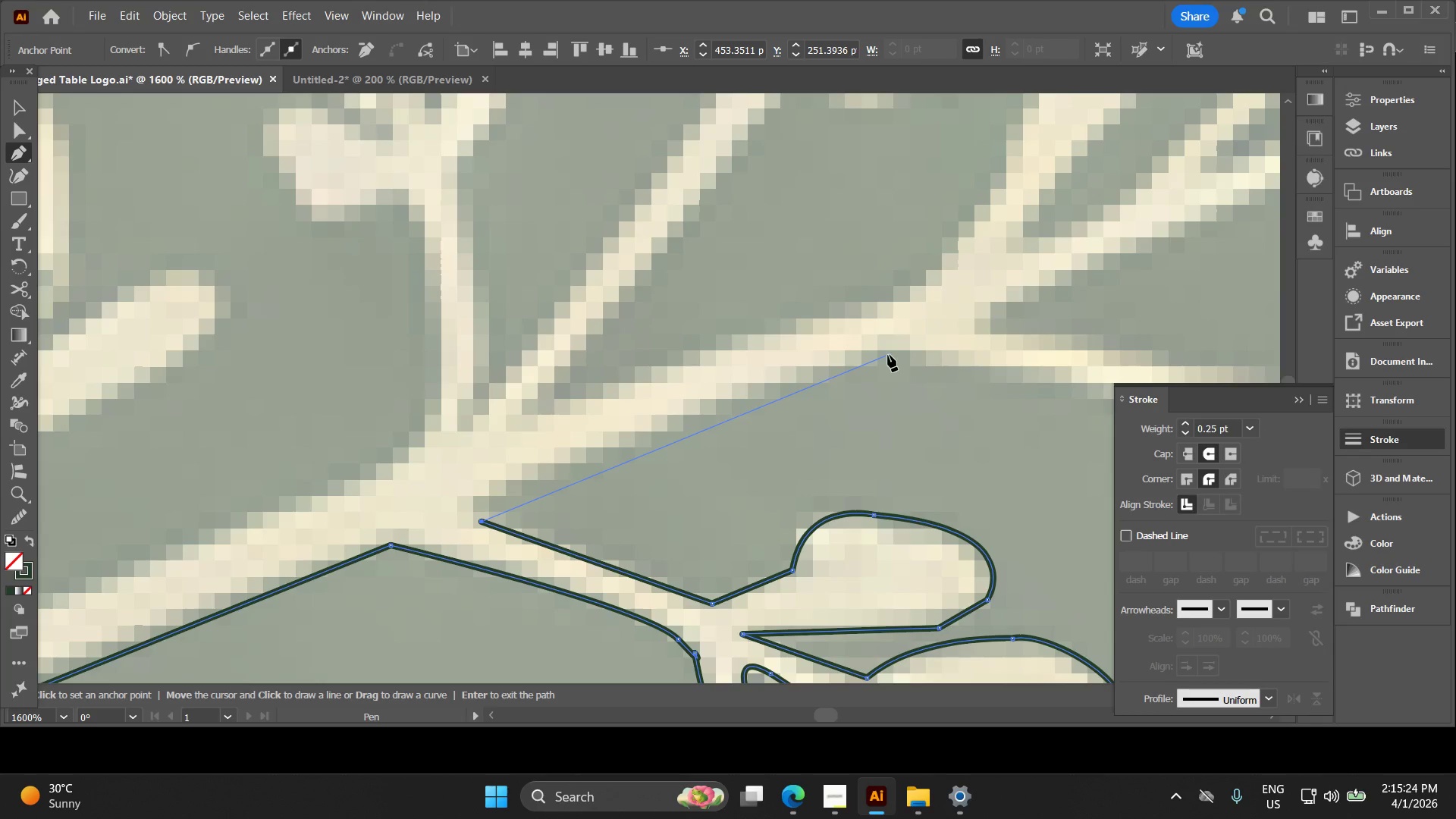 
key(Control+Z)
 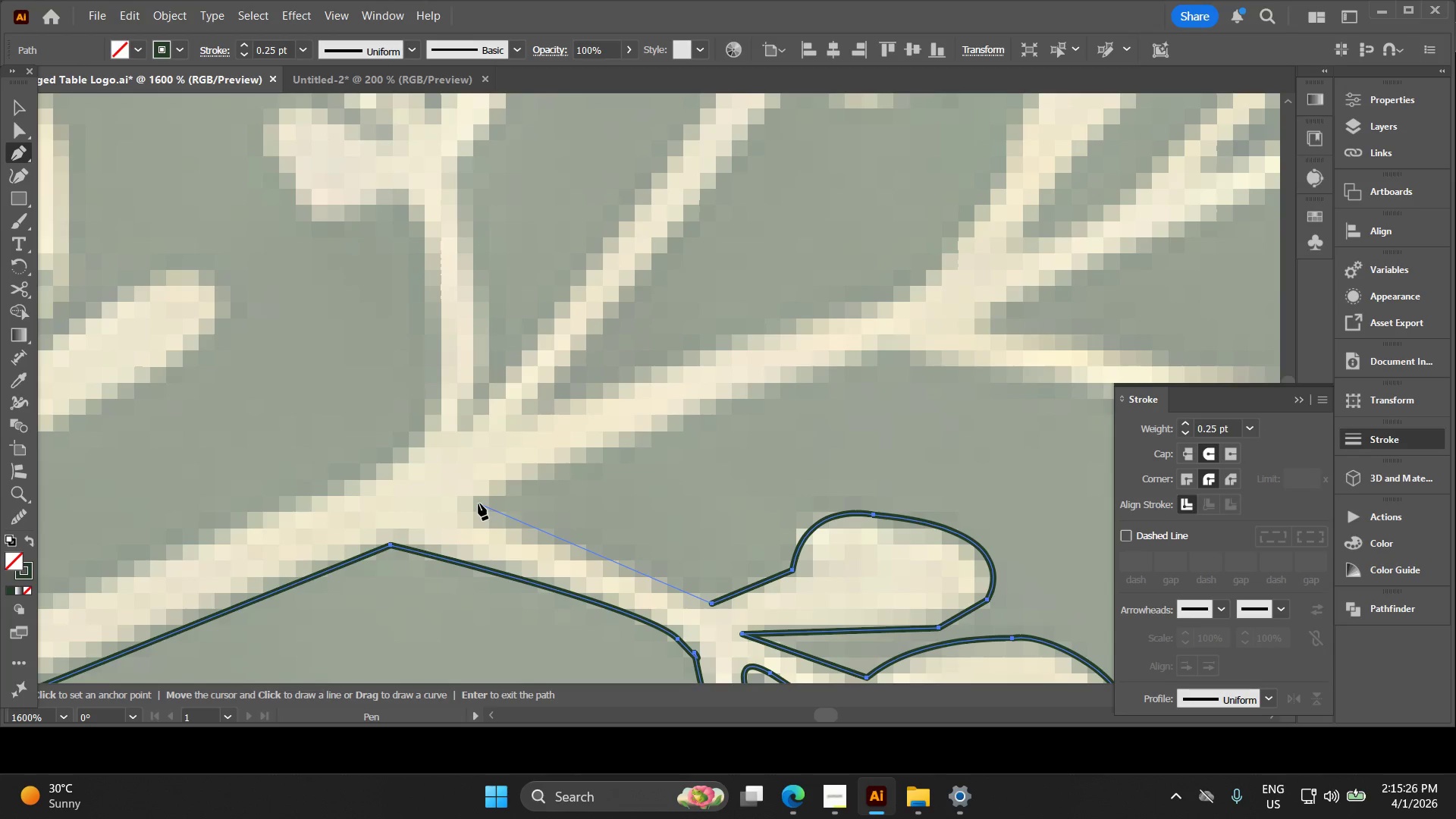 
left_click([475, 507])
 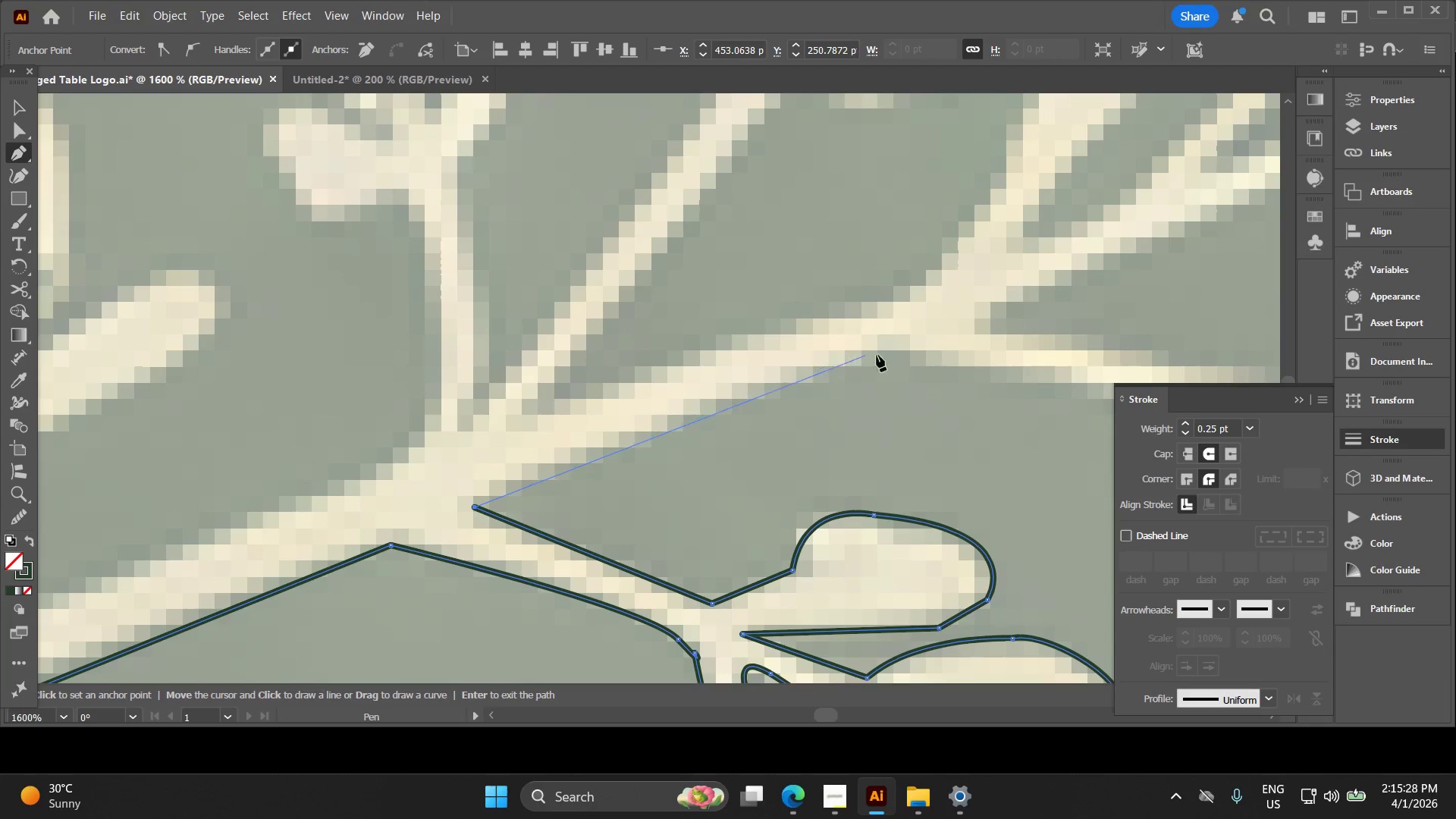 
left_click_drag(start_coordinate=[890, 353], to_coordinate=[886, 350])
 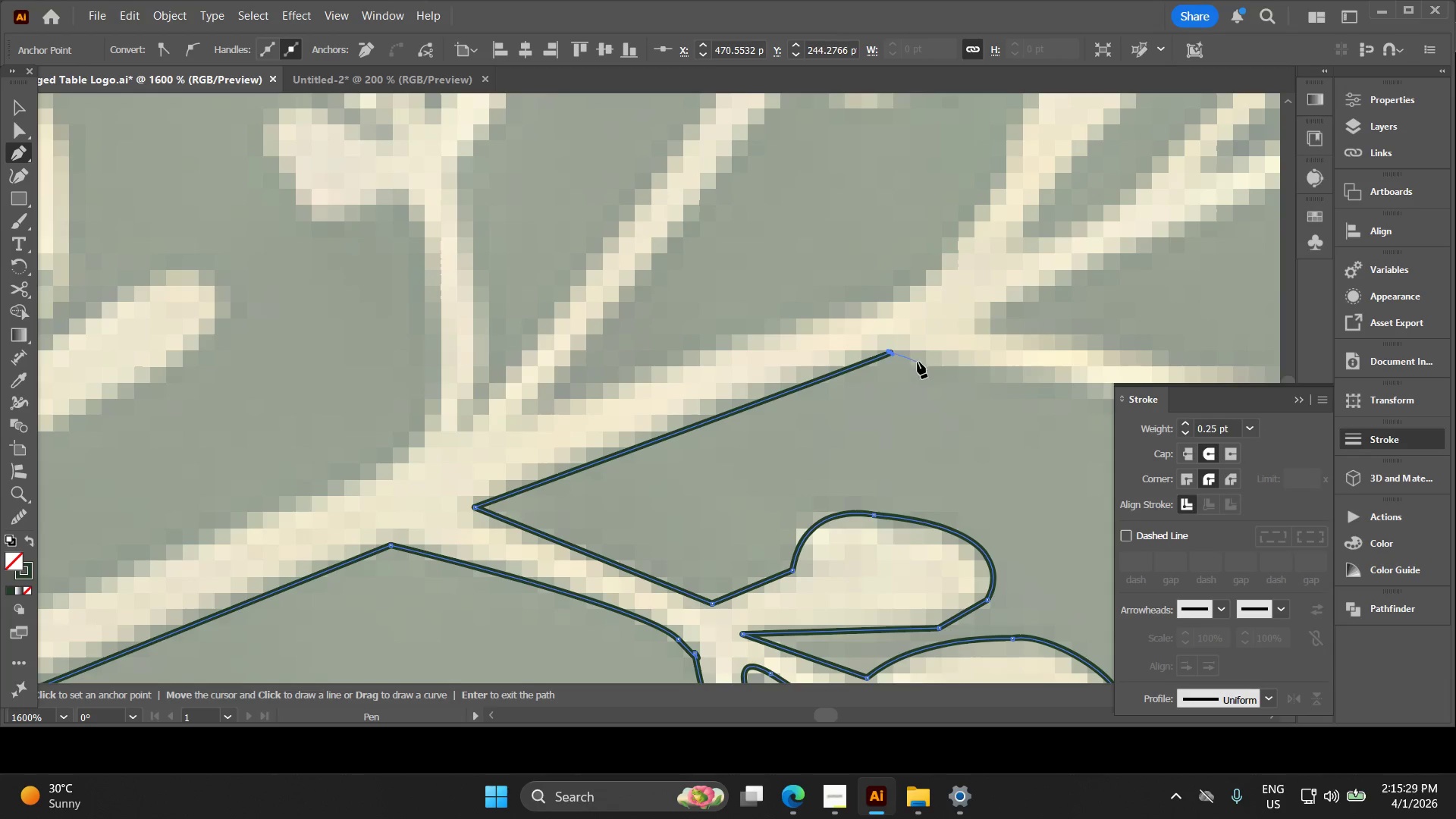 
key(Alt+AltLeft)
 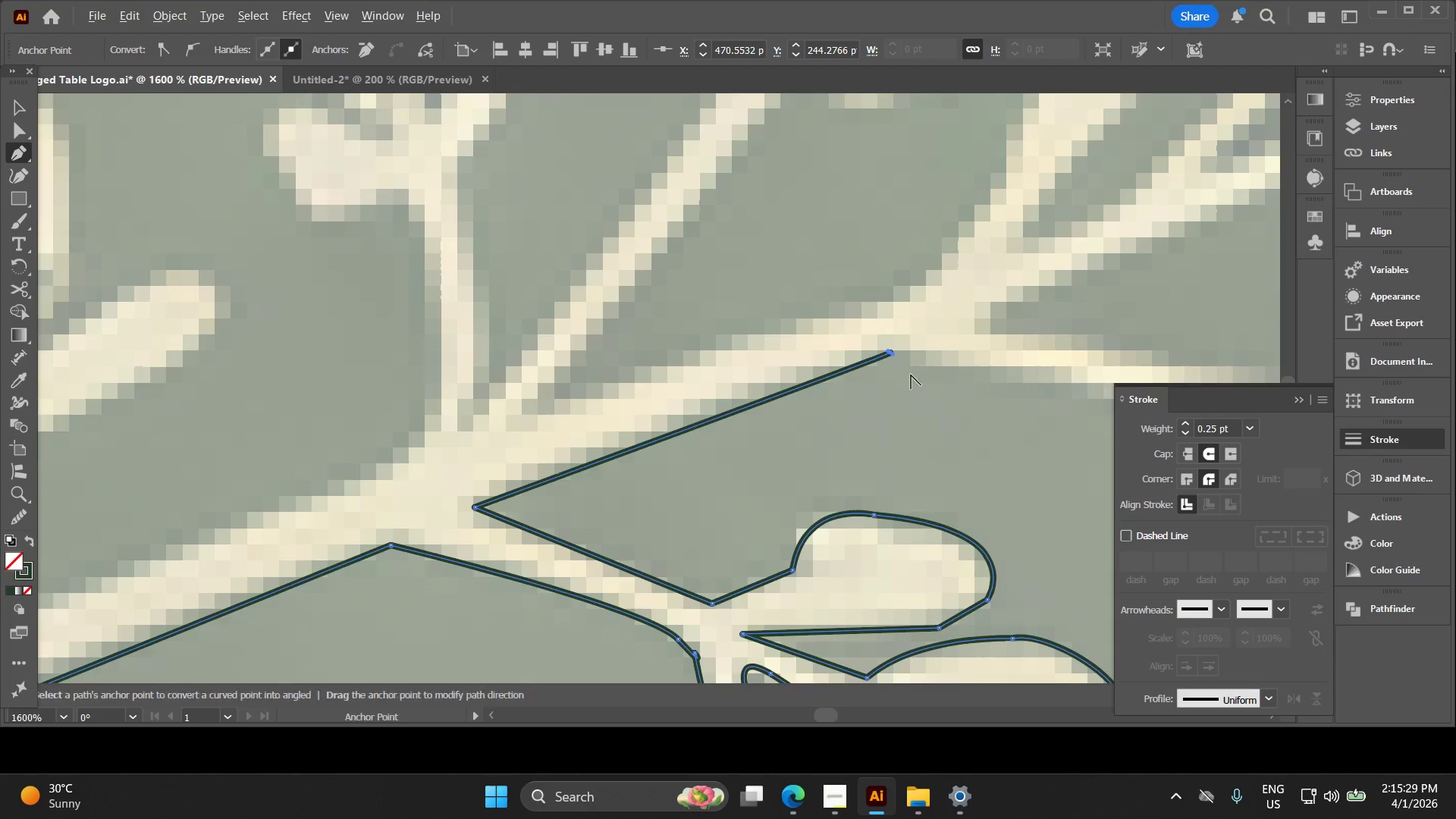 
hold_key(key=Space, duration=0.47)
 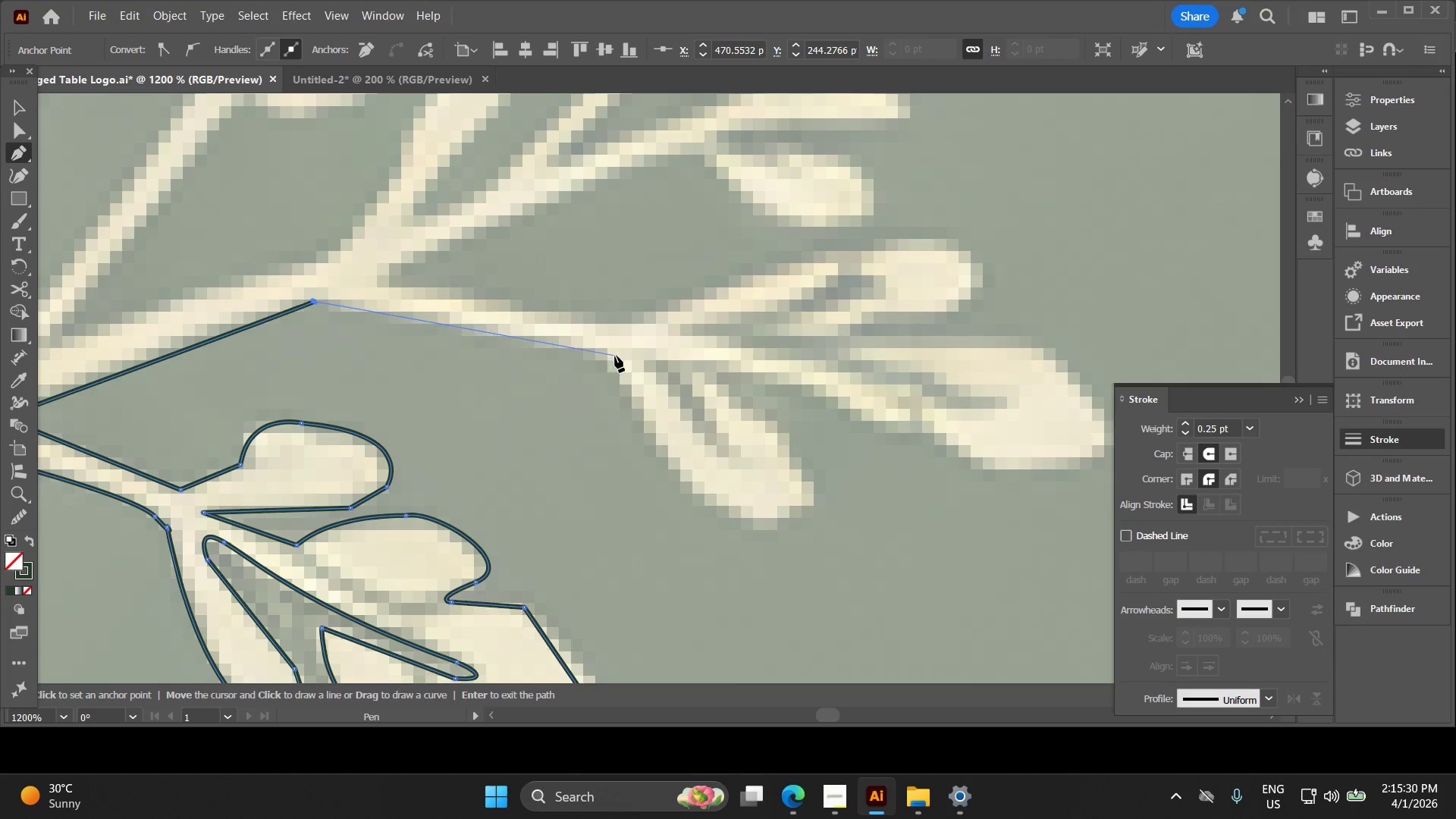 
left_click_drag(start_coordinate=[908, 403], to_coordinate=[323, 340])
 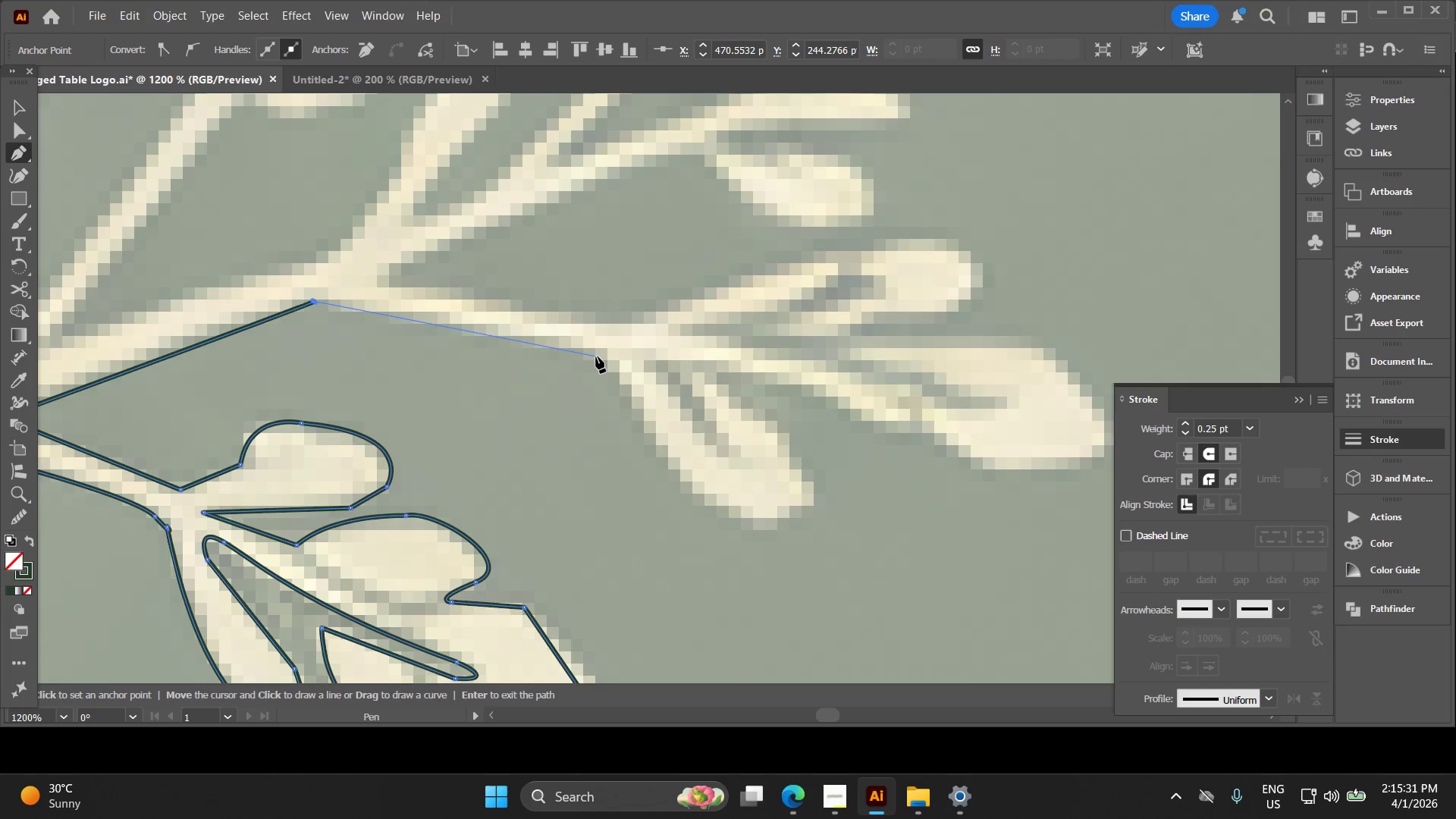 
scroll: coordinate [911, 375], scroll_direction: down, amount: 1.0
 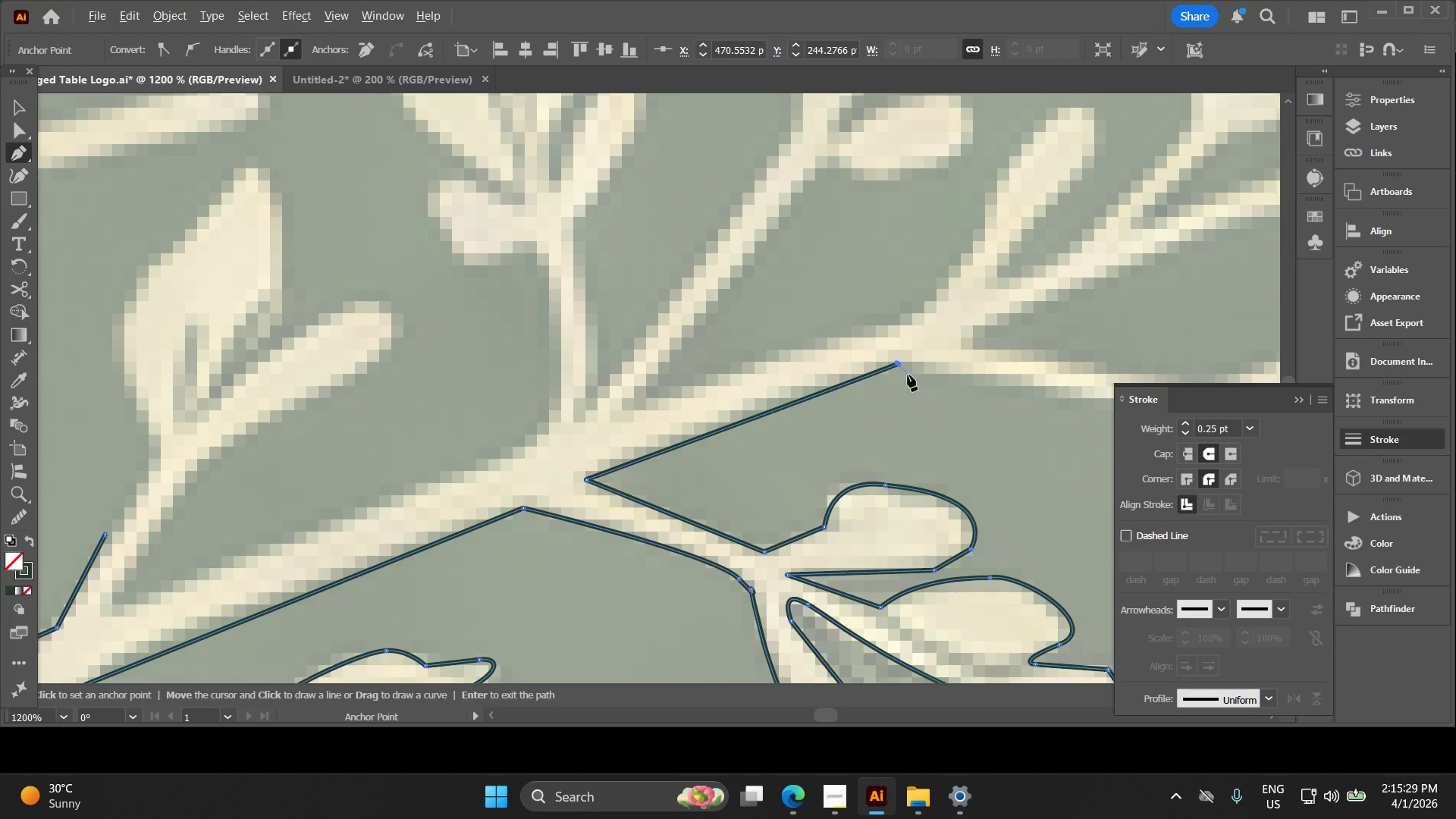 
left_click([595, 353])
 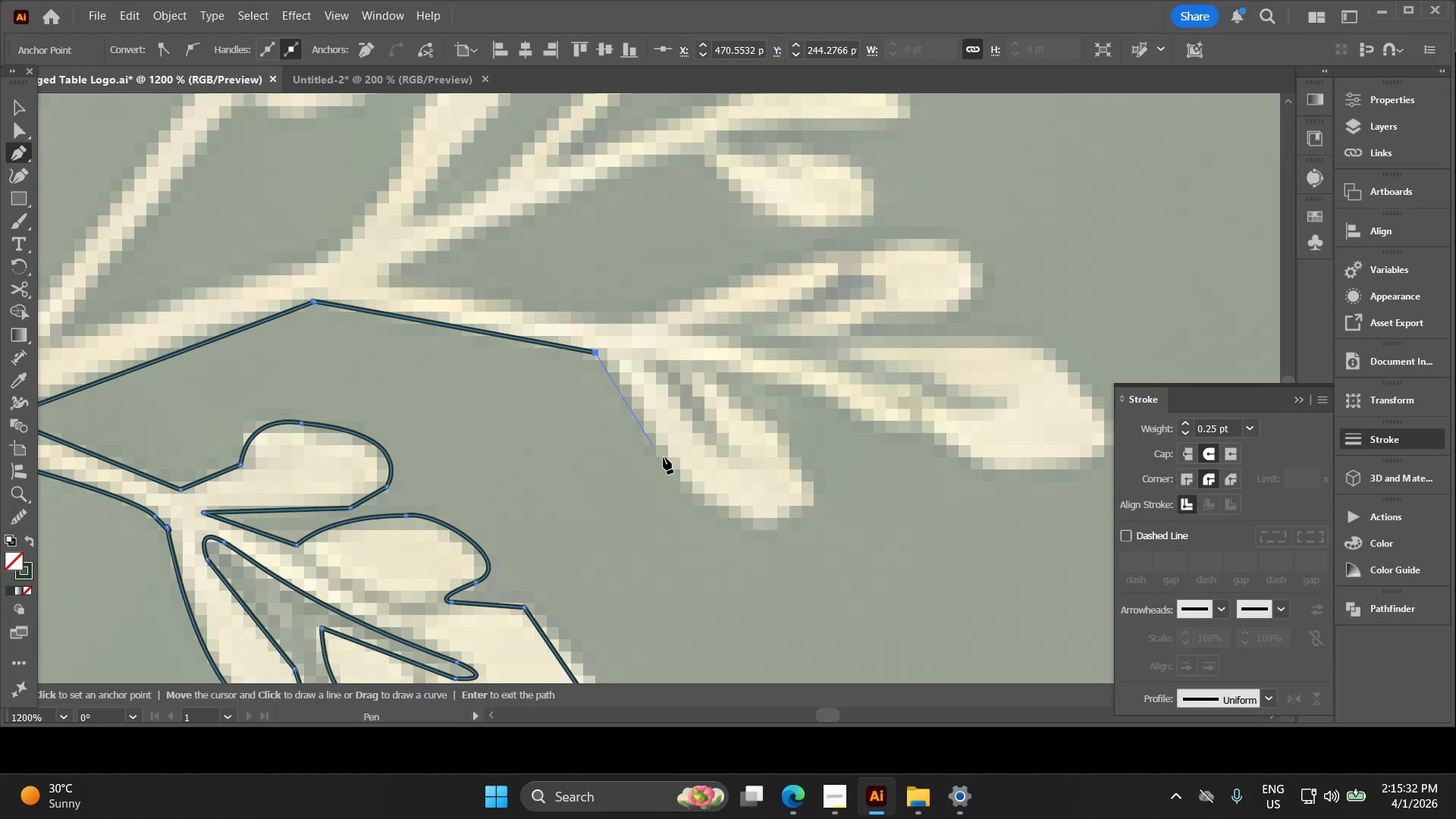 
hold_key(key=Space, duration=0.42)
 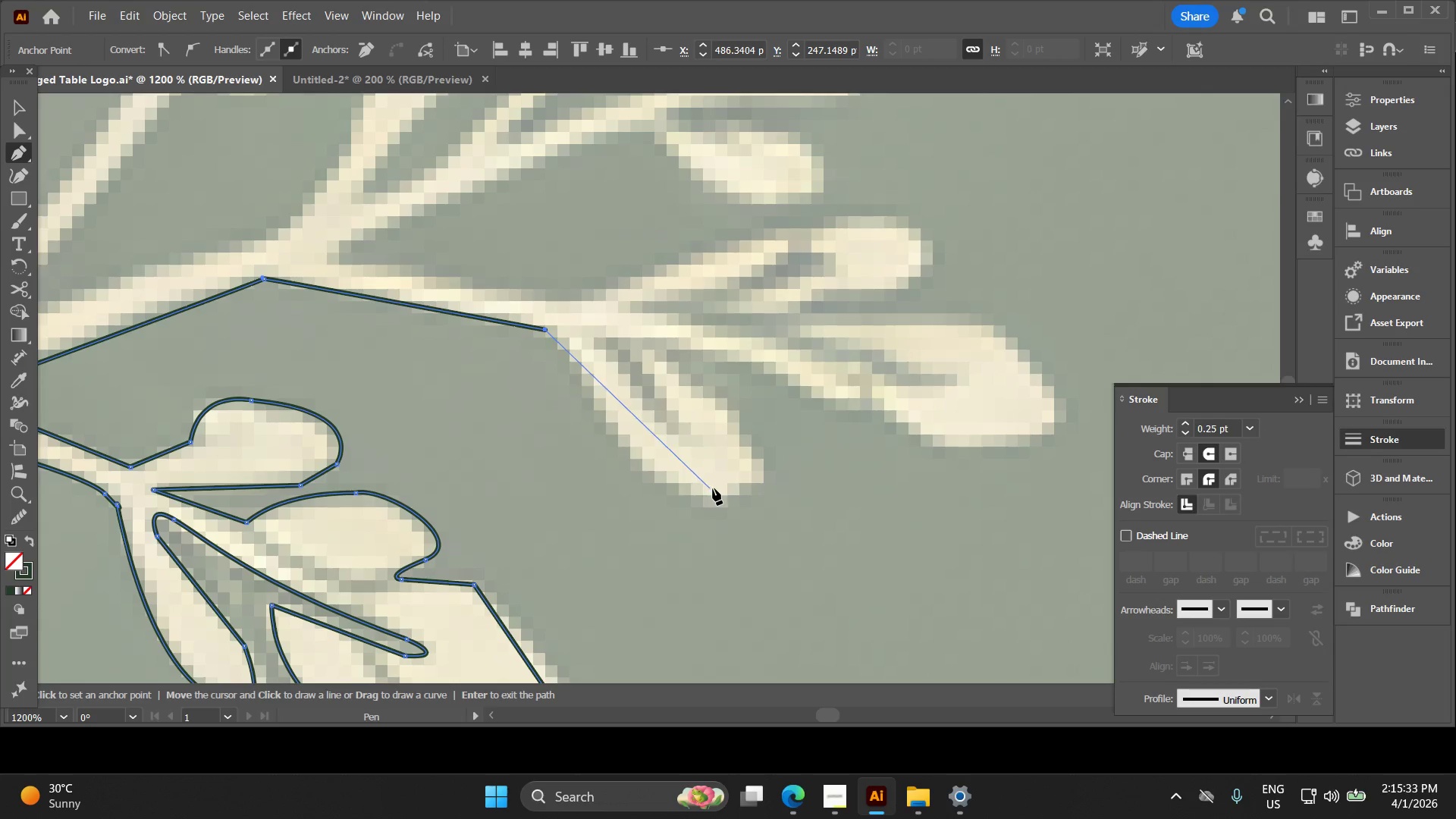 
left_click_drag(start_coordinate=[727, 494], to_coordinate=[677, 471])
 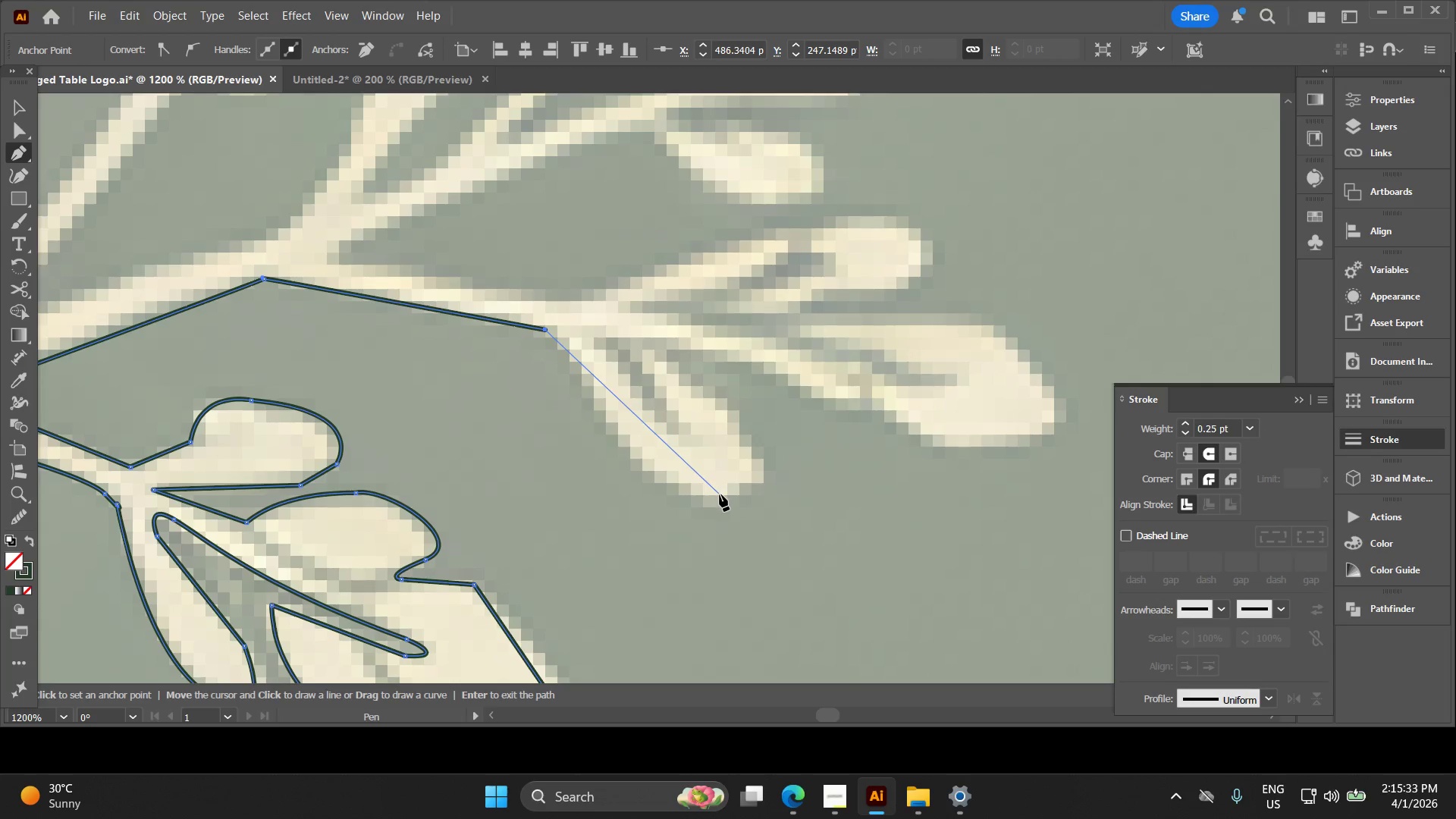 
left_click_drag(start_coordinate=[720, 495], to_coordinate=[805, 478])
 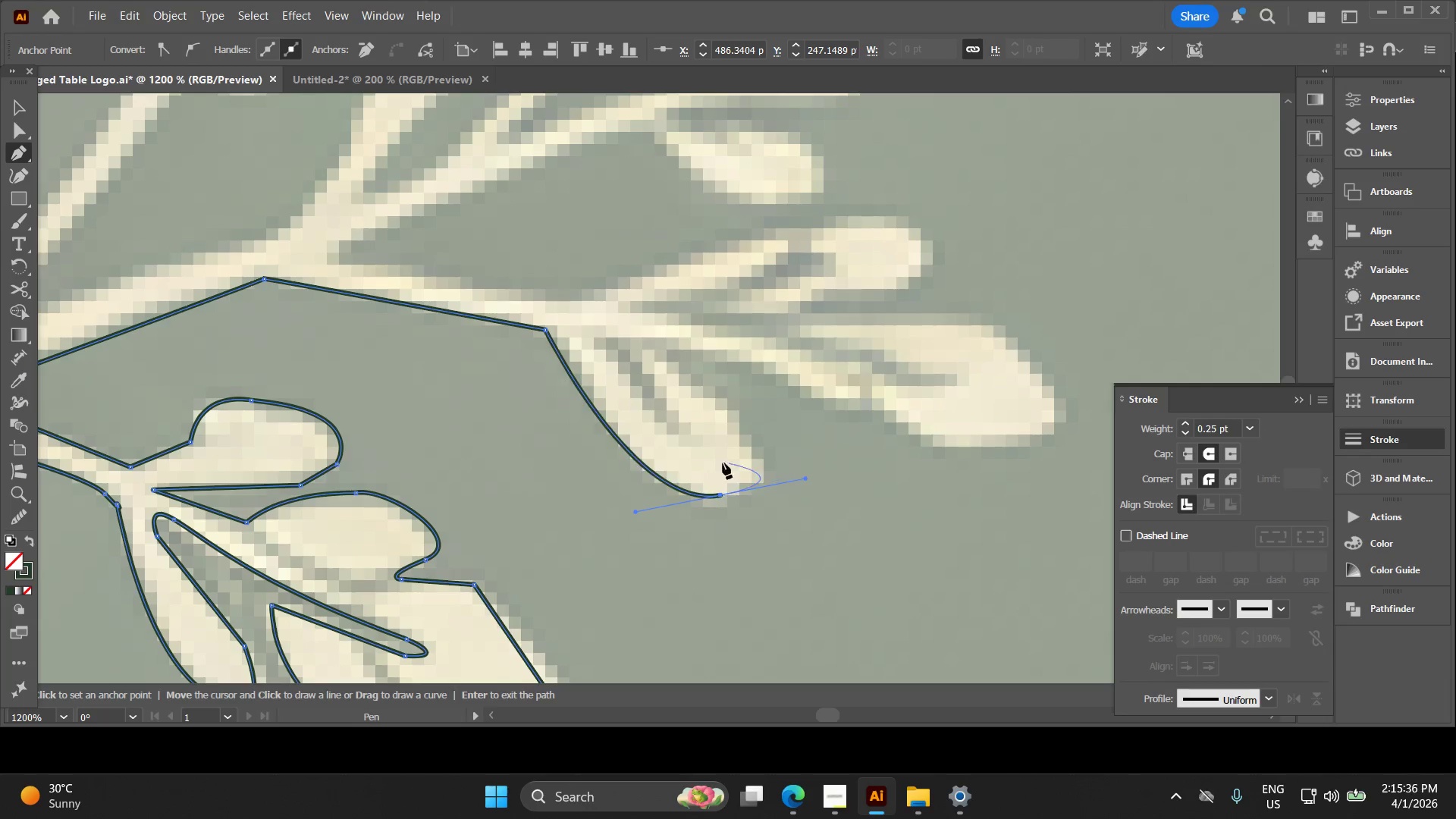 
hold_key(key=Space, duration=0.41)
 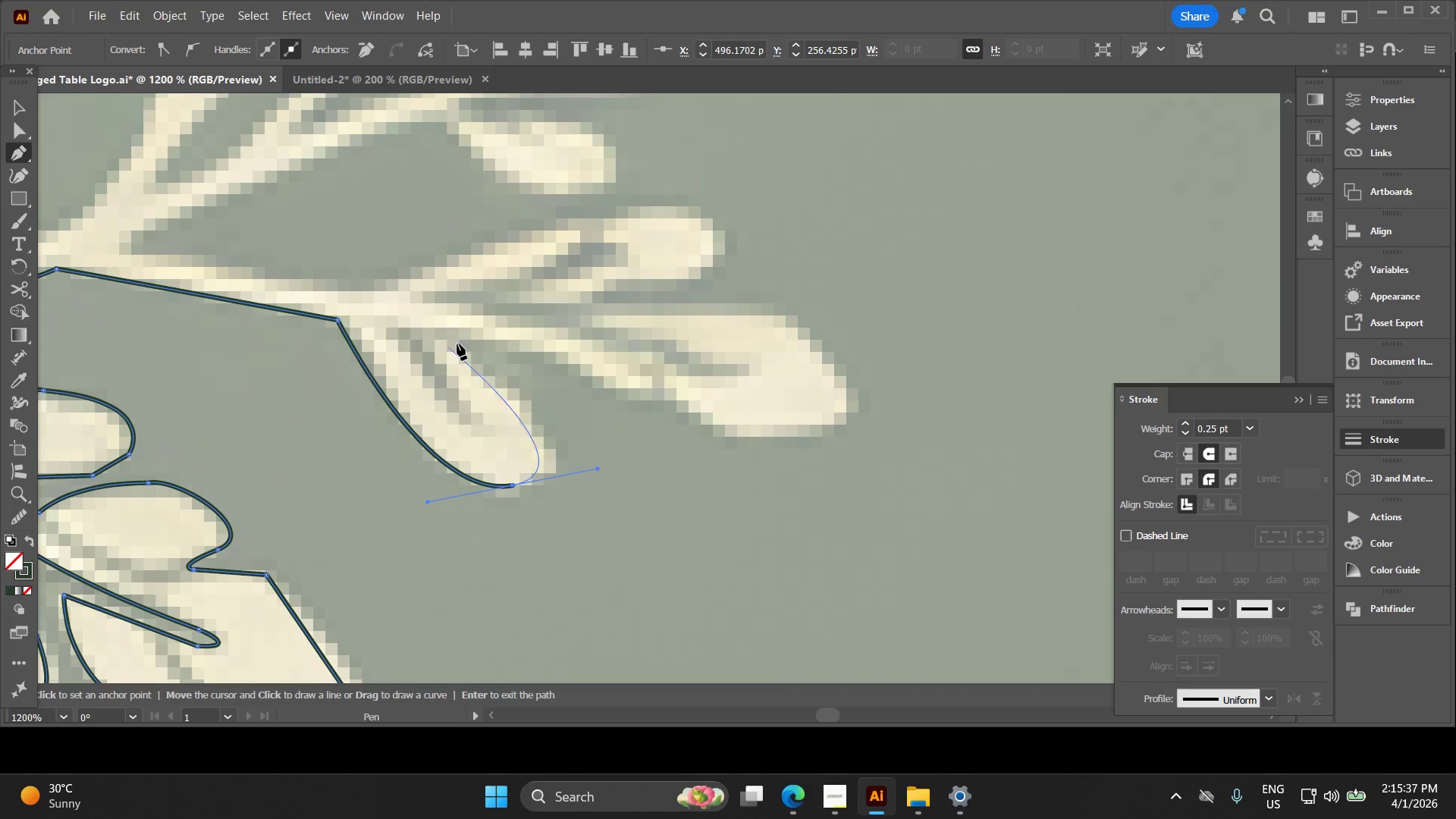 
left_click_drag(start_coordinate=[717, 460], to_coordinate=[508, 448])
 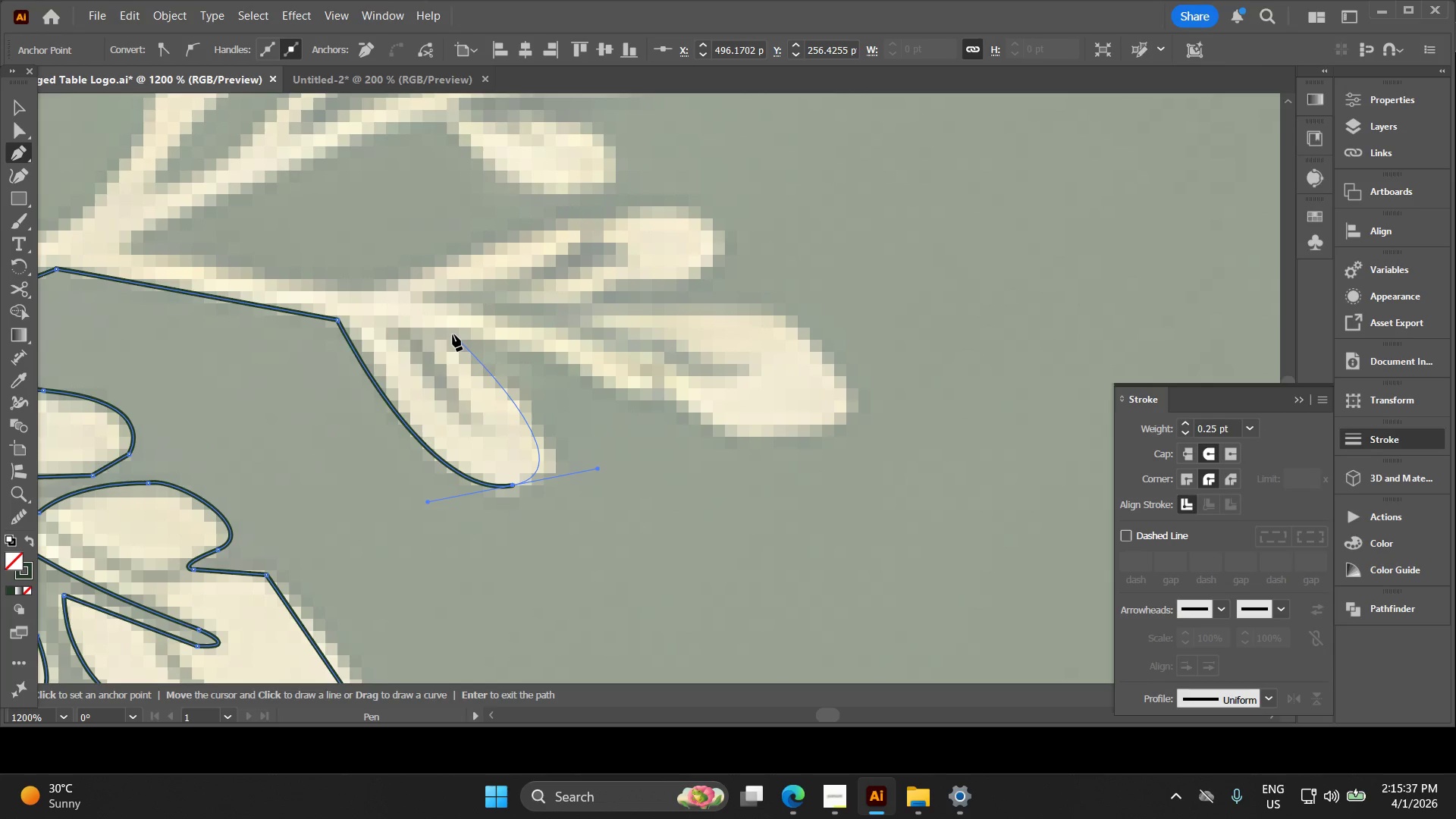 
left_click_drag(start_coordinate=[452, 334], to_coordinate=[419, 313])
 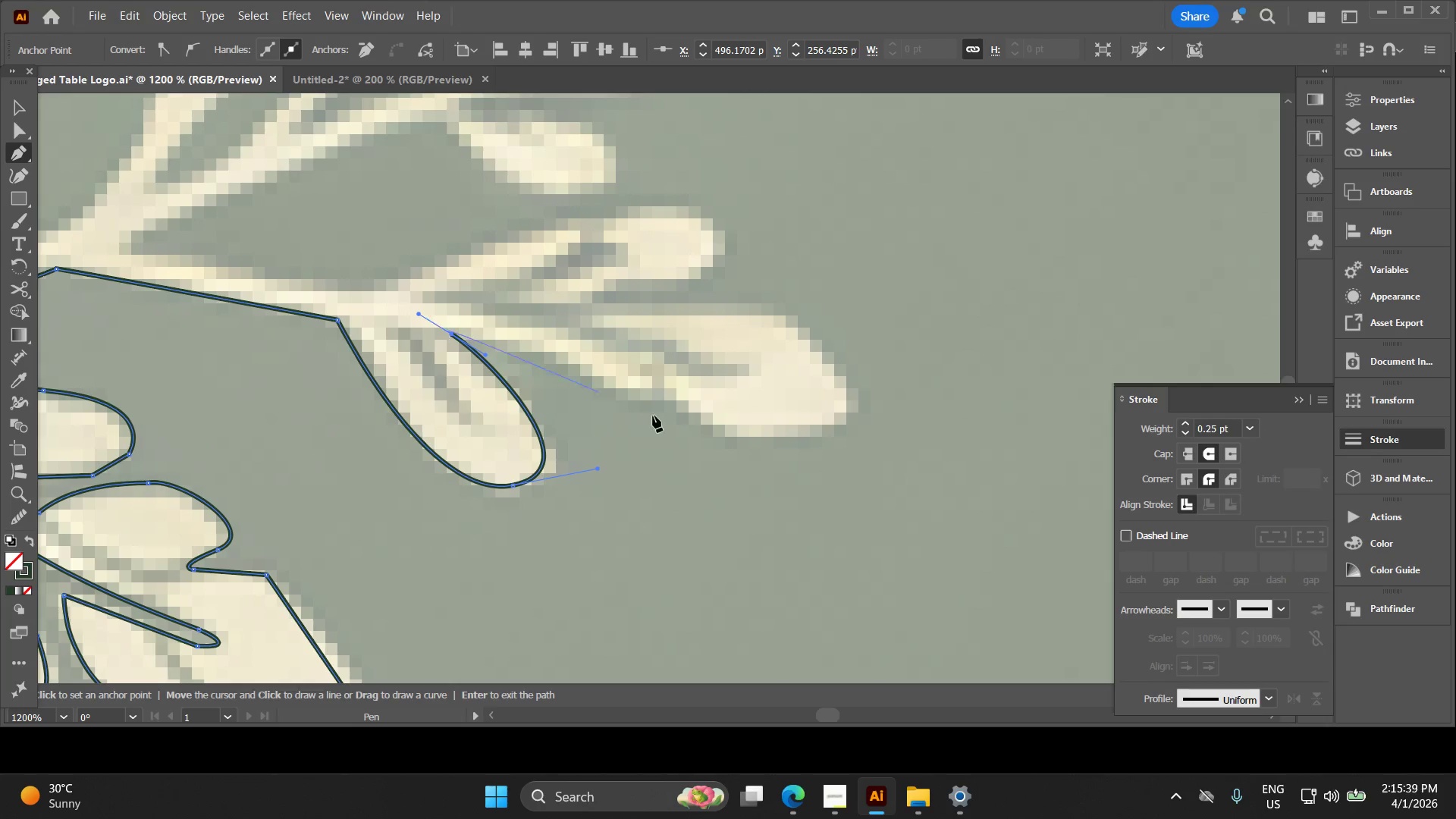 
hold_key(key=Space, duration=0.38)
 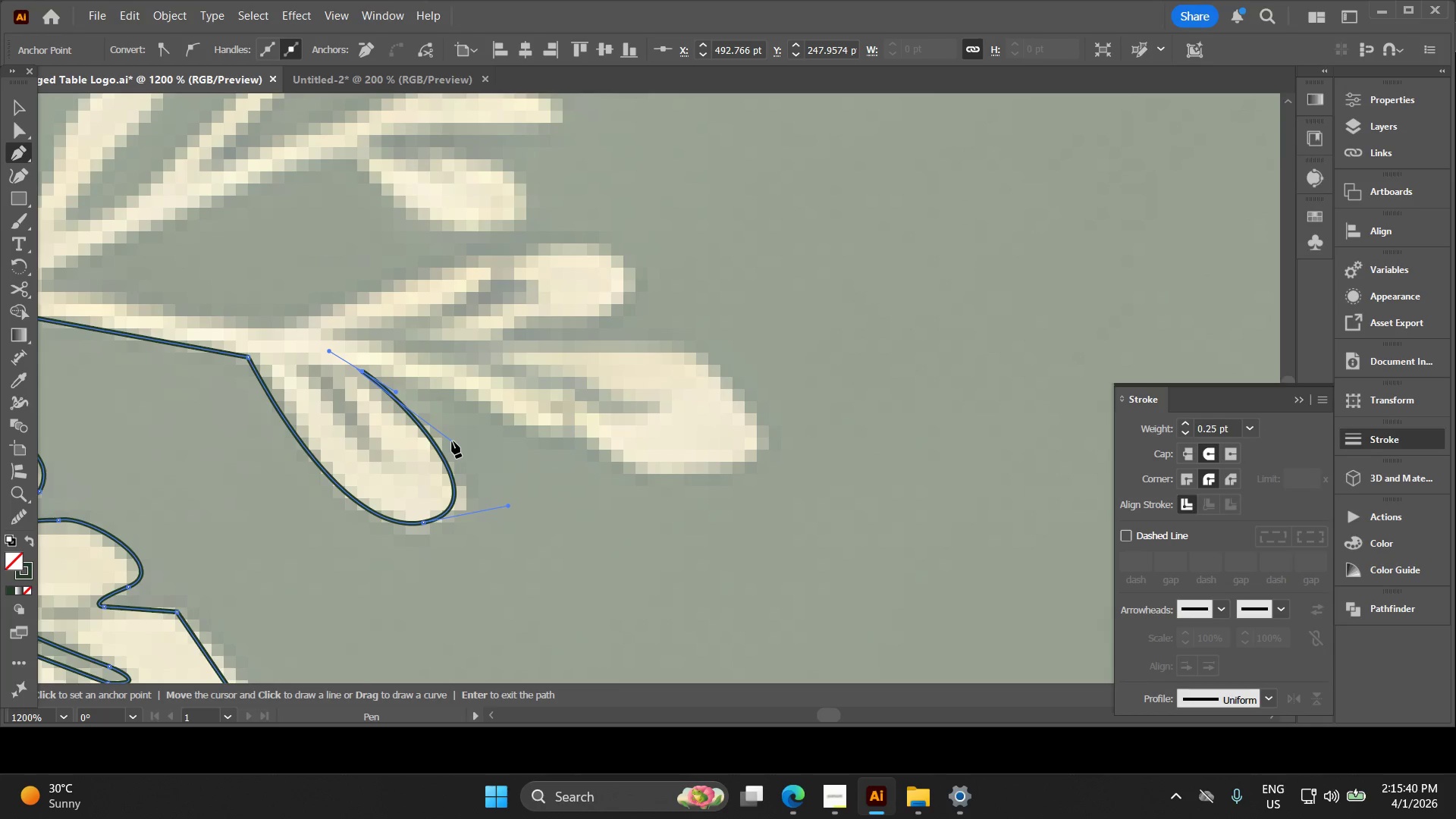 
left_click_drag(start_coordinate=[633, 434], to_coordinate=[544, 471])
 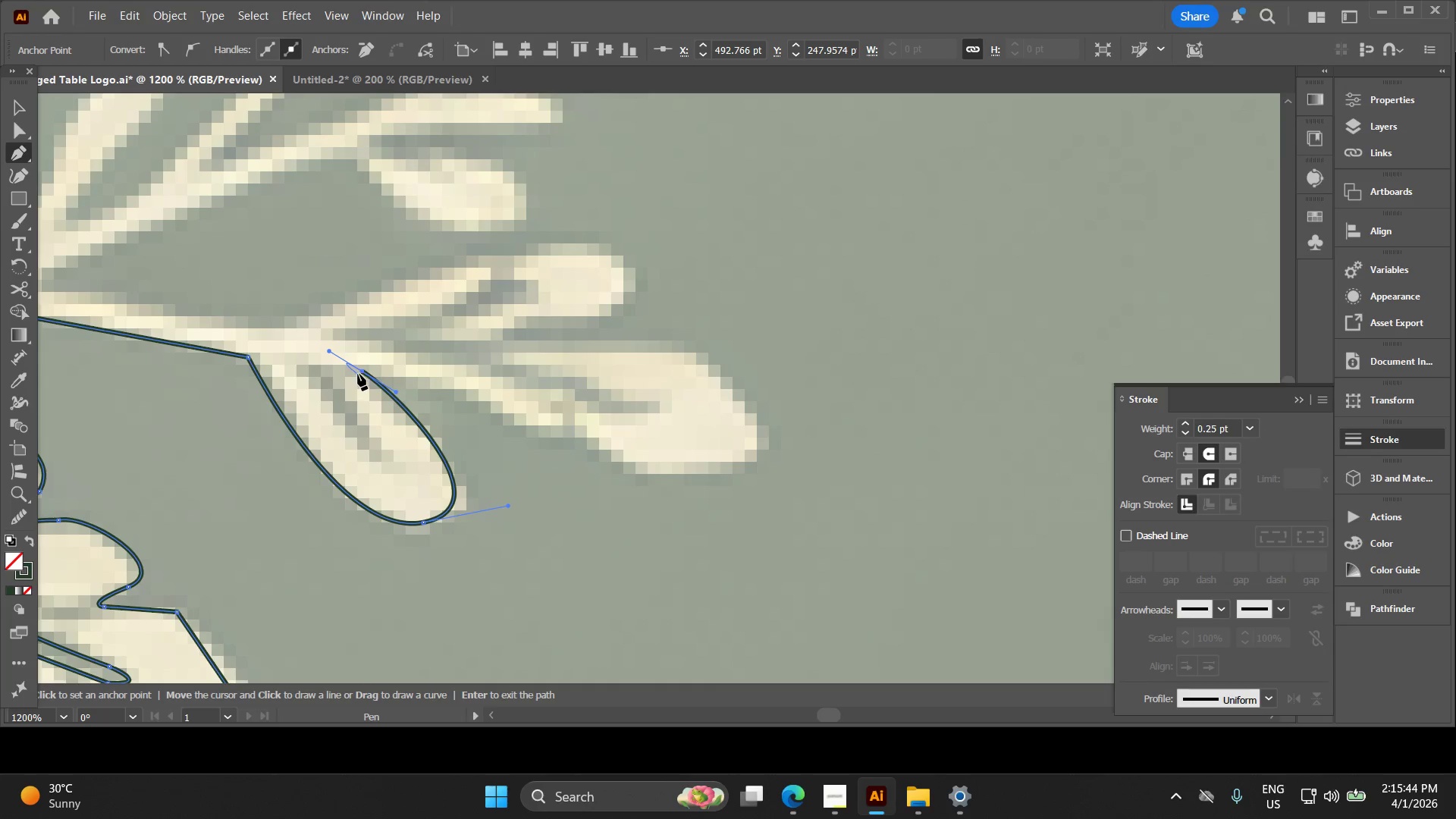 
left_click([366, 371])
 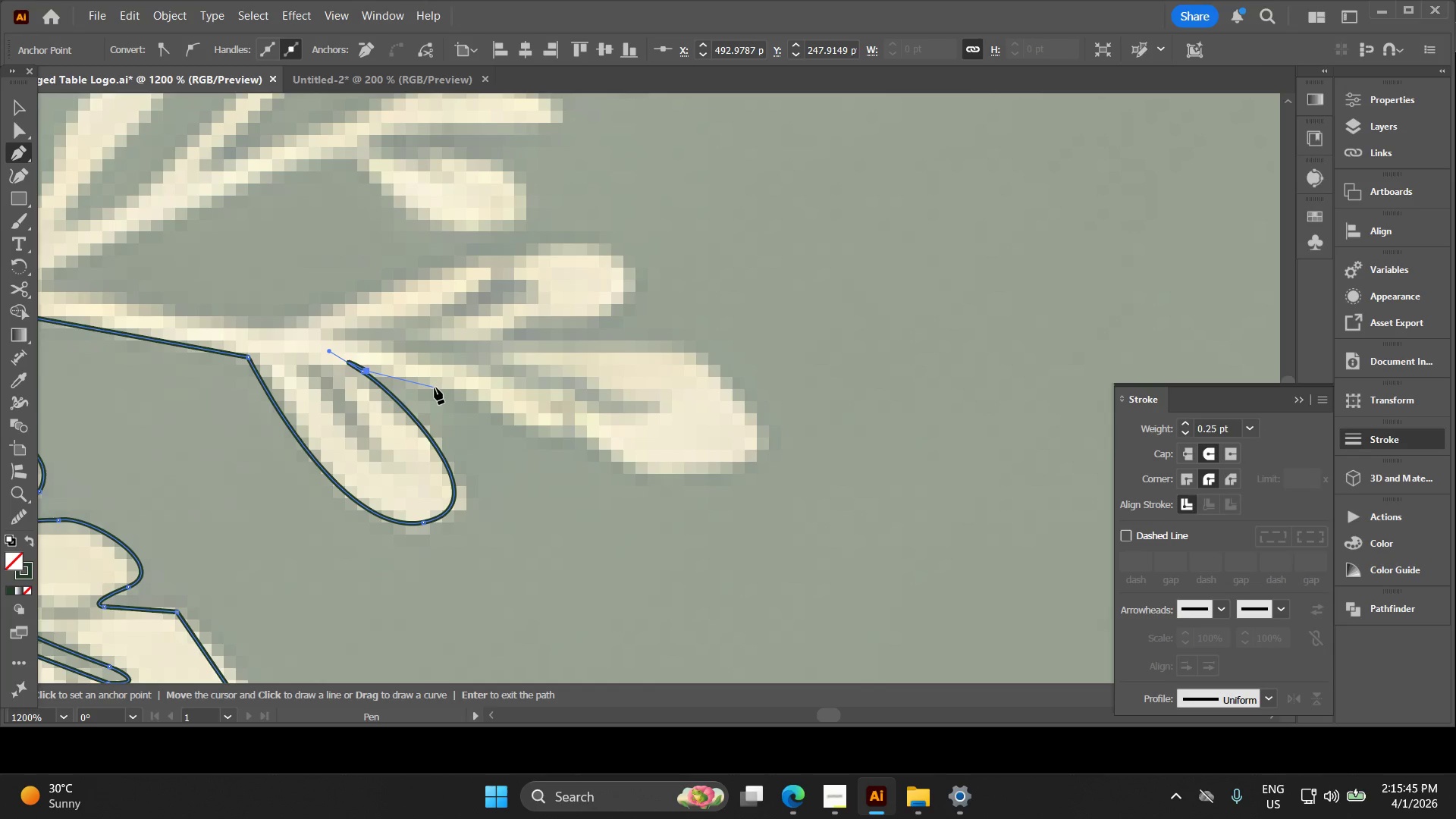 
key(Control+Z)
 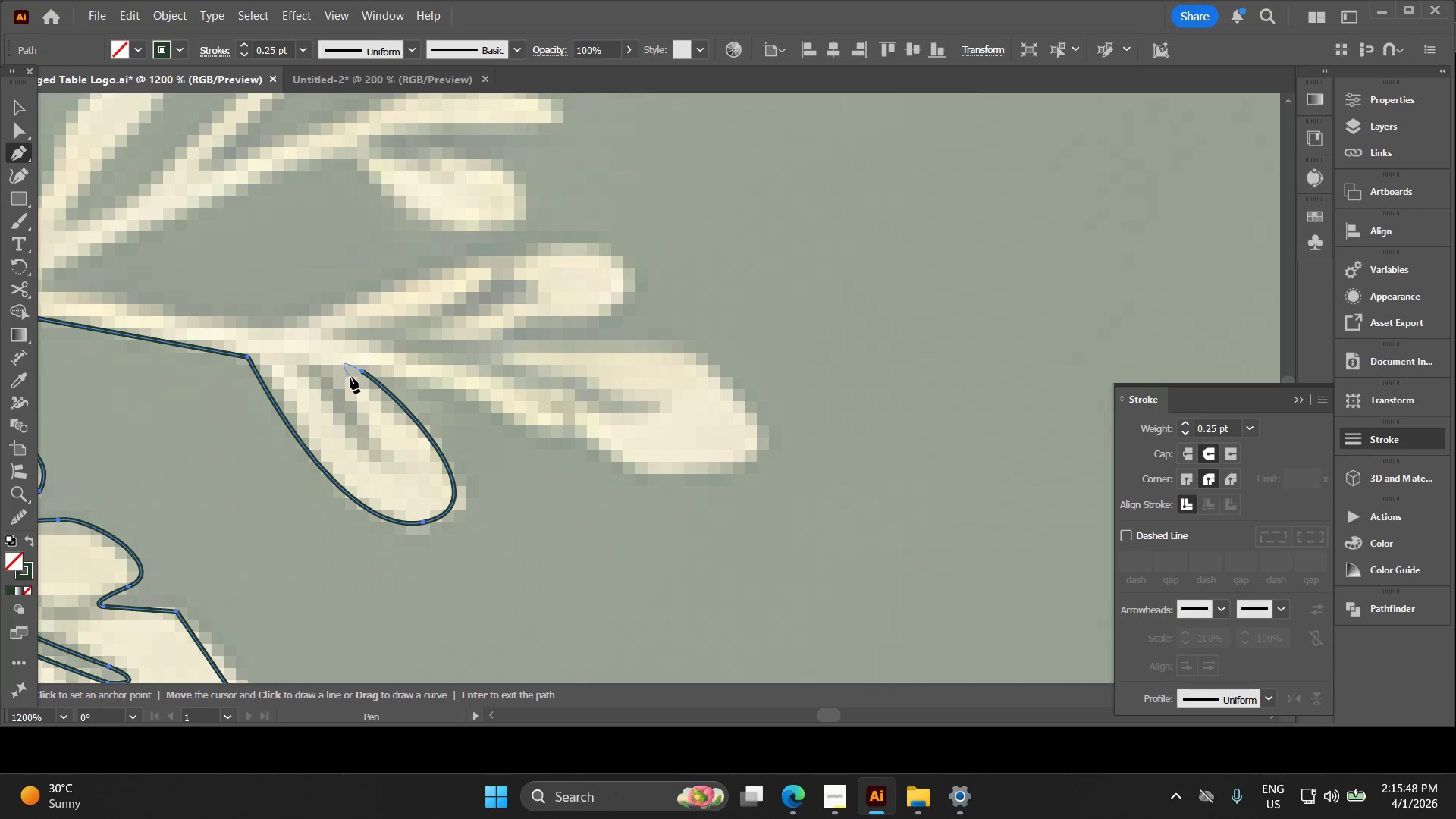 
left_click([364, 372])
 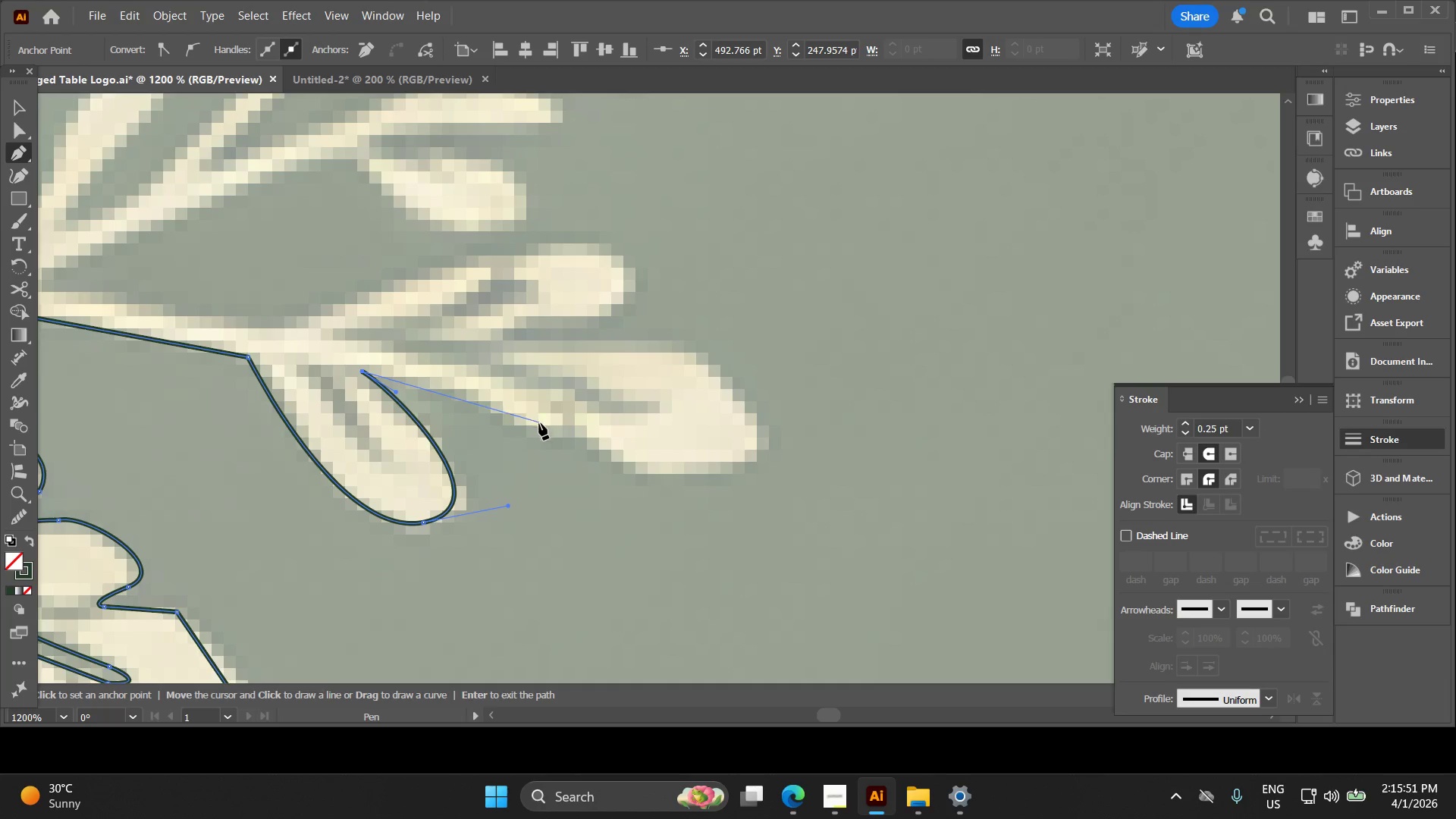 
left_click_drag(start_coordinate=[540, 435], to_coordinate=[615, 495])
 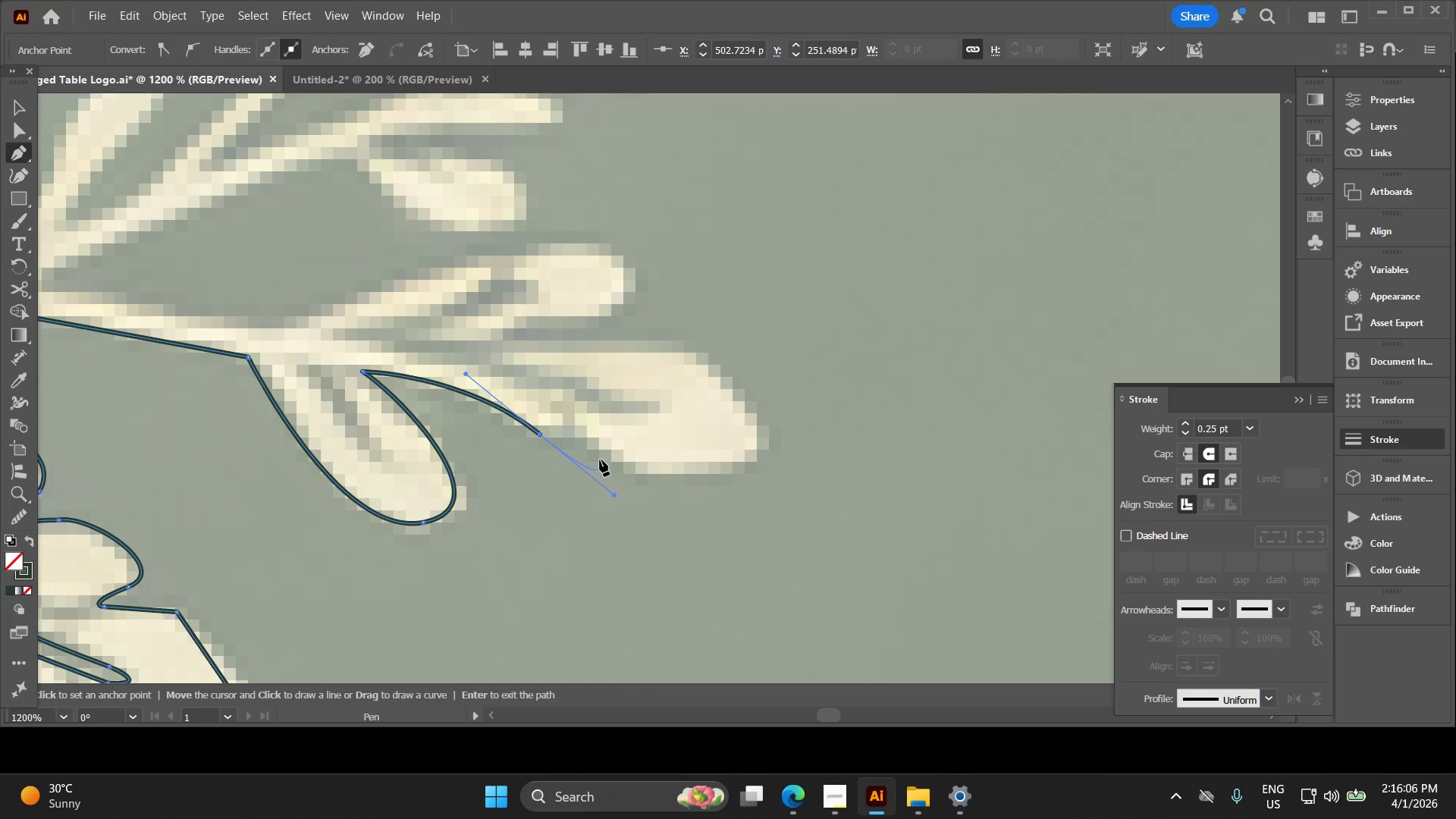 
wait(17.77)
 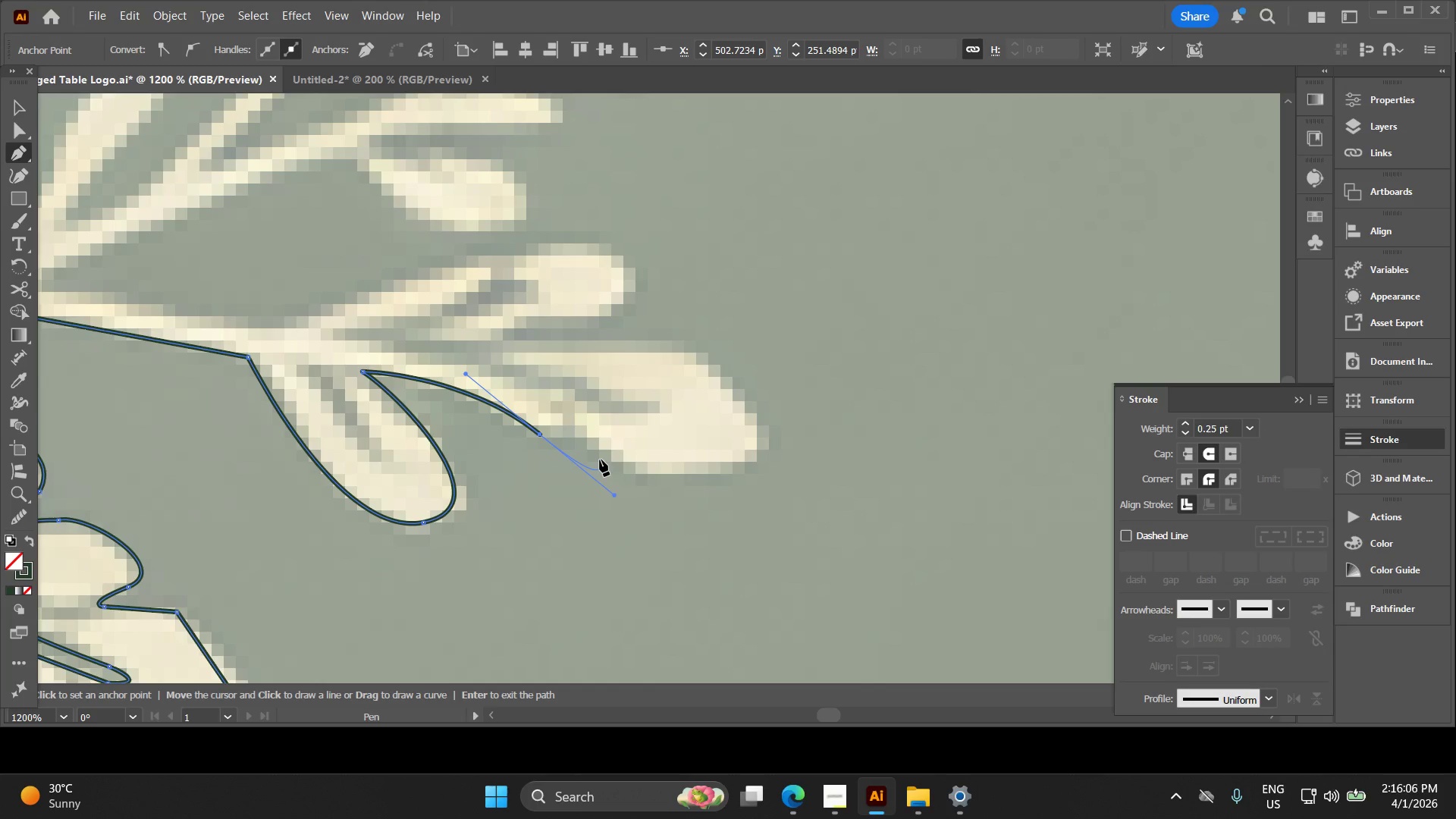 
scroll: coordinate [576, 442], scroll_direction: down, amount: 3.0
 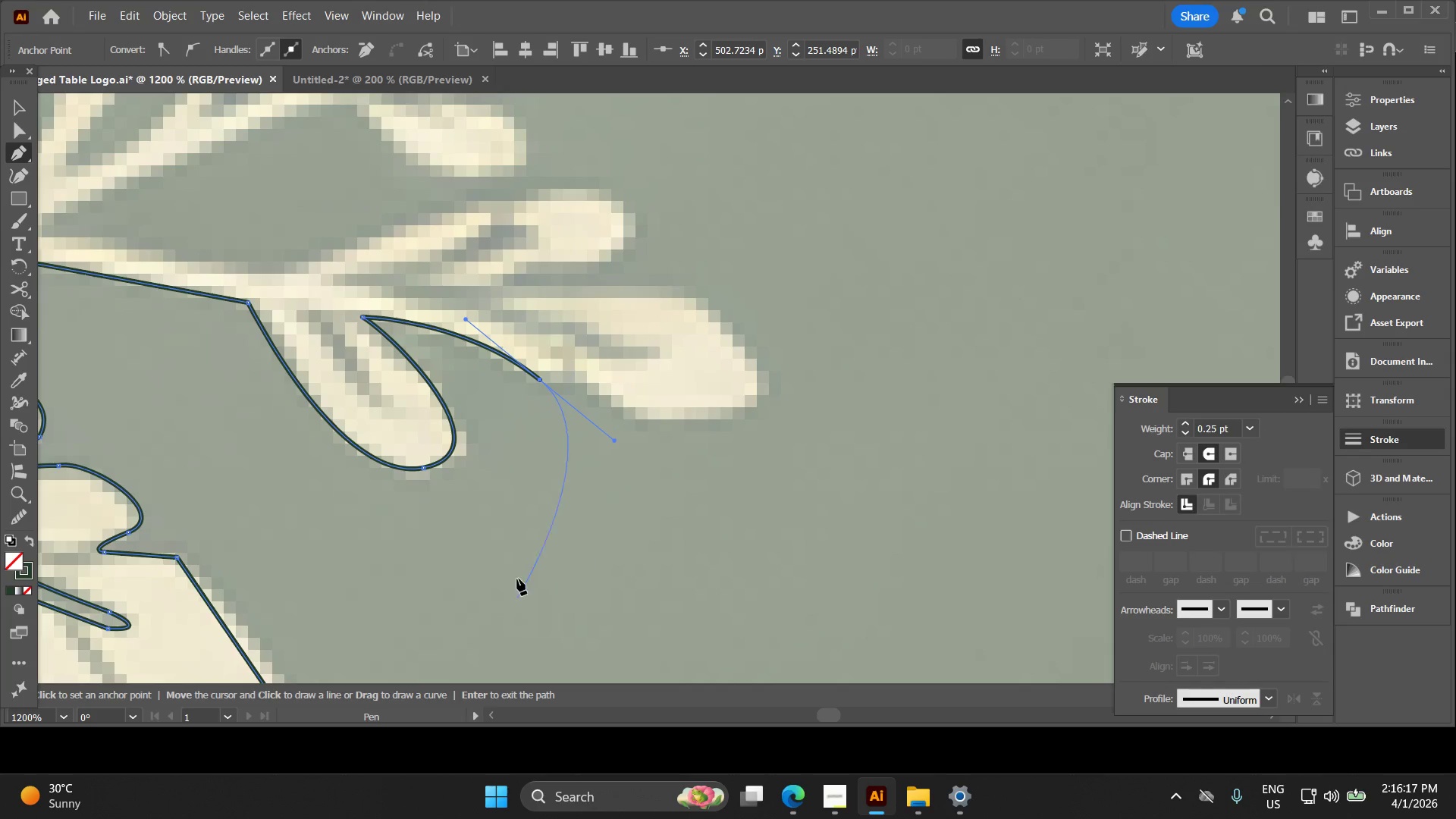 
wait(10.34)
 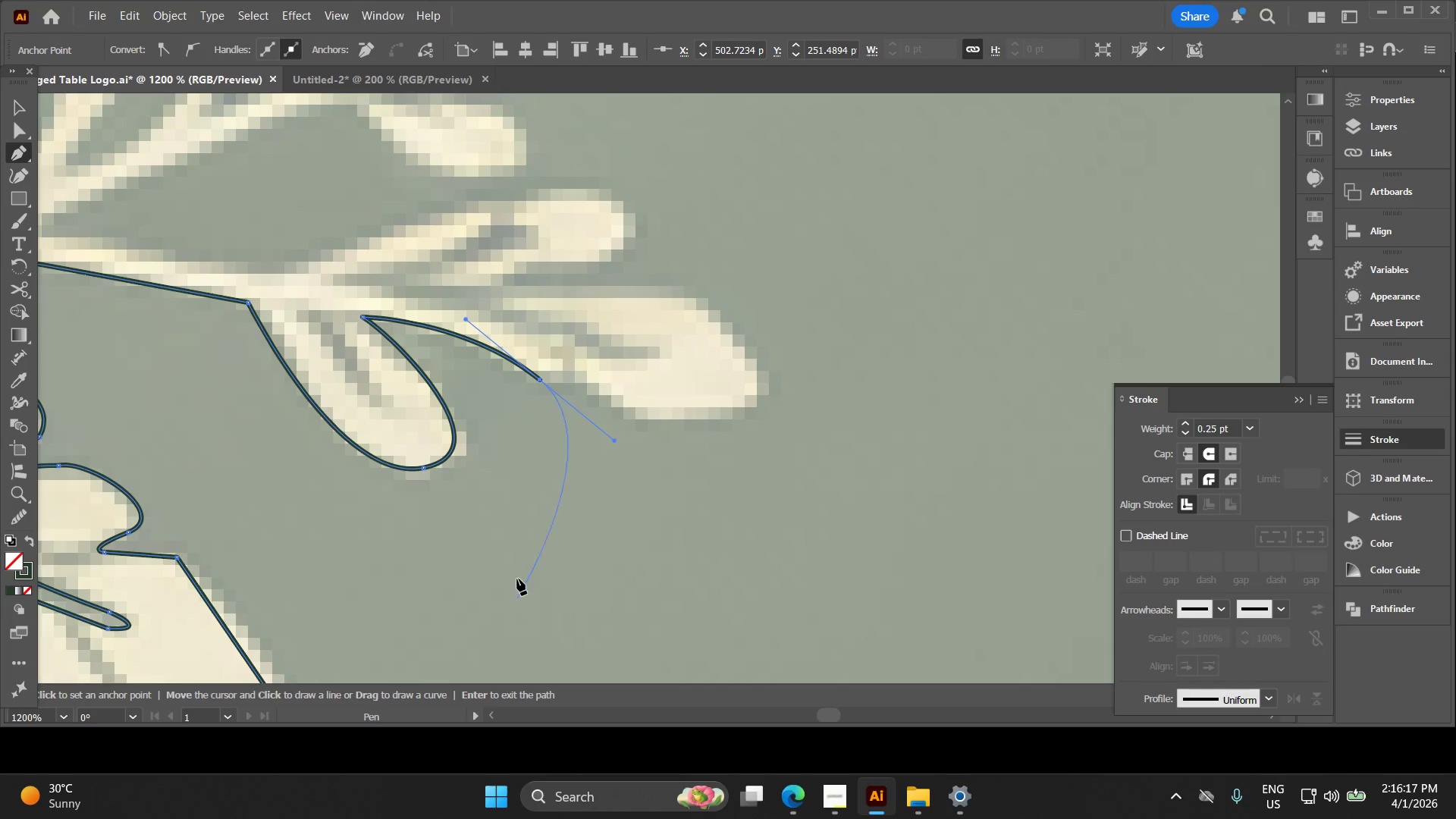 
left_click([539, 375])
 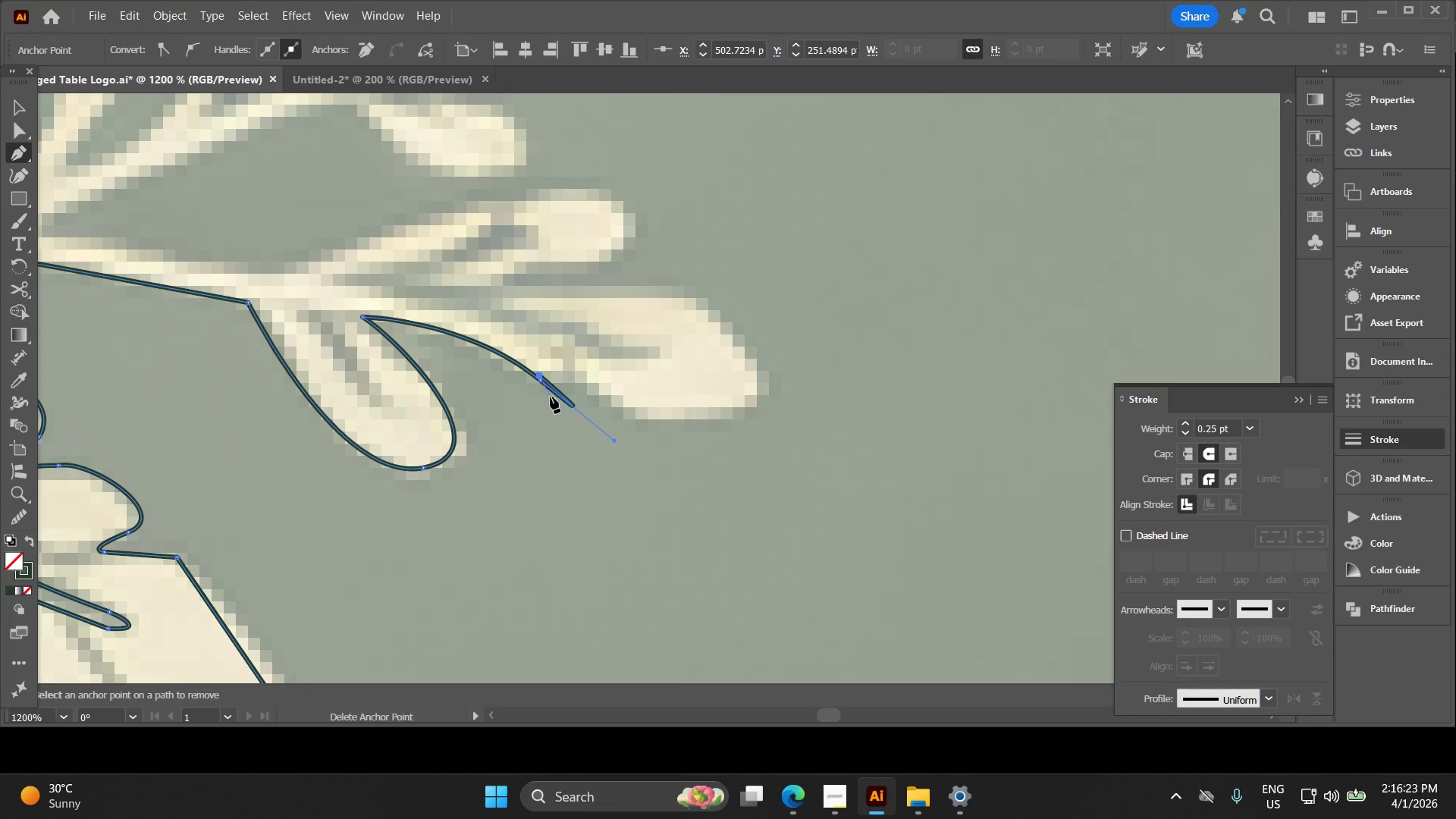 
key(Control+Z)
 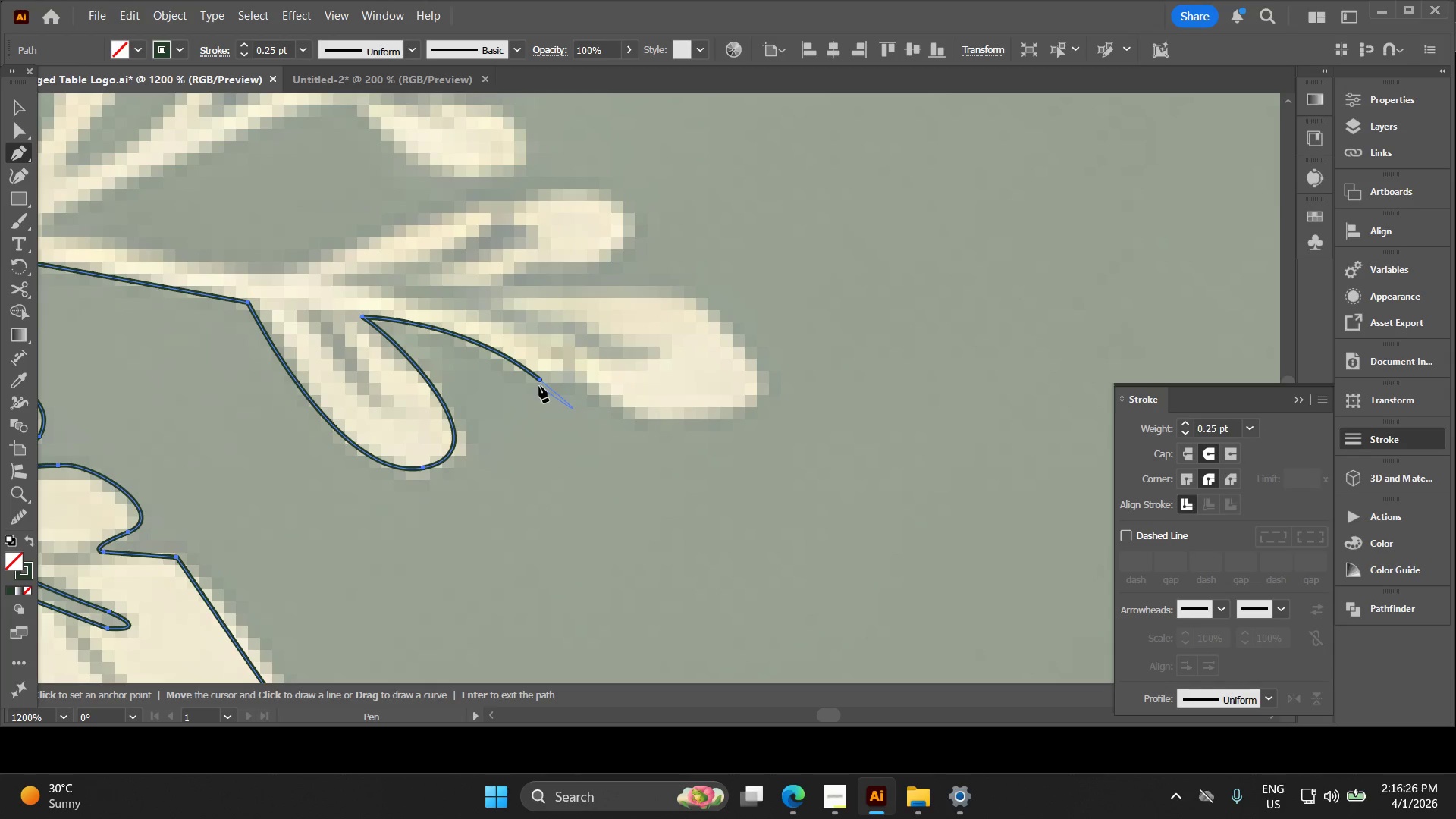 
left_click([538, 381])
 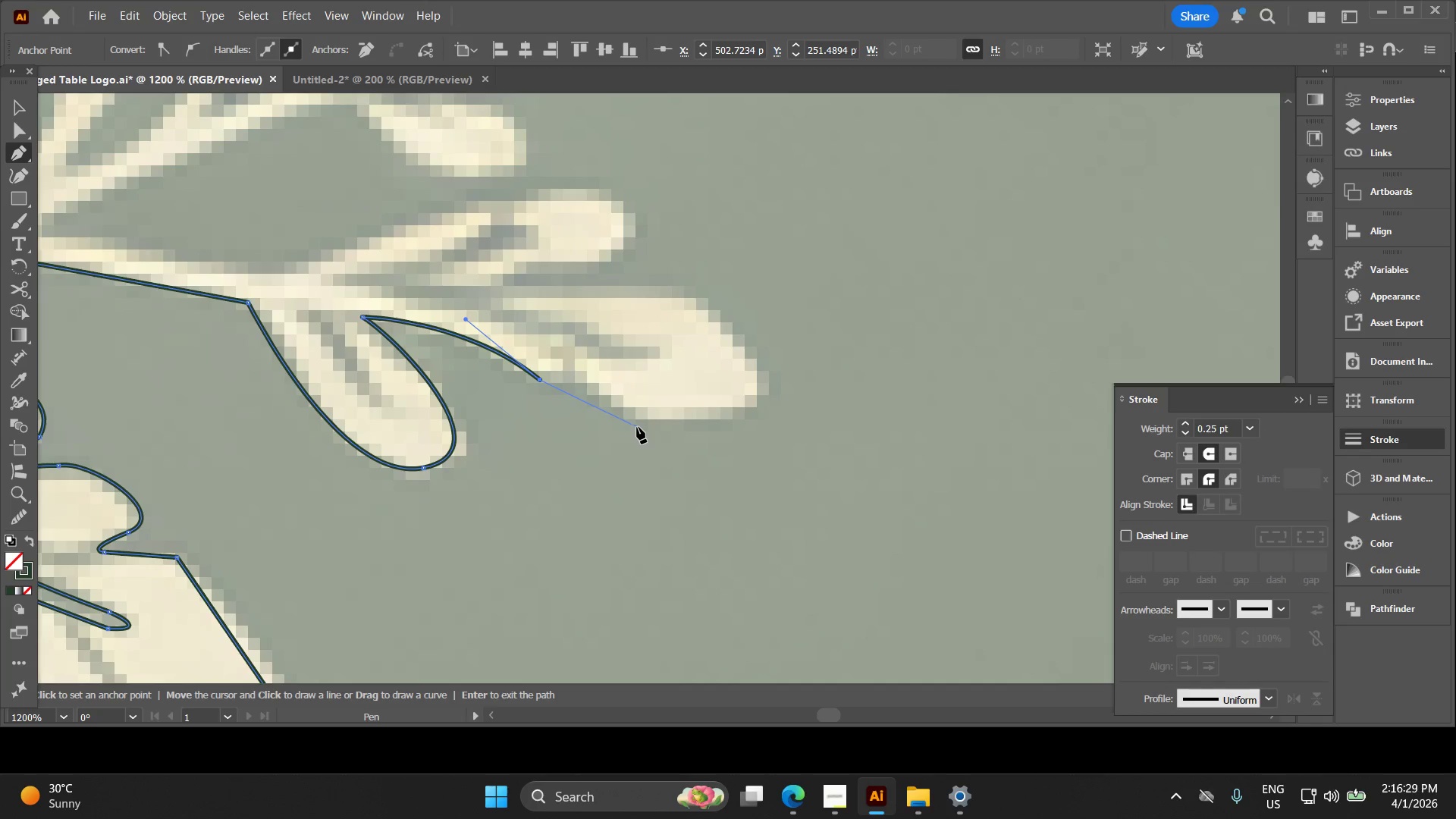 
left_click_drag(start_coordinate=[626, 419], to_coordinate=[678, 470])
 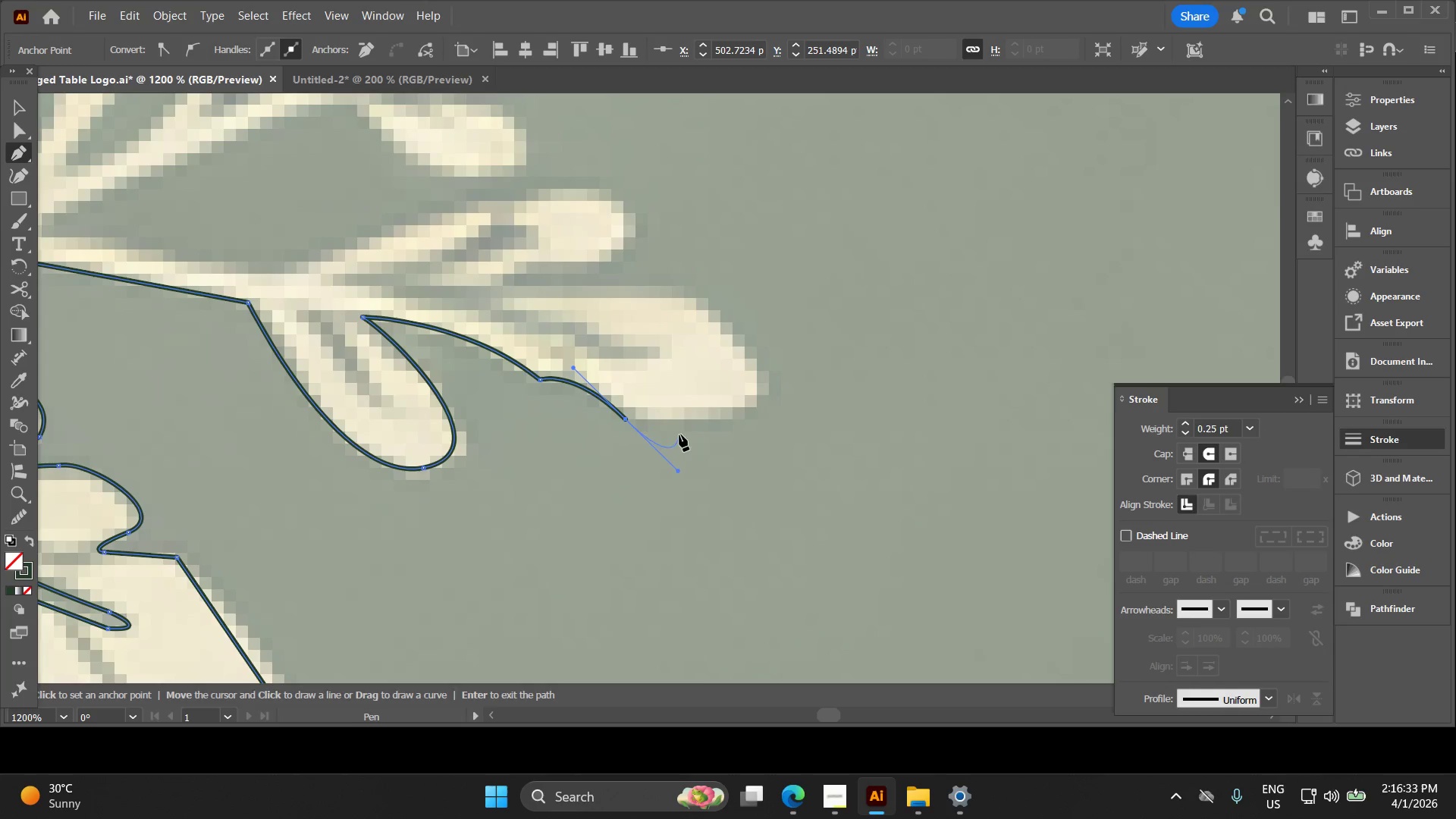 
hold_key(key=Space, duration=0.39)
 